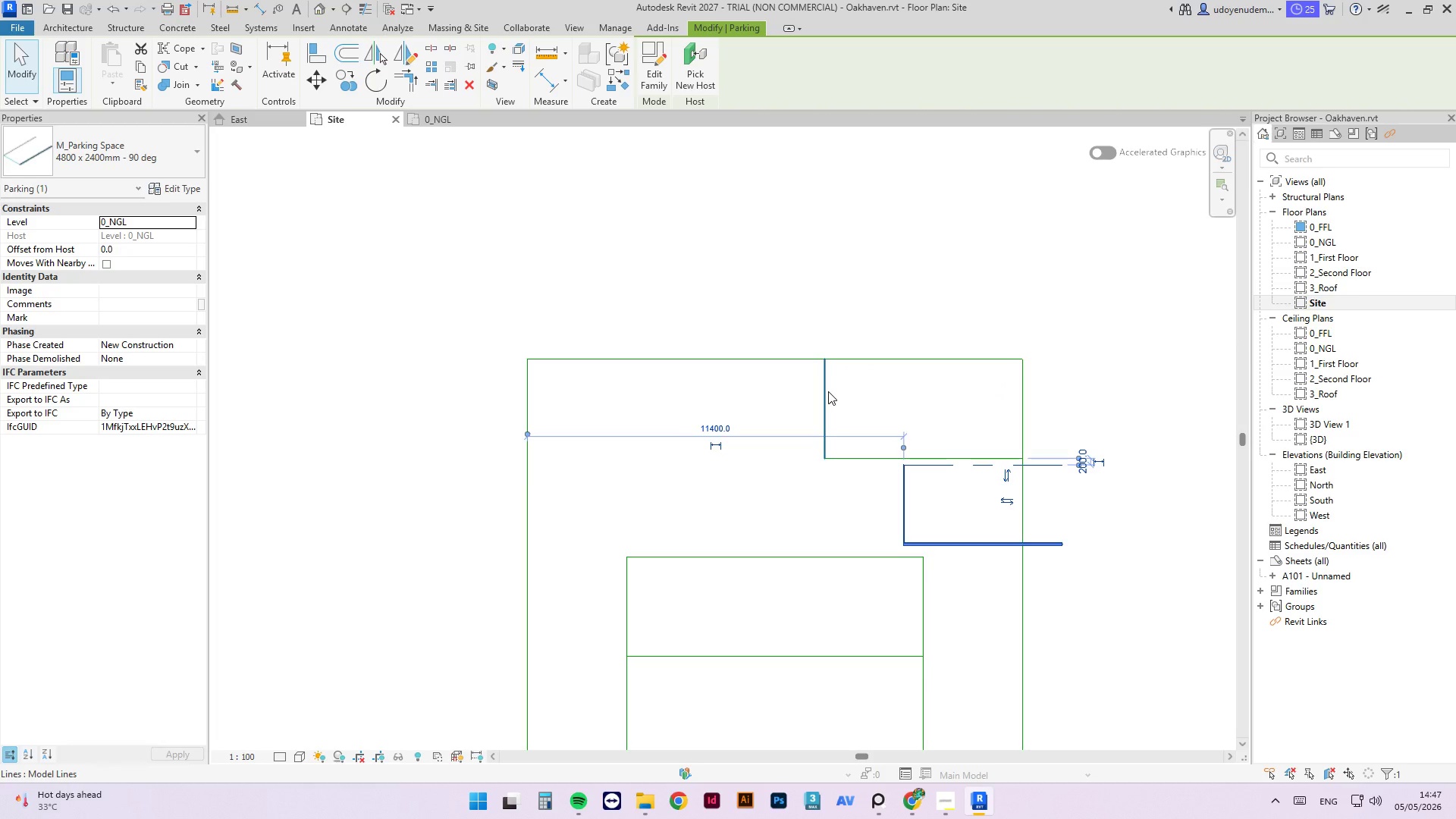 
left_click([827, 385])
 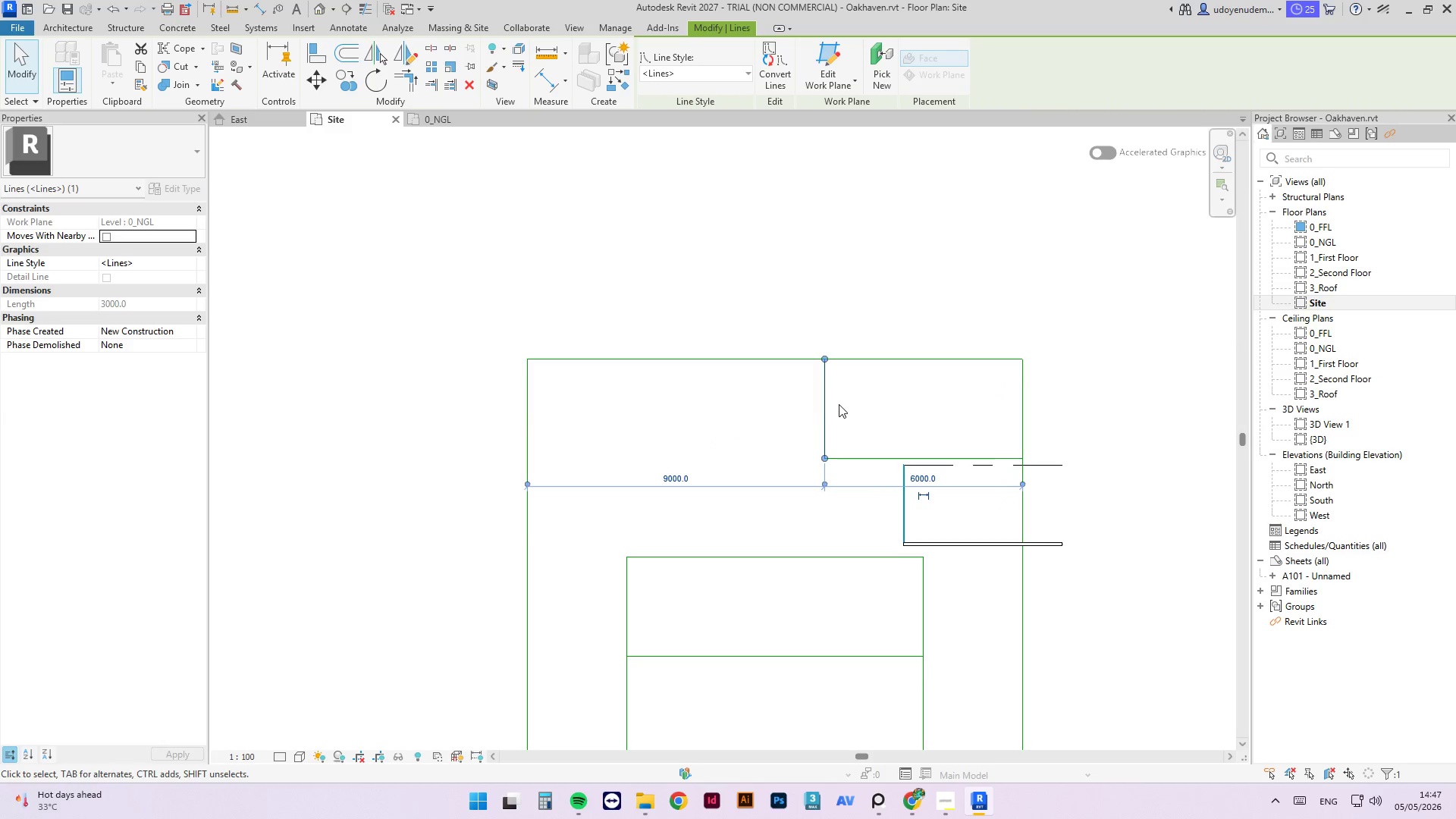 
left_click([851, 358])
 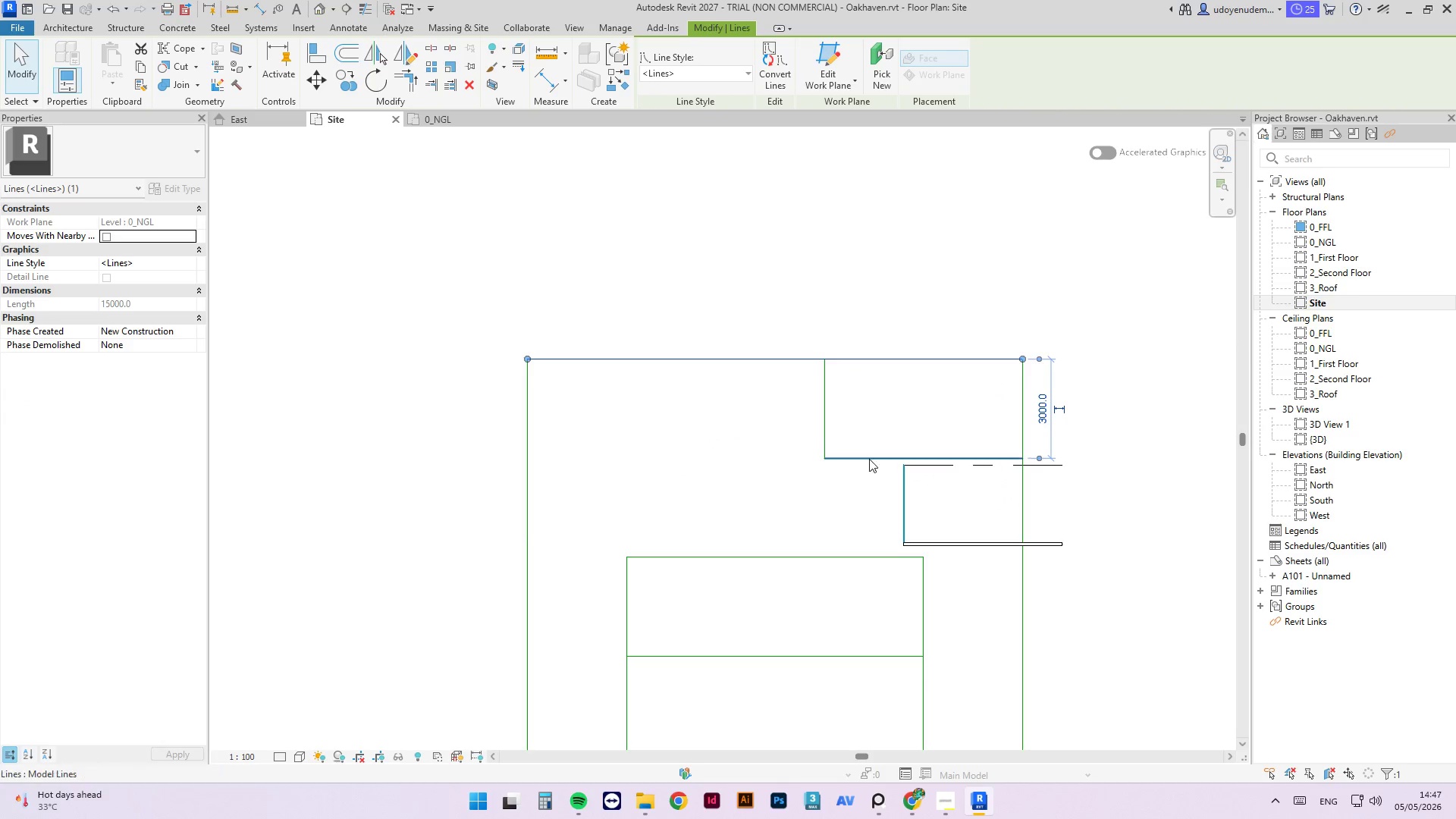 
left_click([901, 475])
 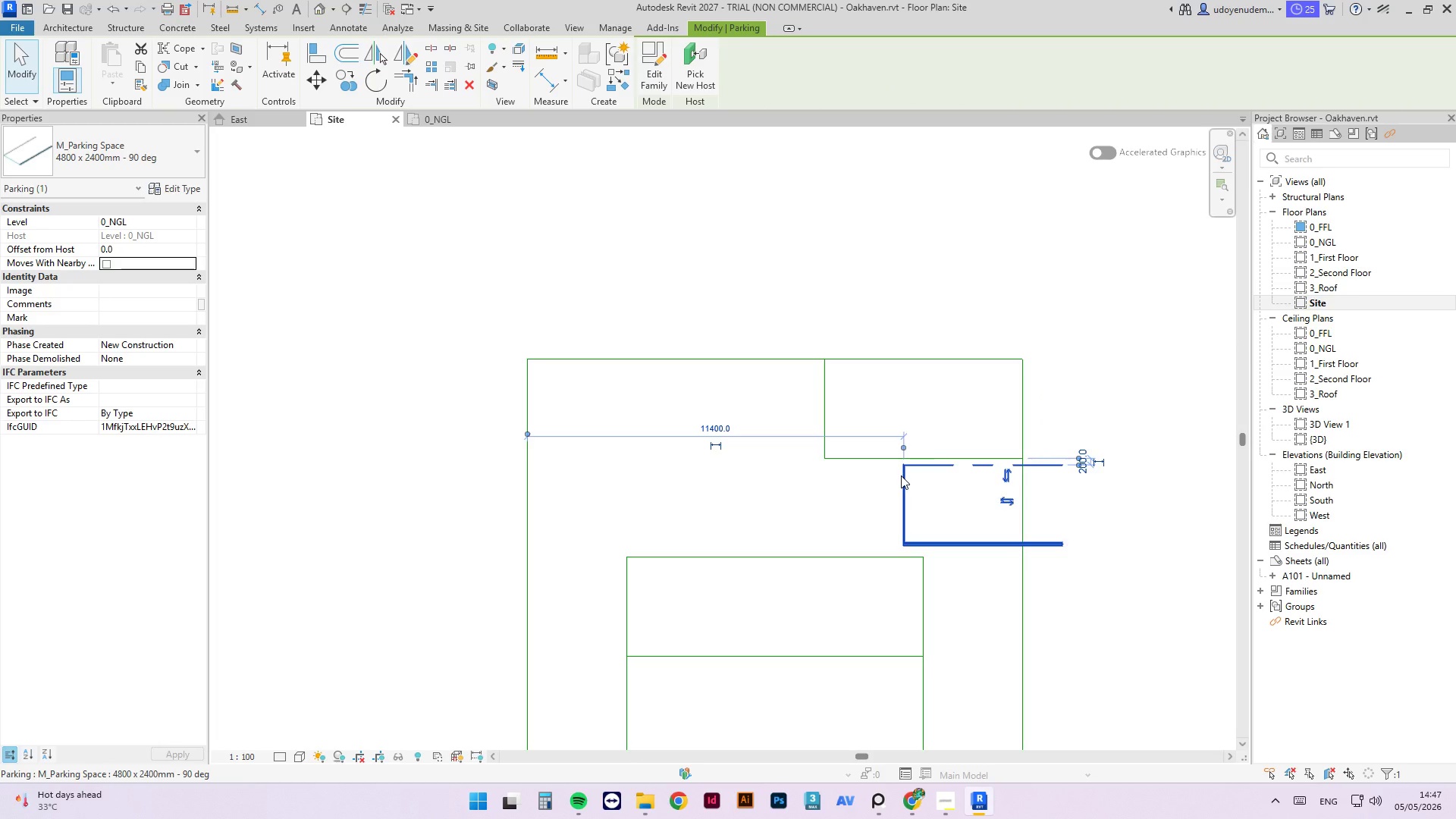 
key(Space)
 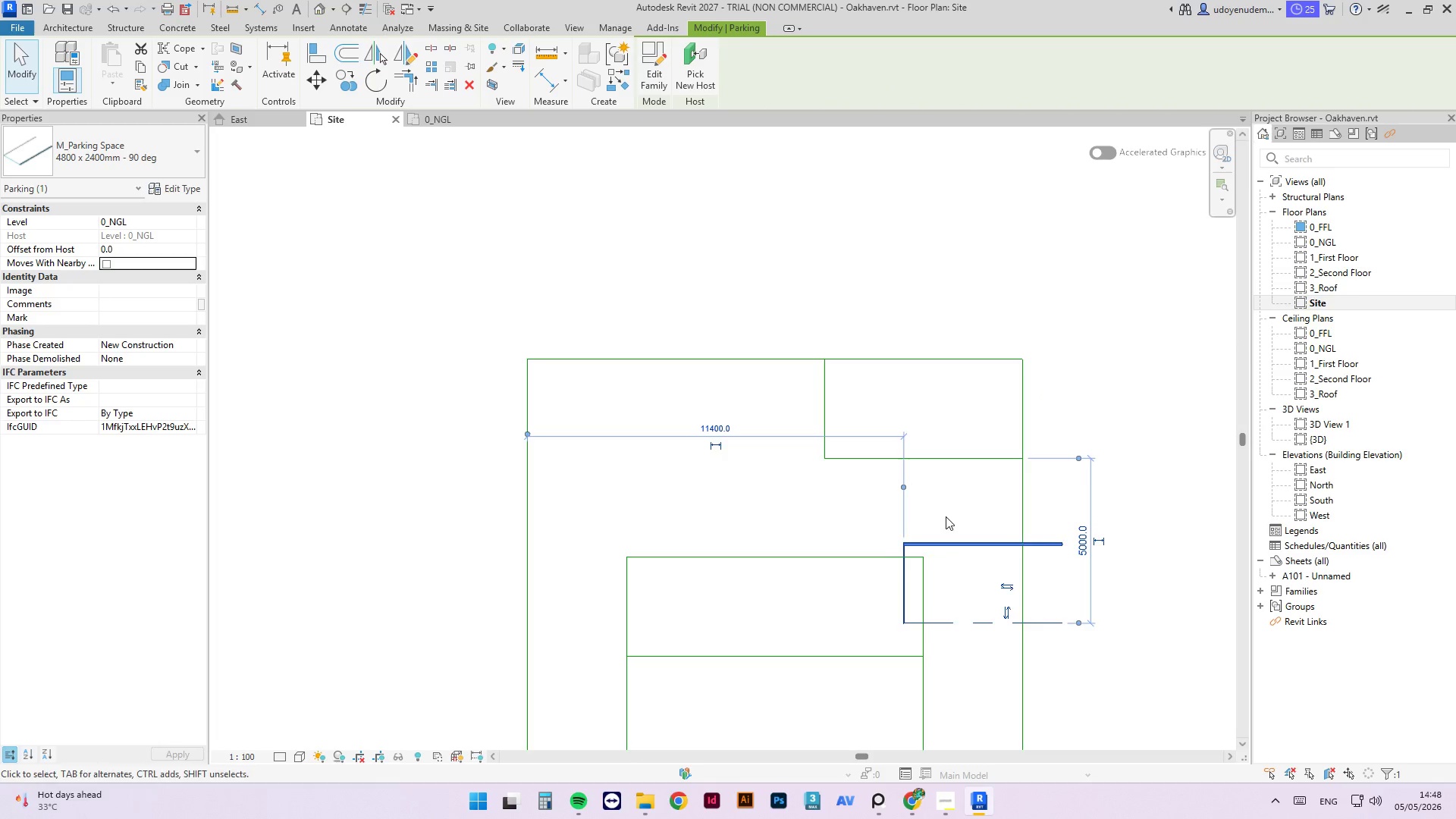 
key(Space)
 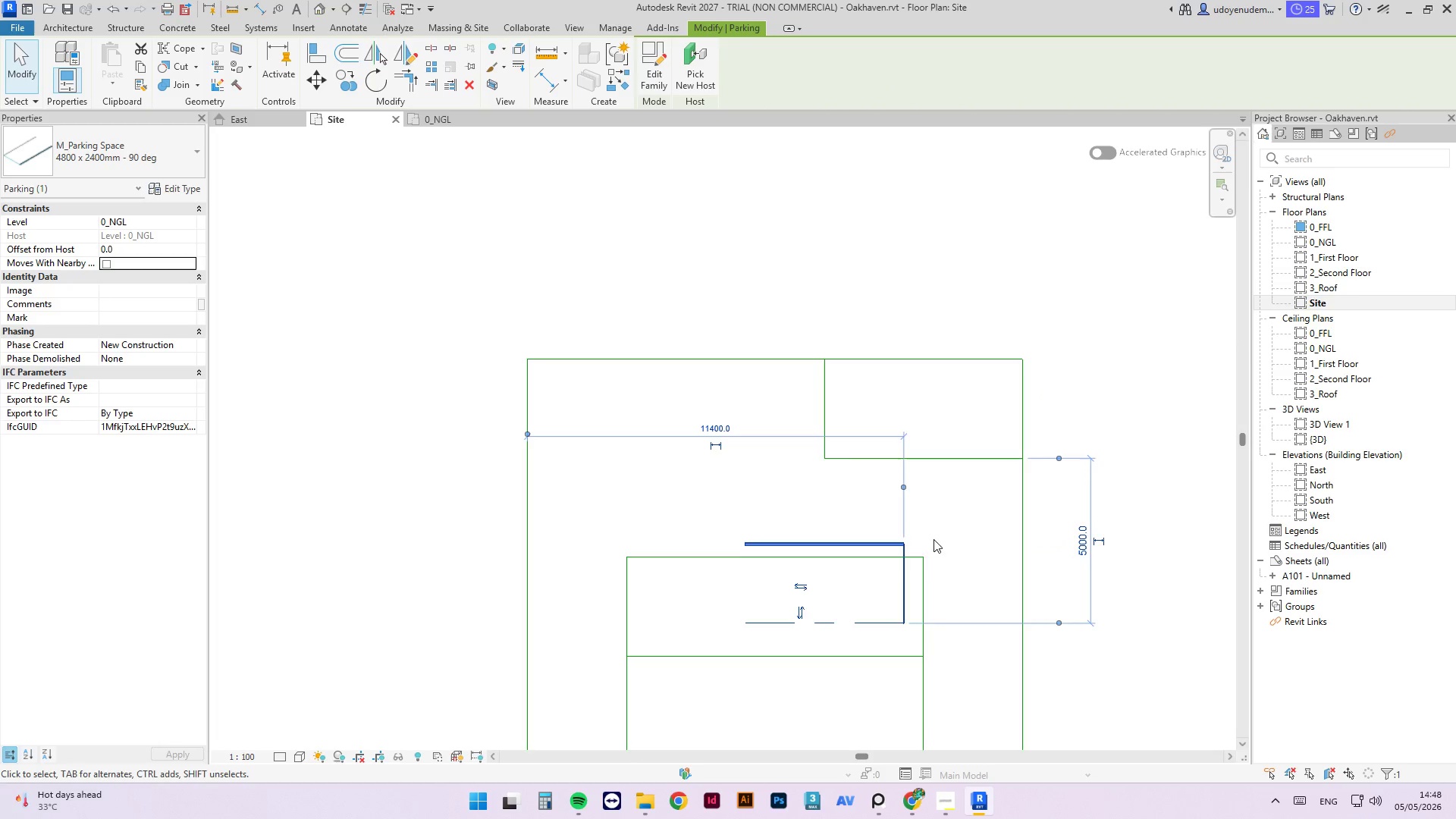 
key(Space)
 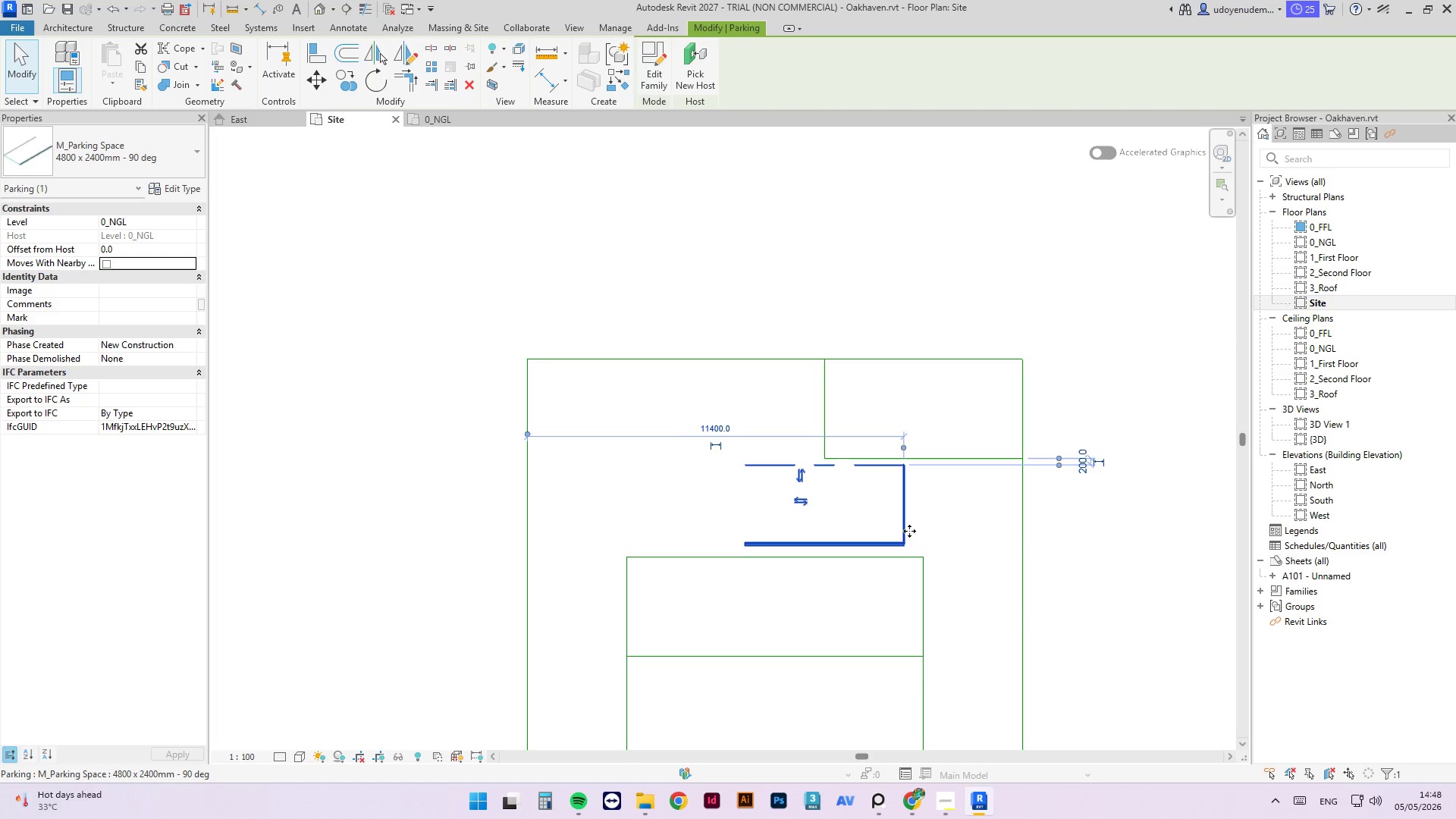 
left_click_drag(start_coordinate=[908, 529], to_coordinate=[704, 435])
 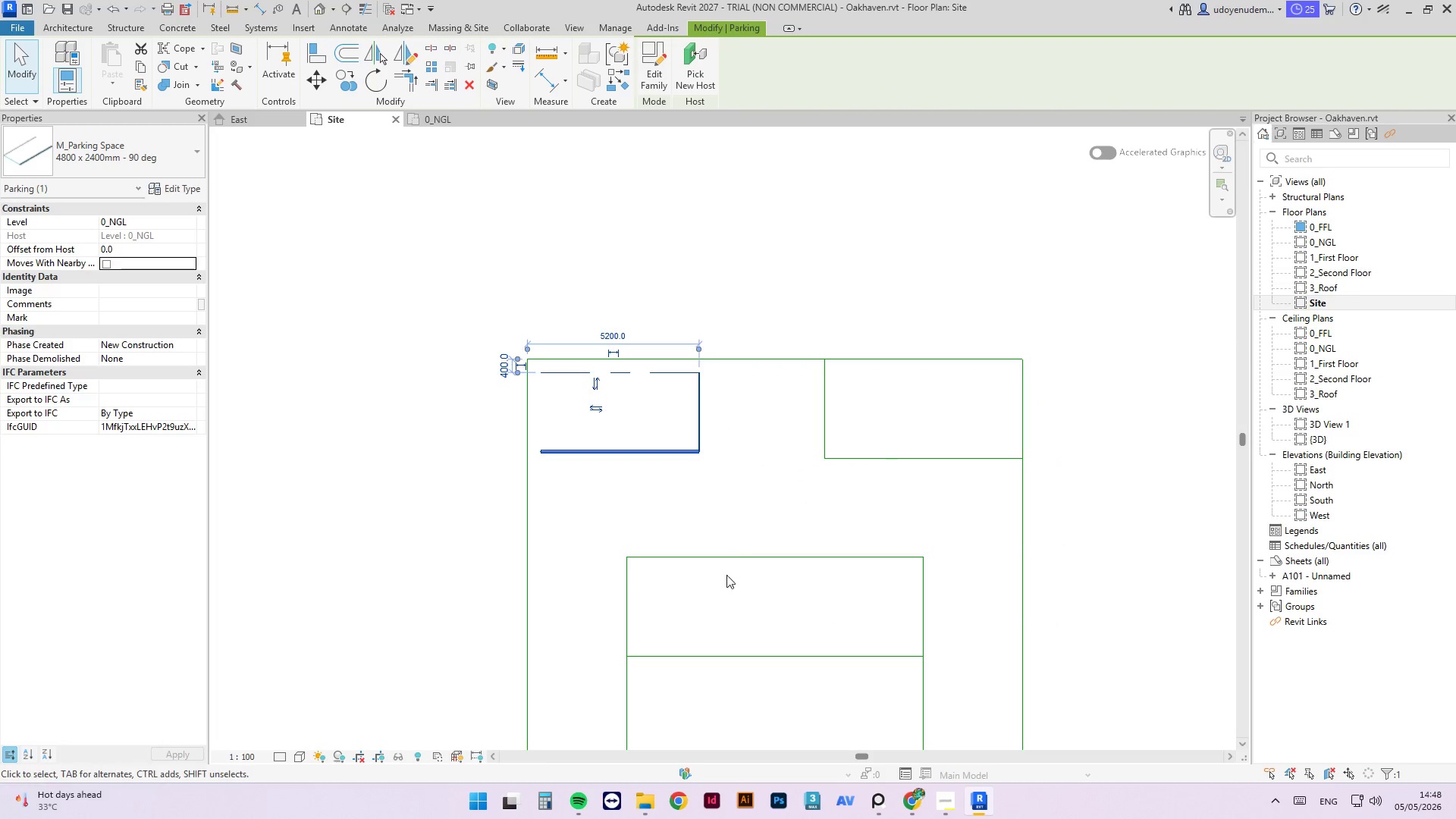 
mouse_move([1138, 152])
 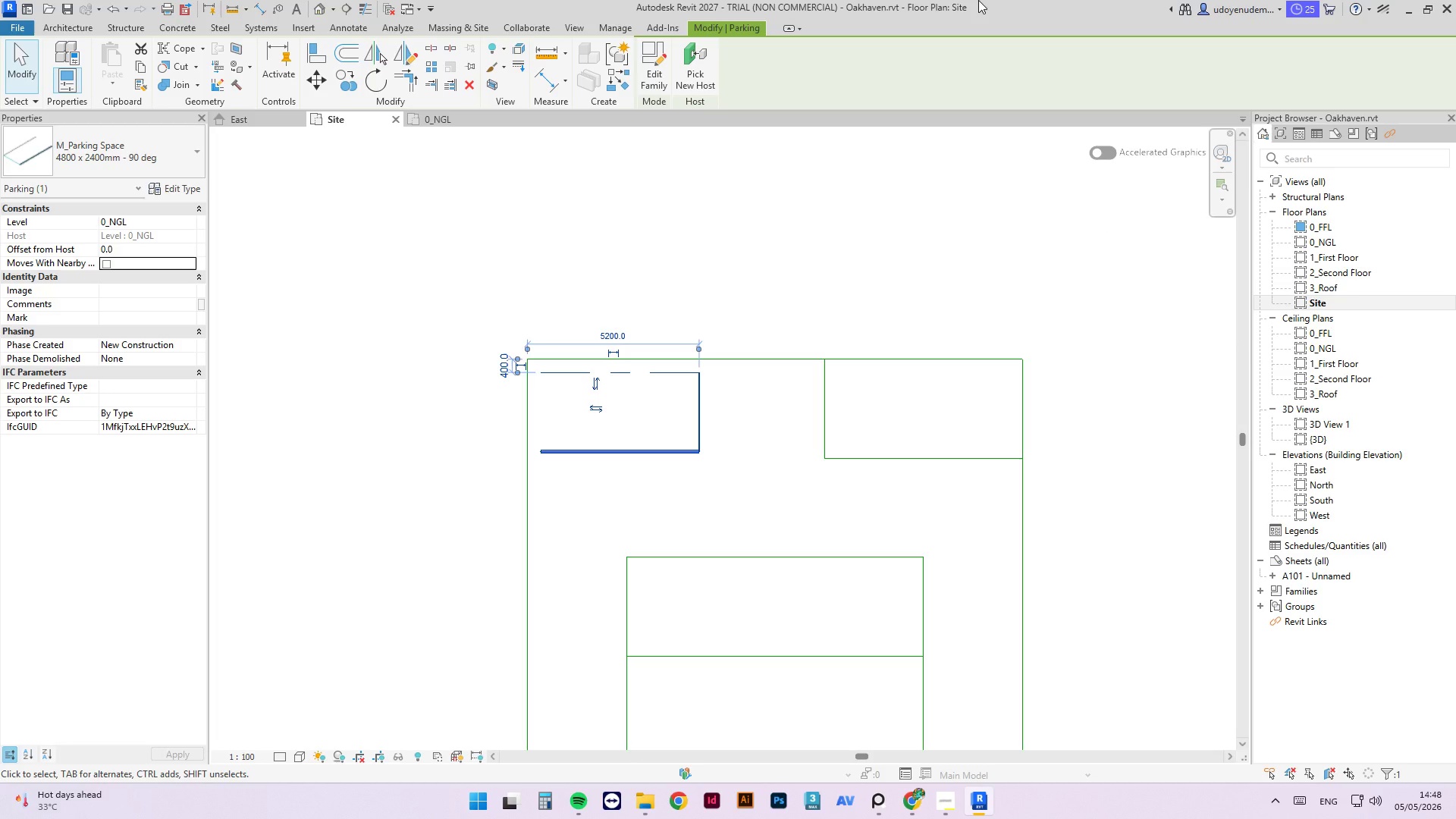 
wait(46.03)
 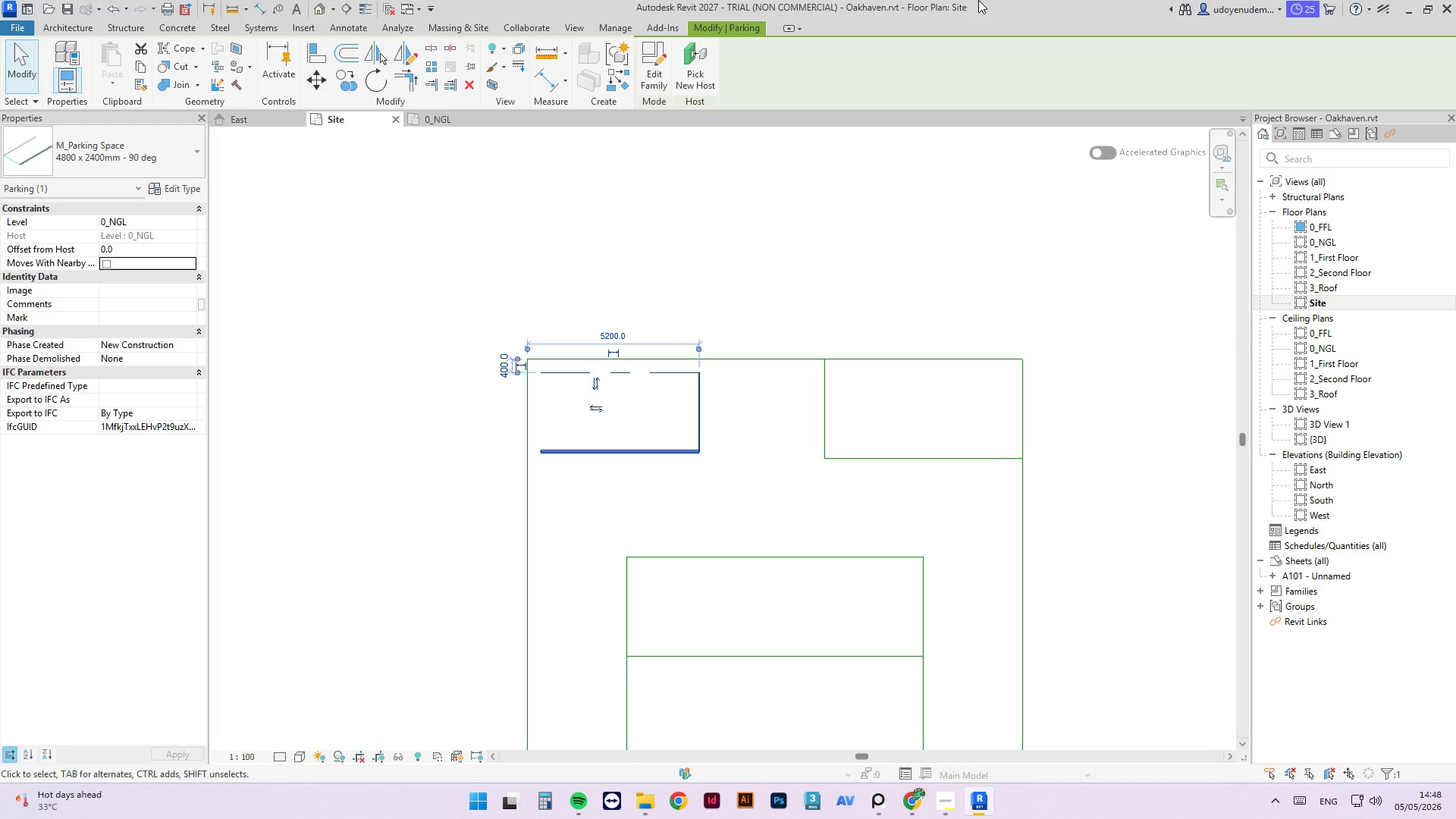 
key(Space)
 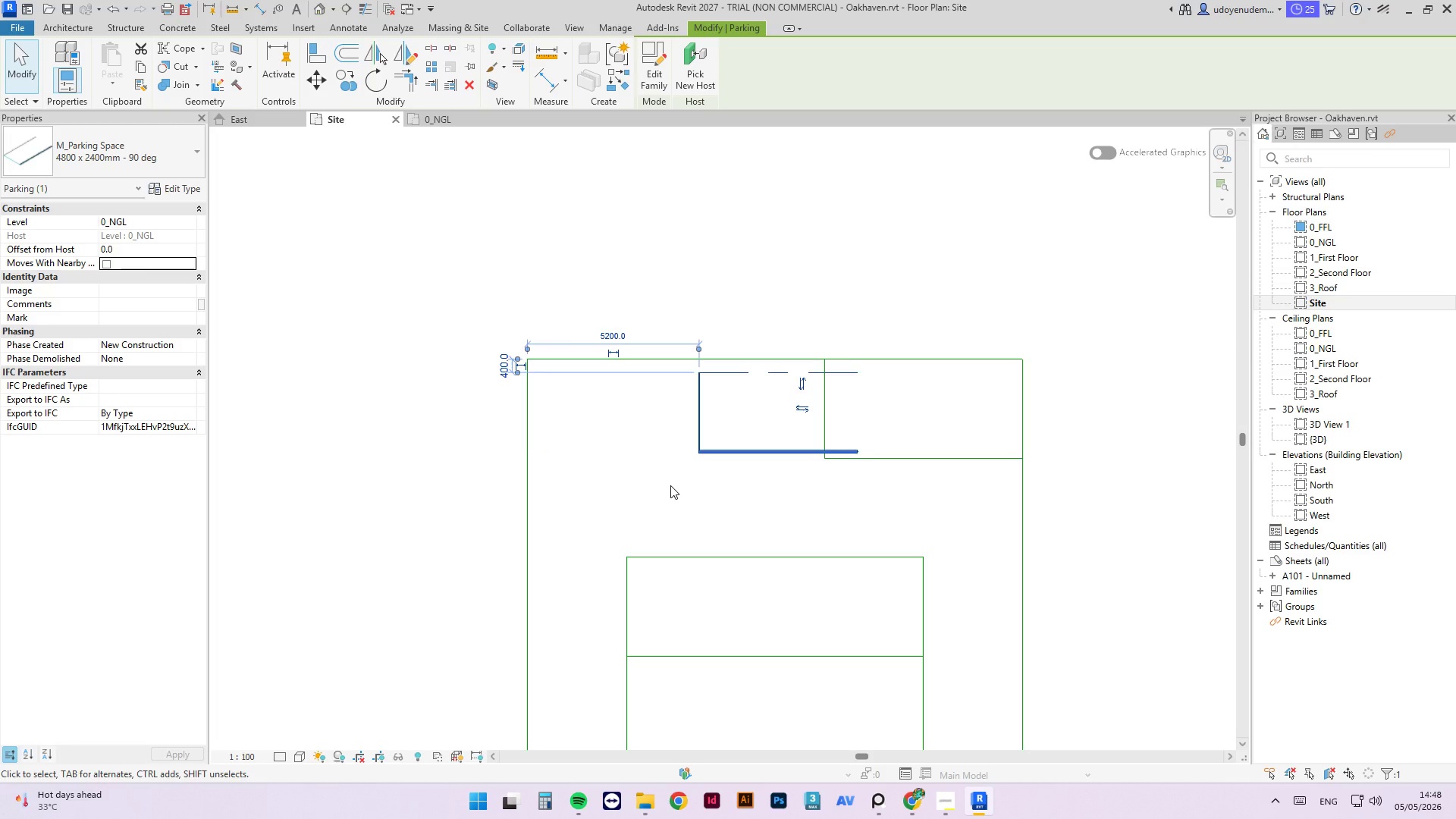 
key(Space)
 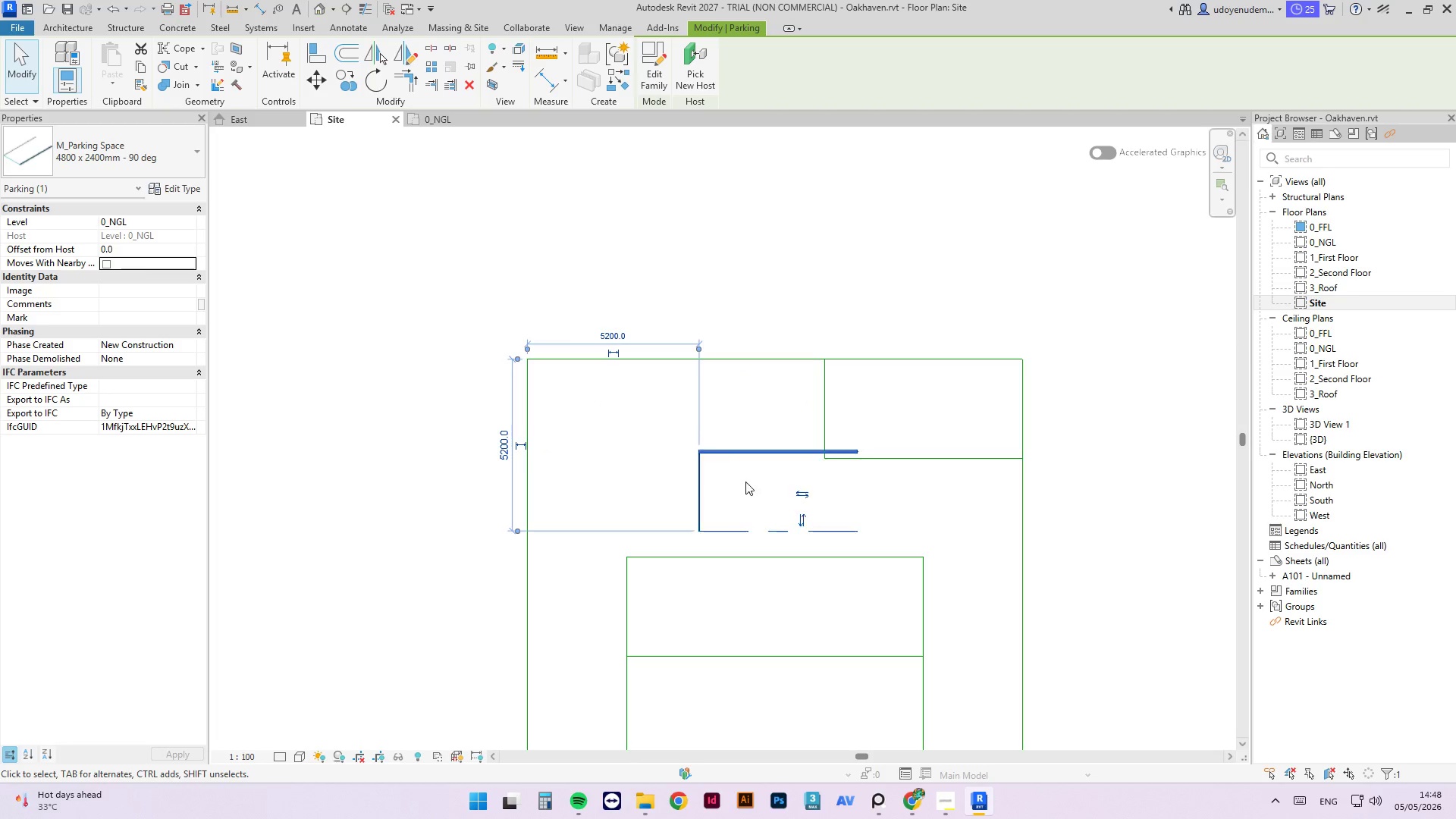 
key(Space)
 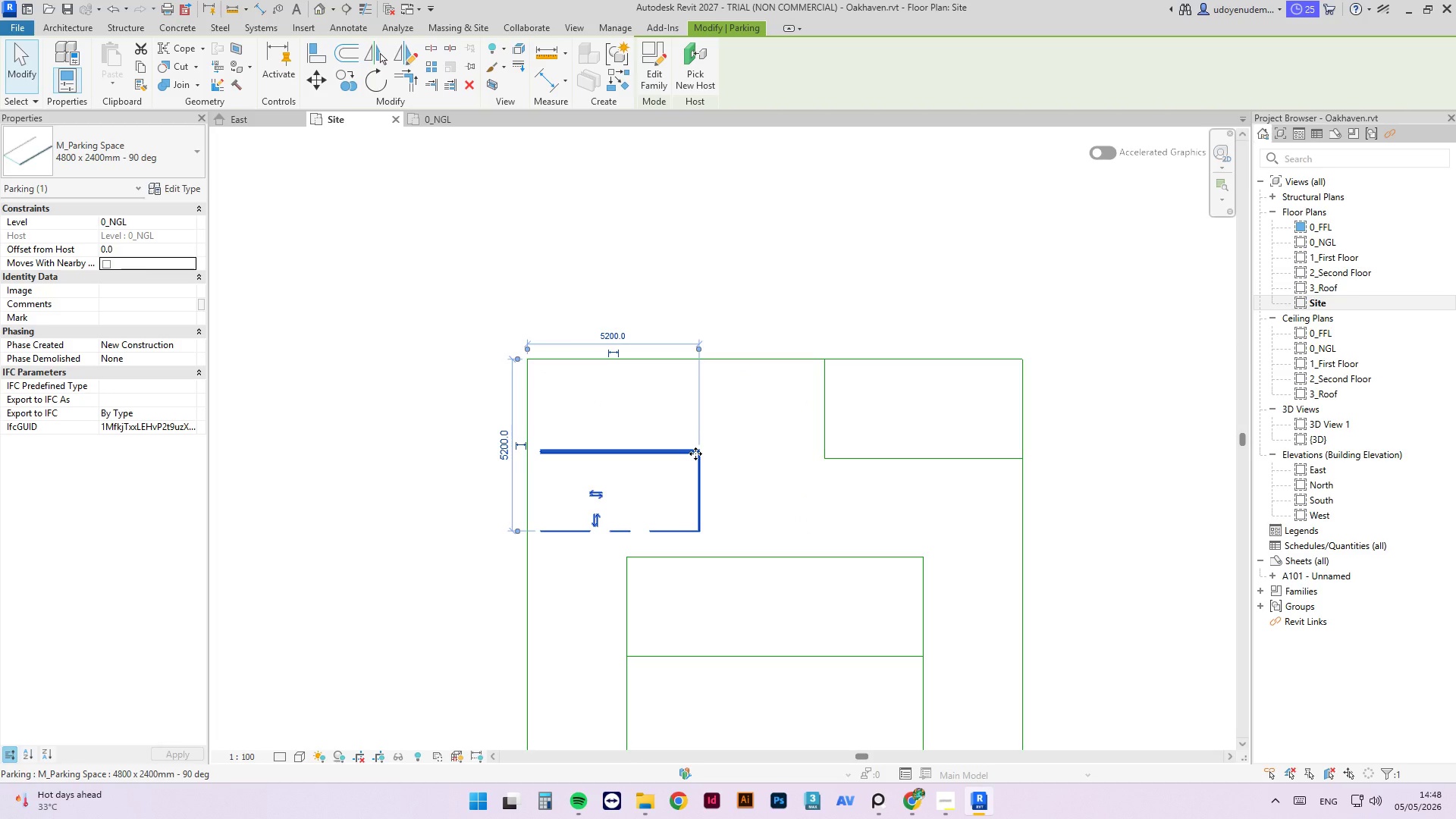 
key(Space)
 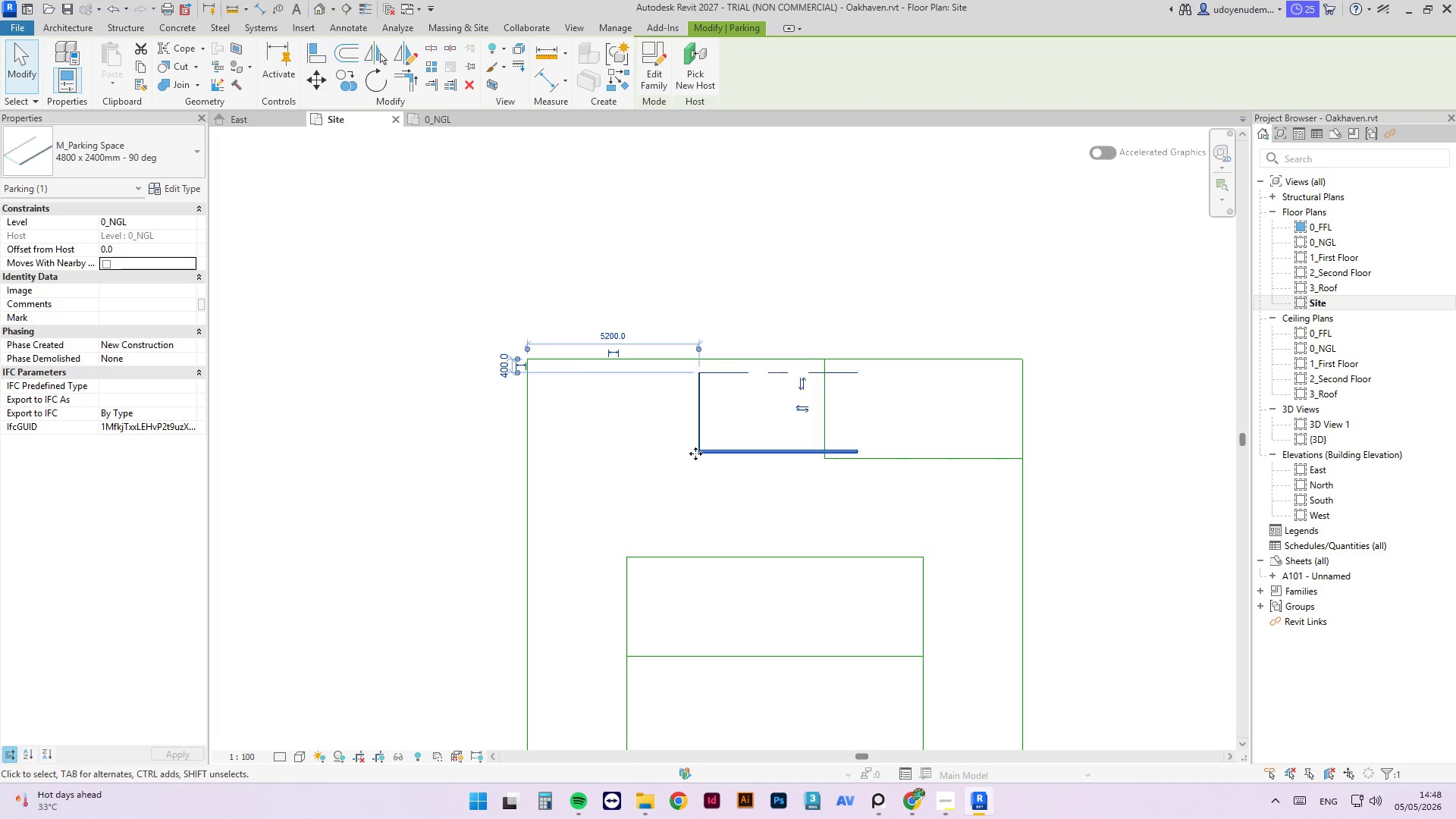 
key(Space)
 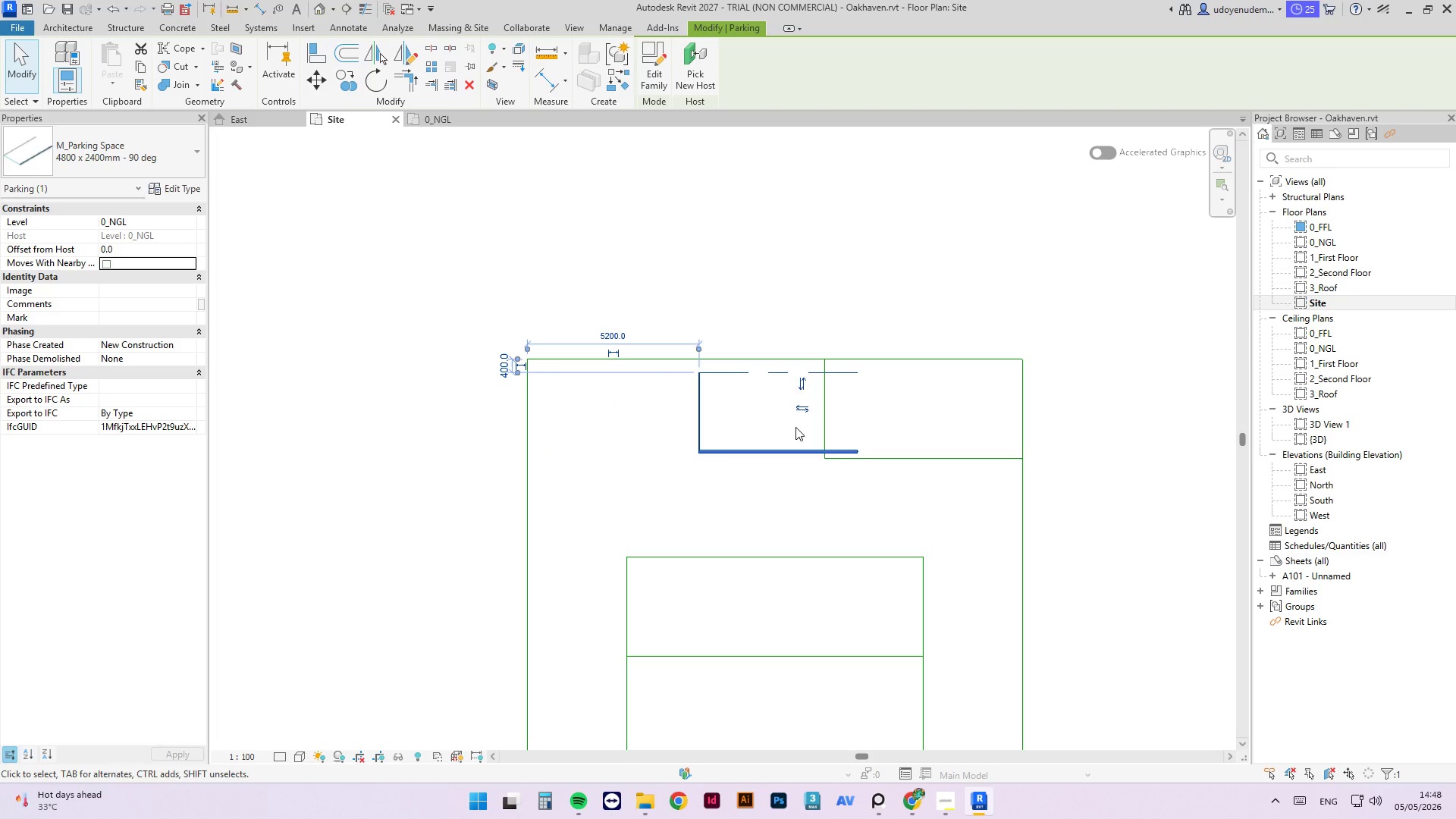 
type(ro)
 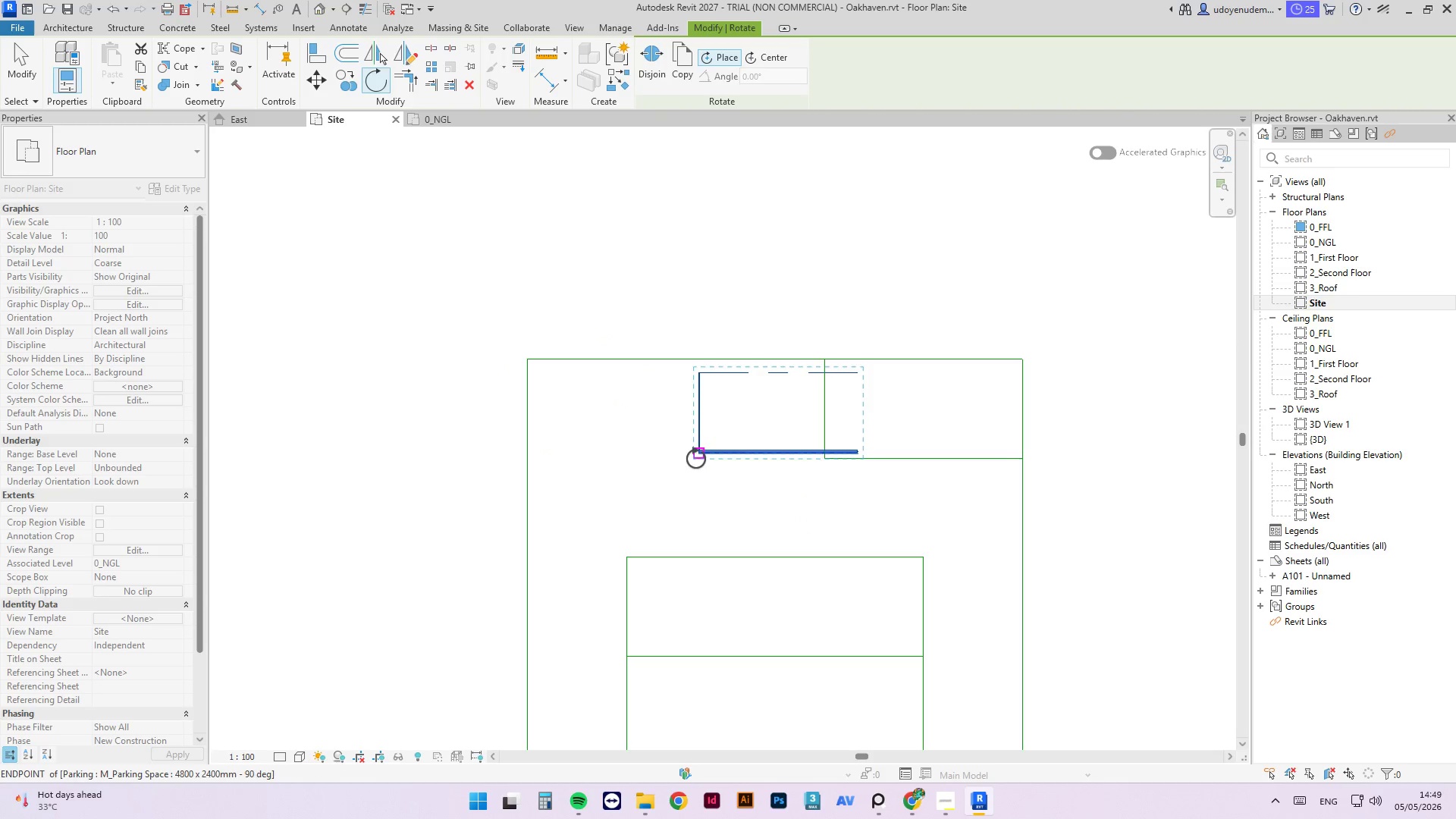 
wait(6.27)
 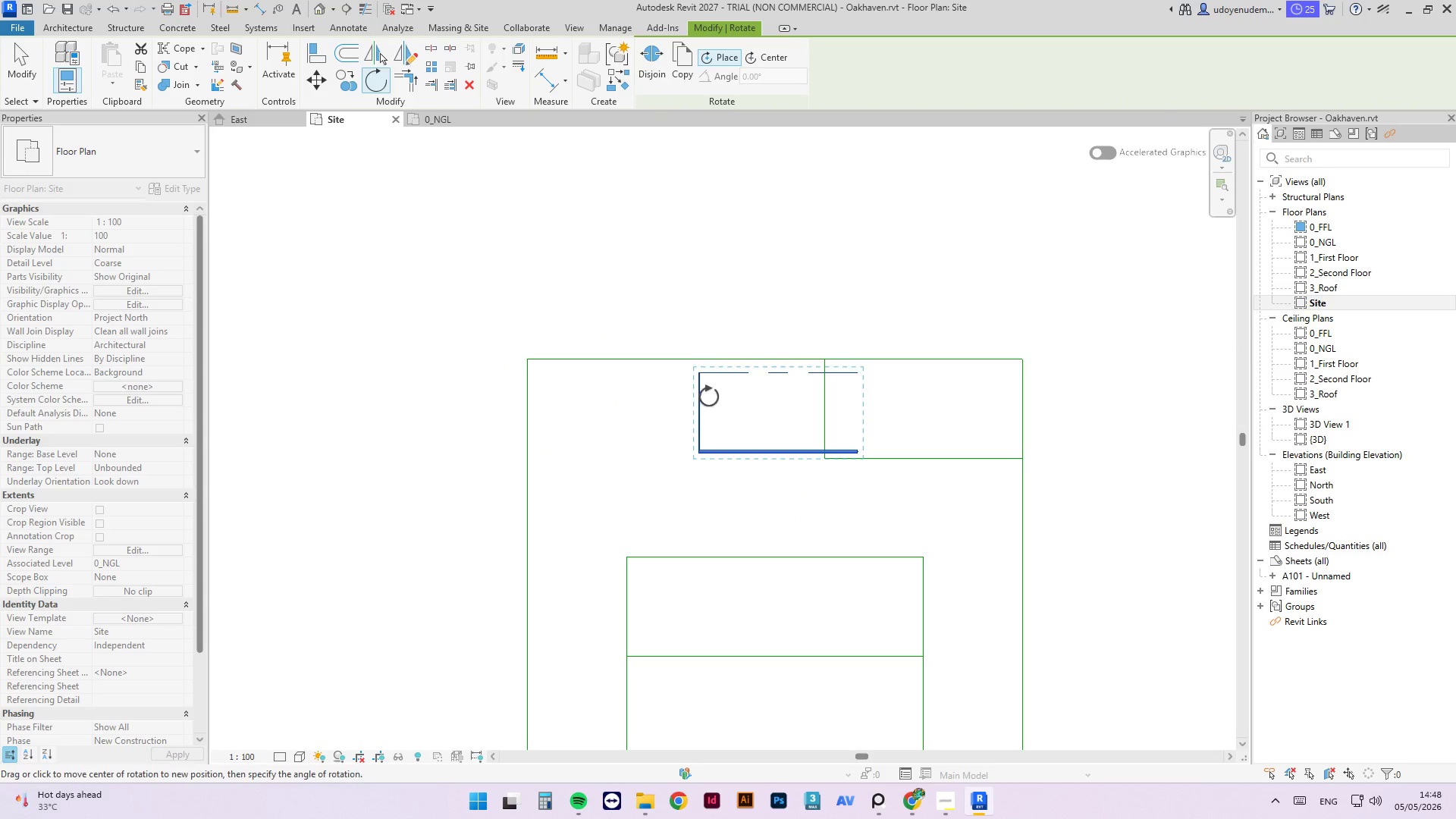 
left_click([700, 454])
 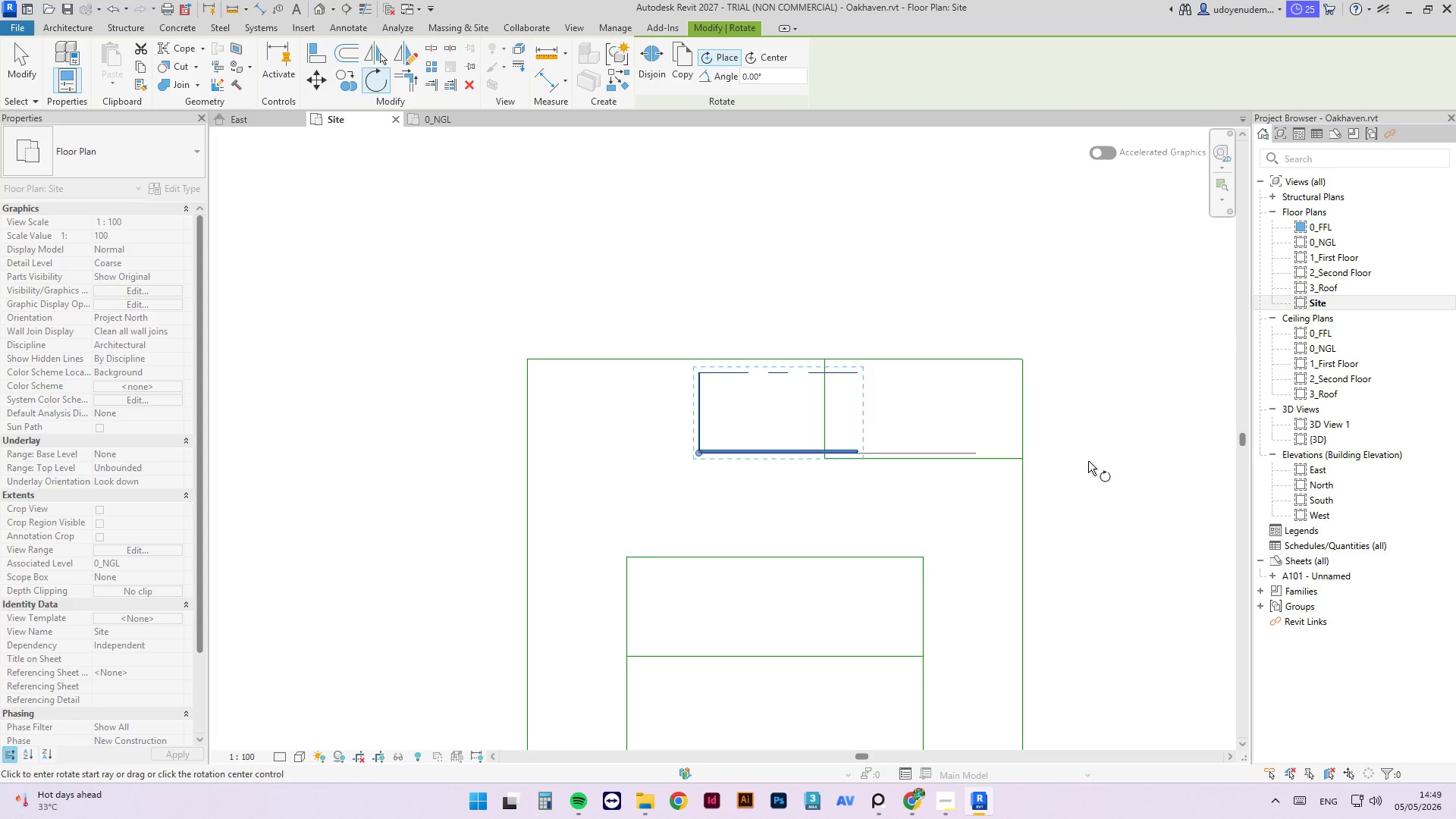 
left_click([1113, 448])
 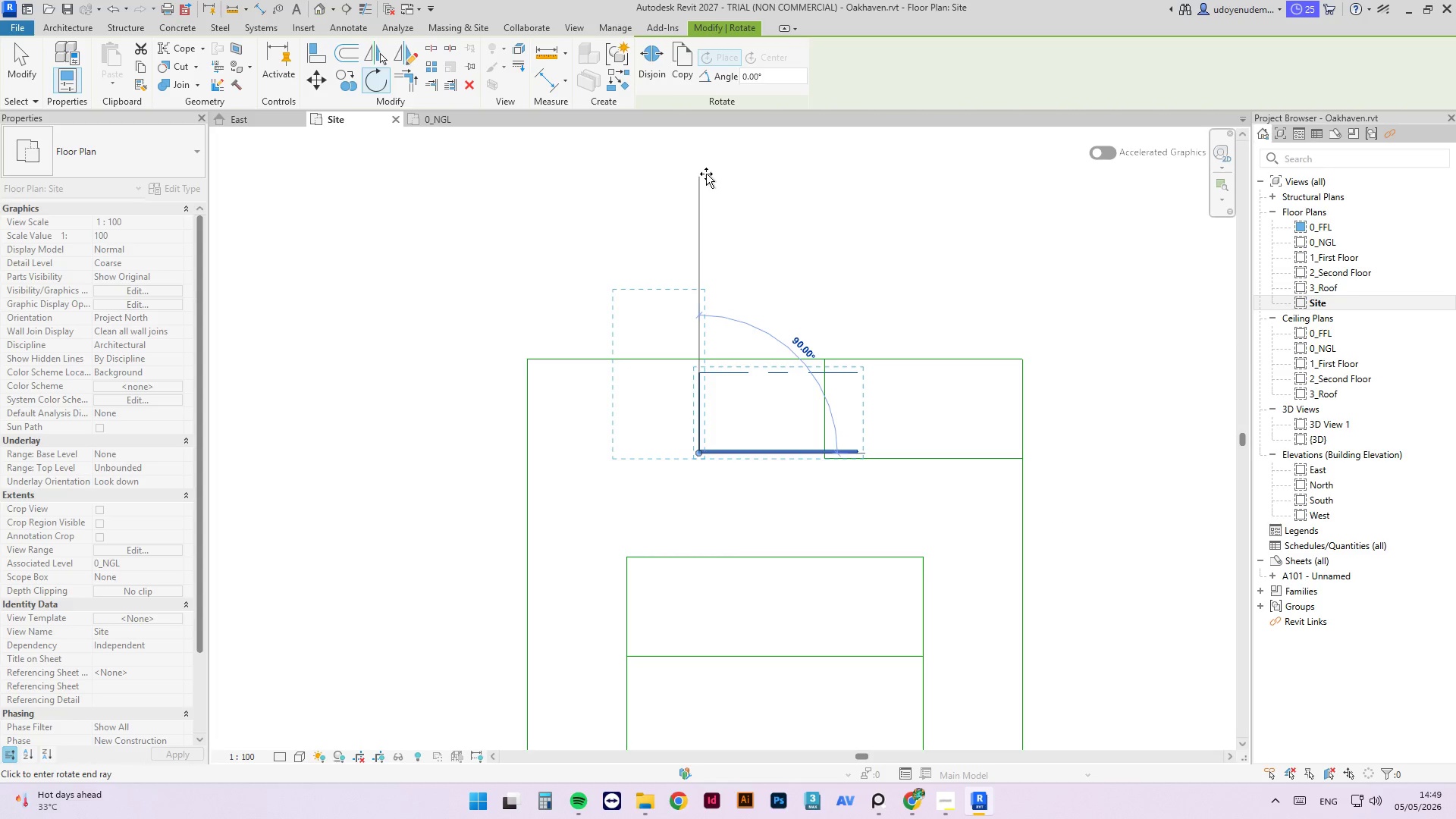 
left_click([706, 174])
 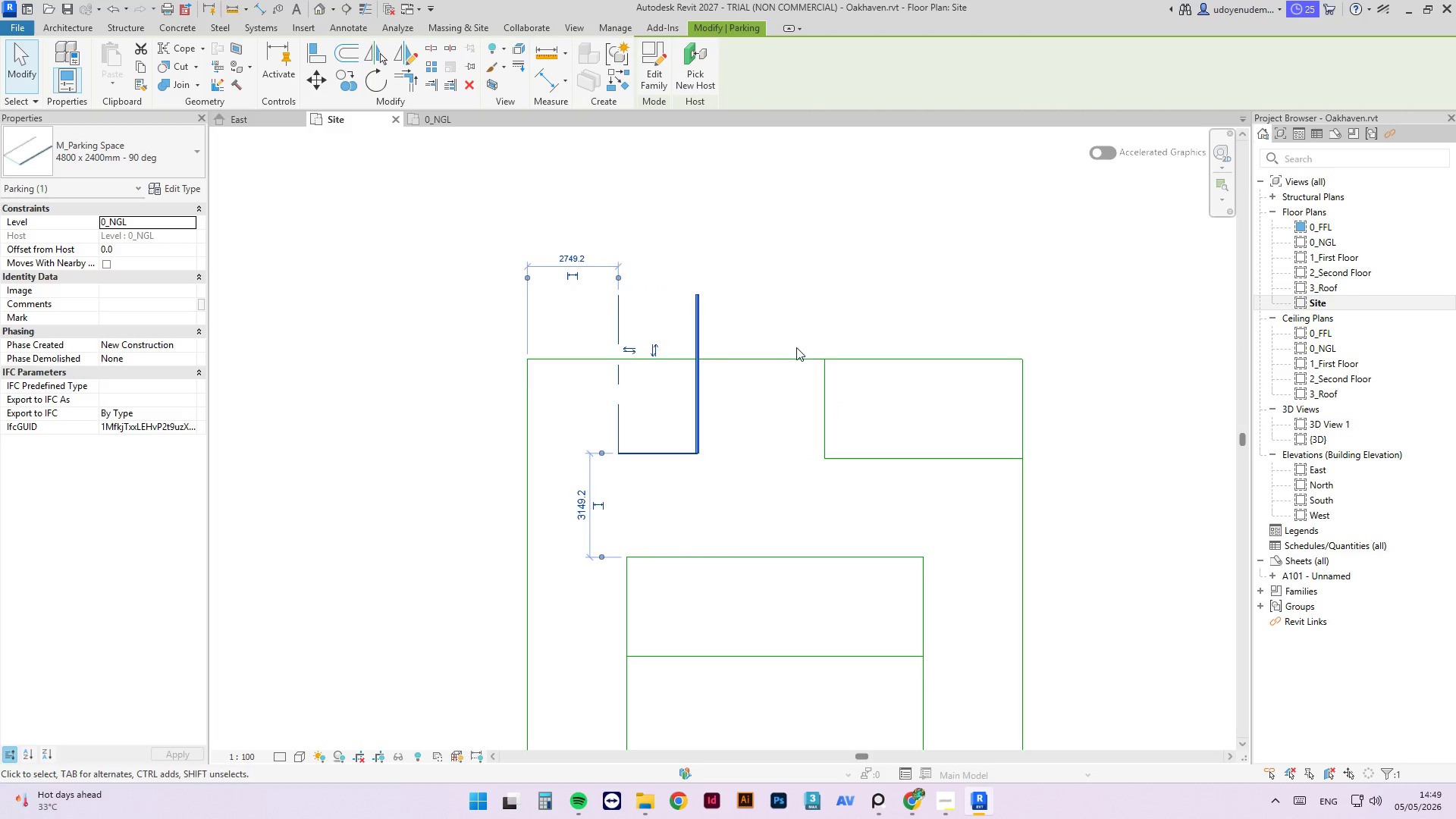 
key(Escape)
 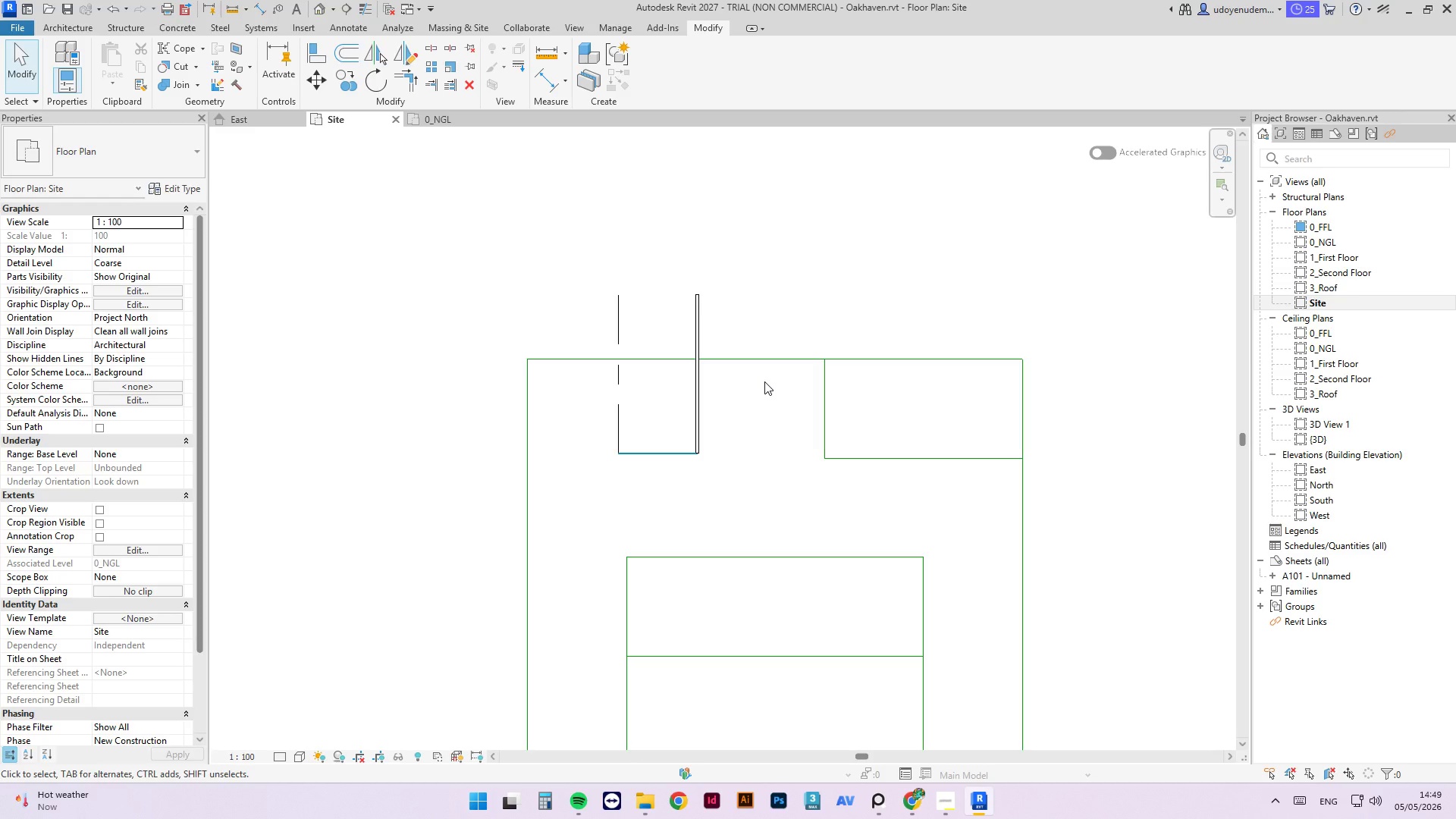 
wait(25.31)
 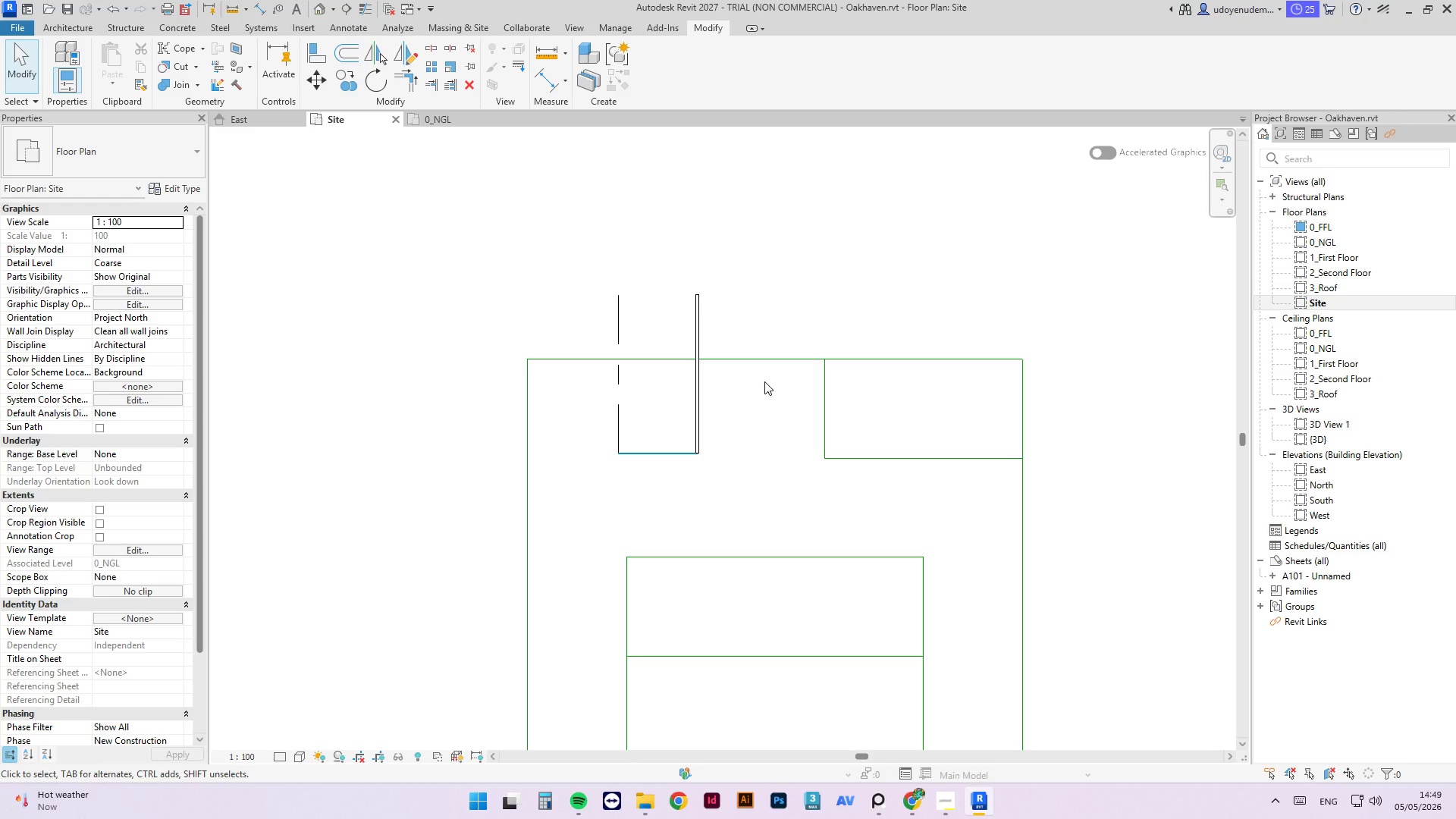 
left_click([704, 400])
 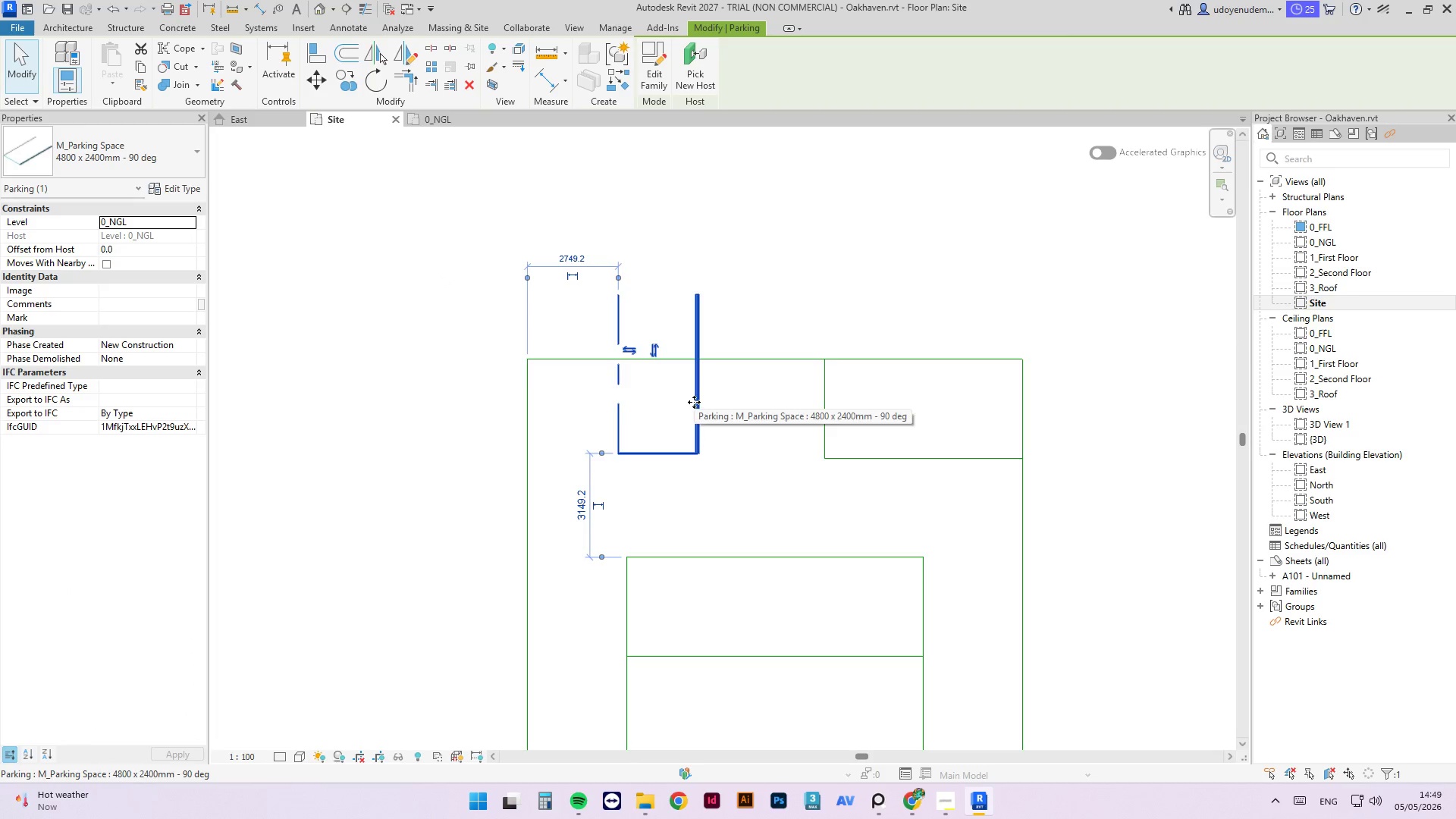 
left_click_drag(start_coordinate=[694, 402], to_coordinate=[763, 469])
 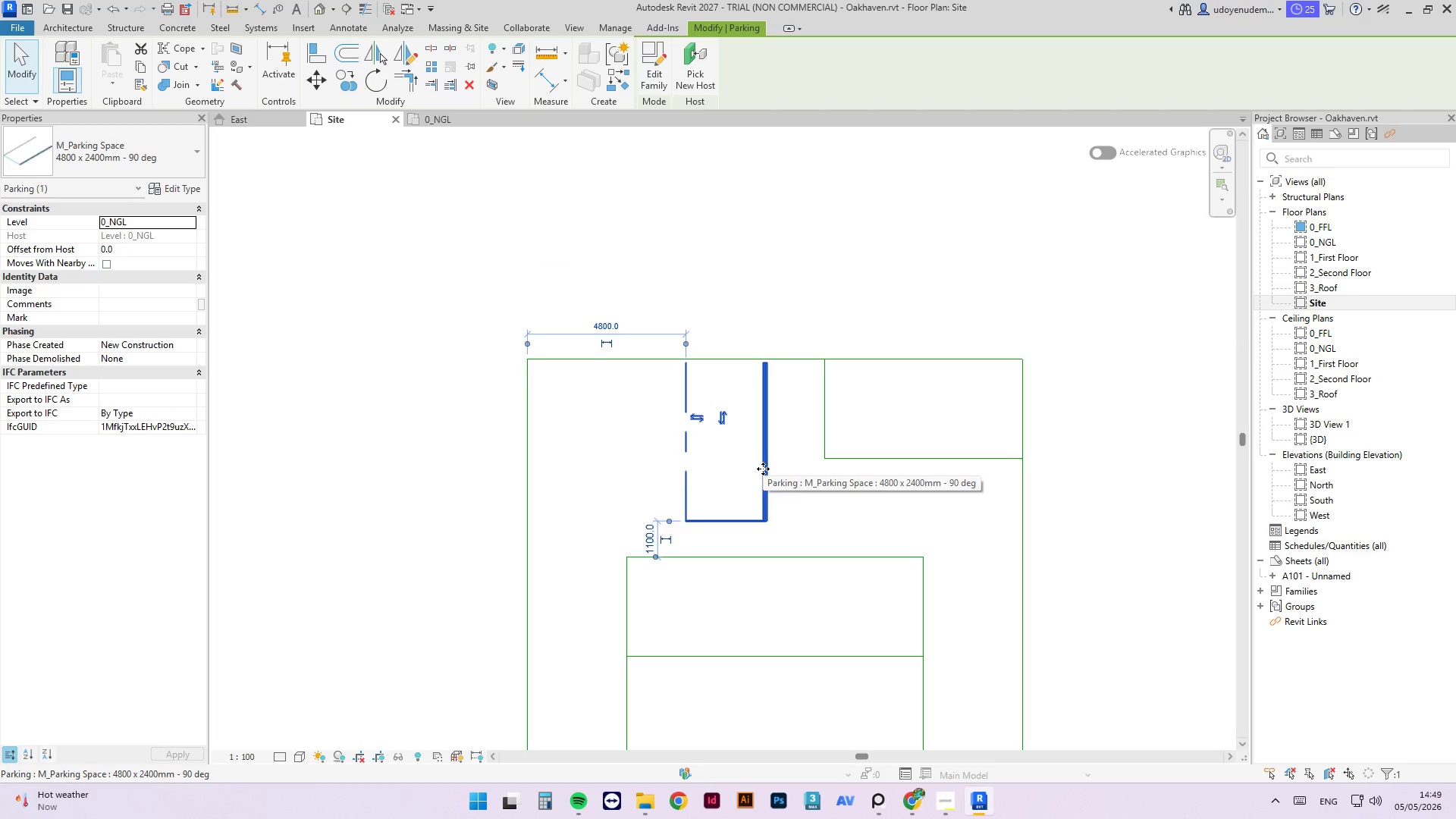 
type(al)
 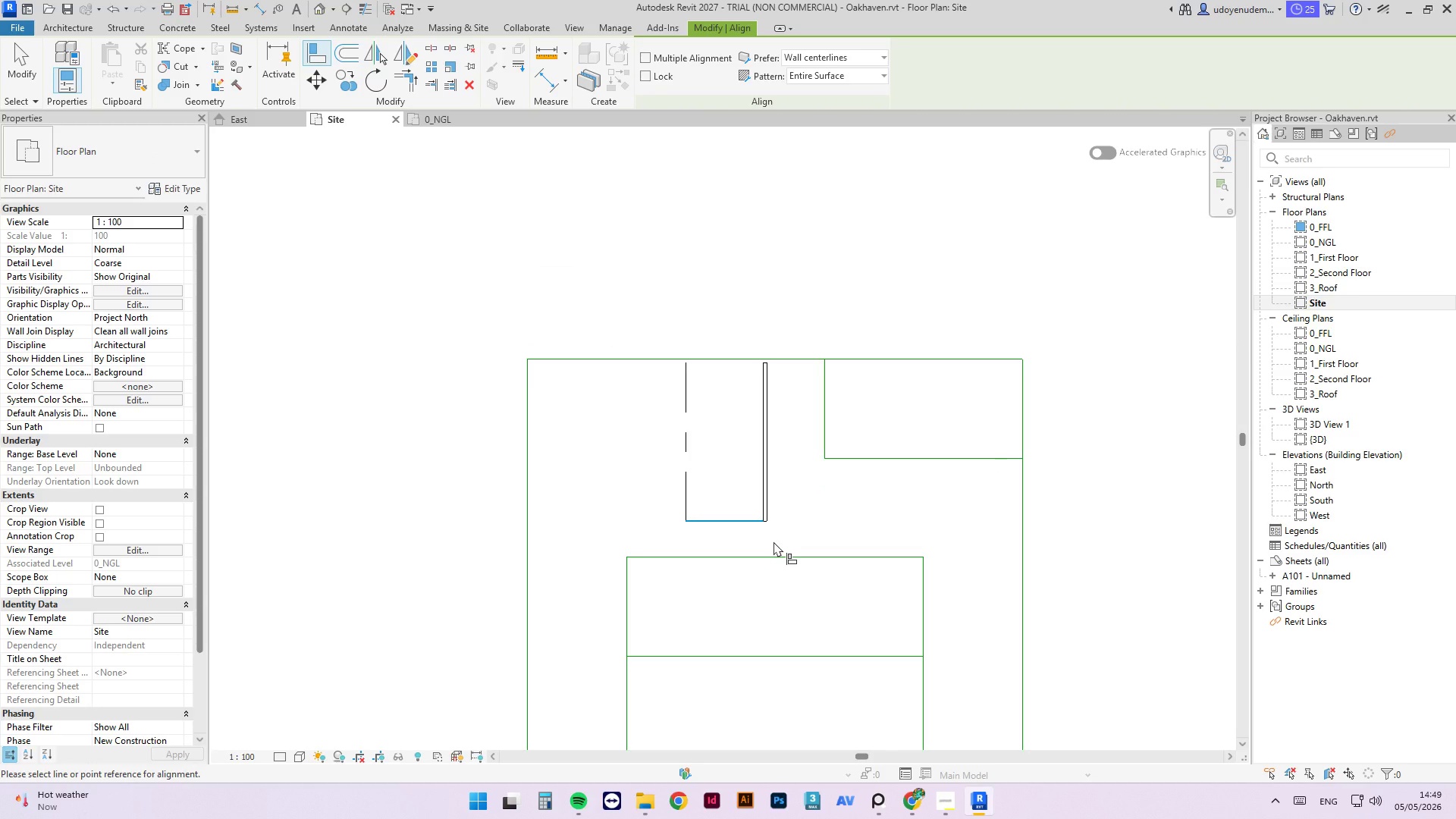 
wait(7.39)
 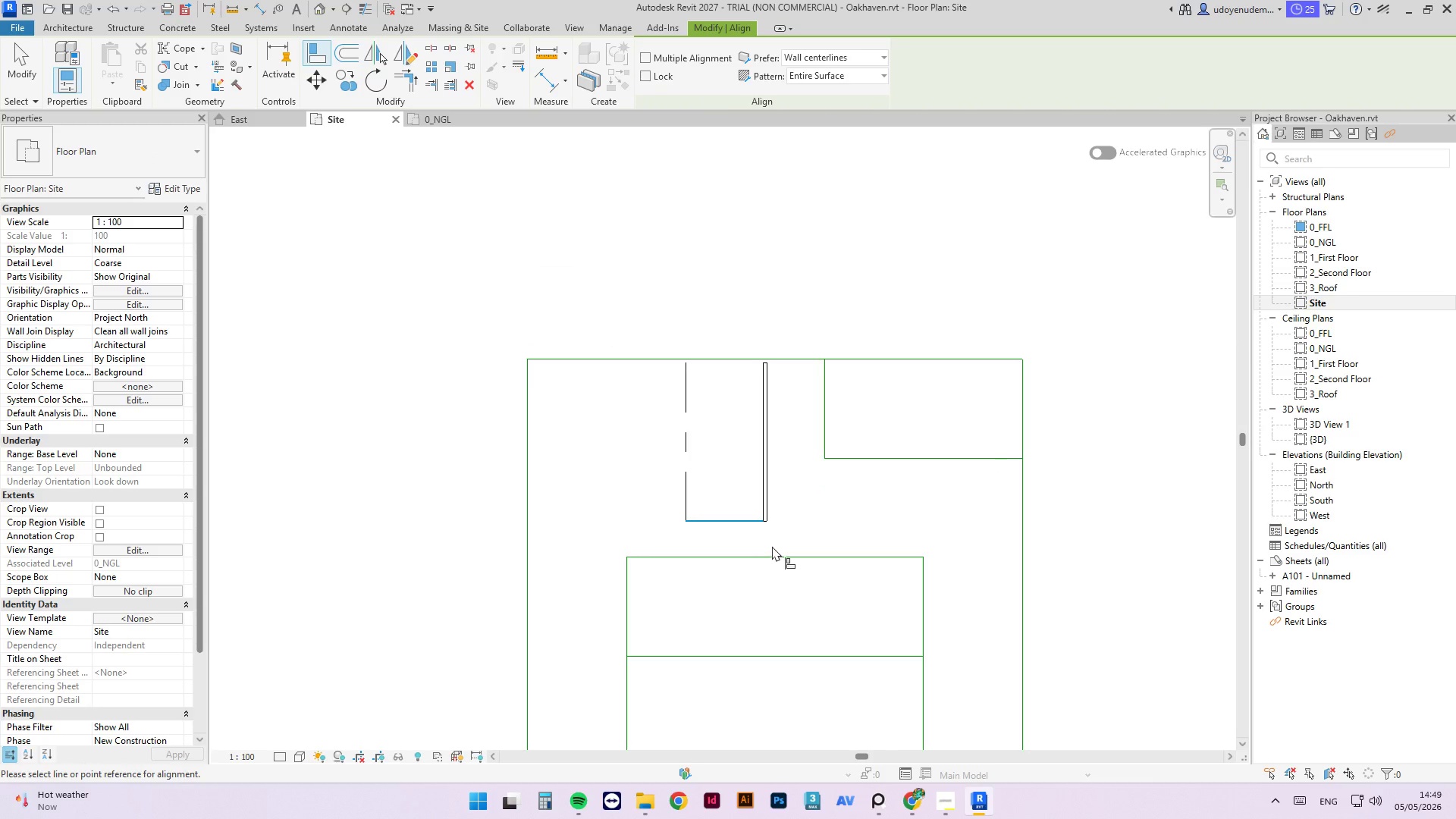 
left_click([779, 553])
 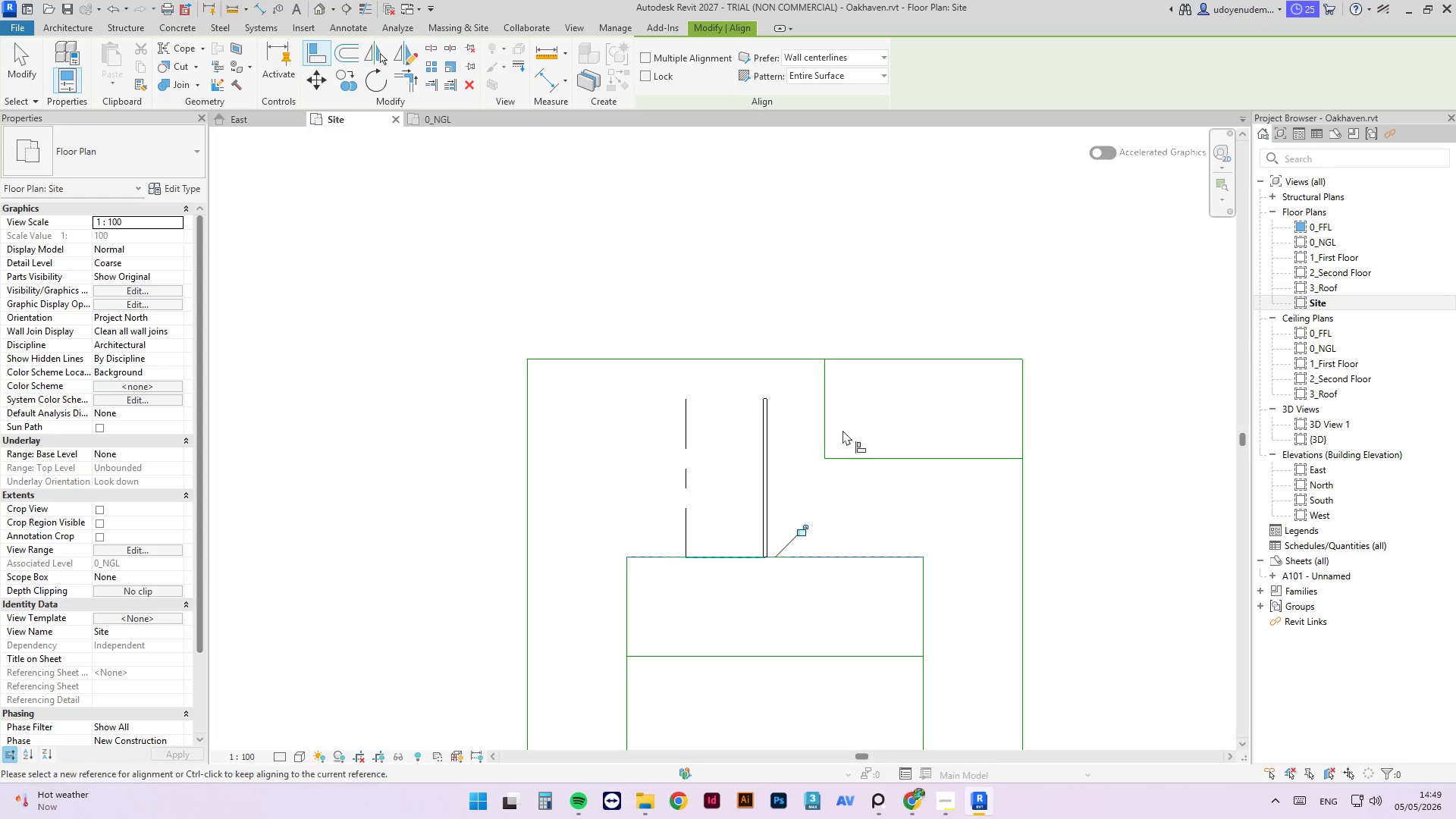 
left_click([827, 422])
 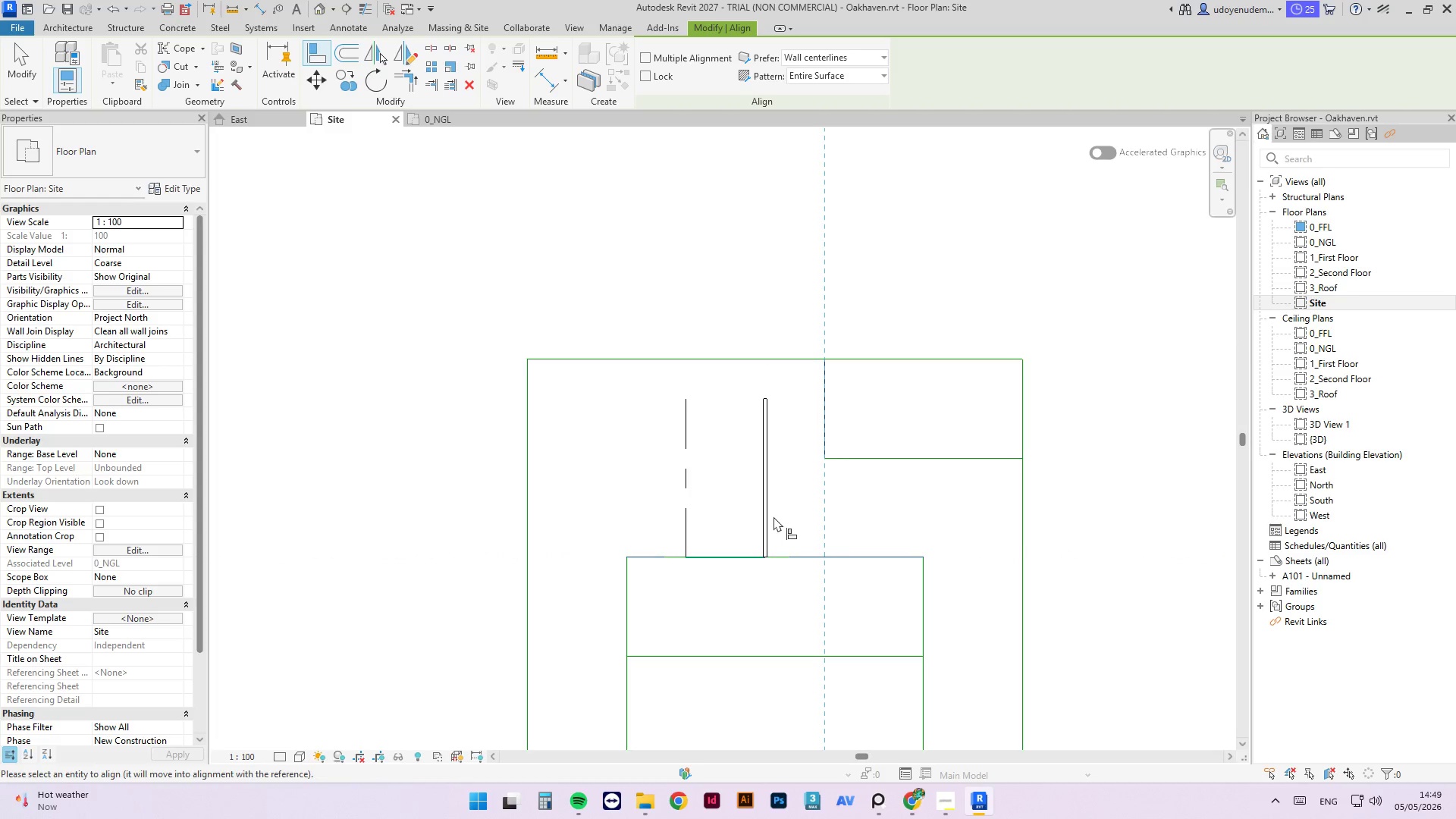 
left_click([769, 516])
 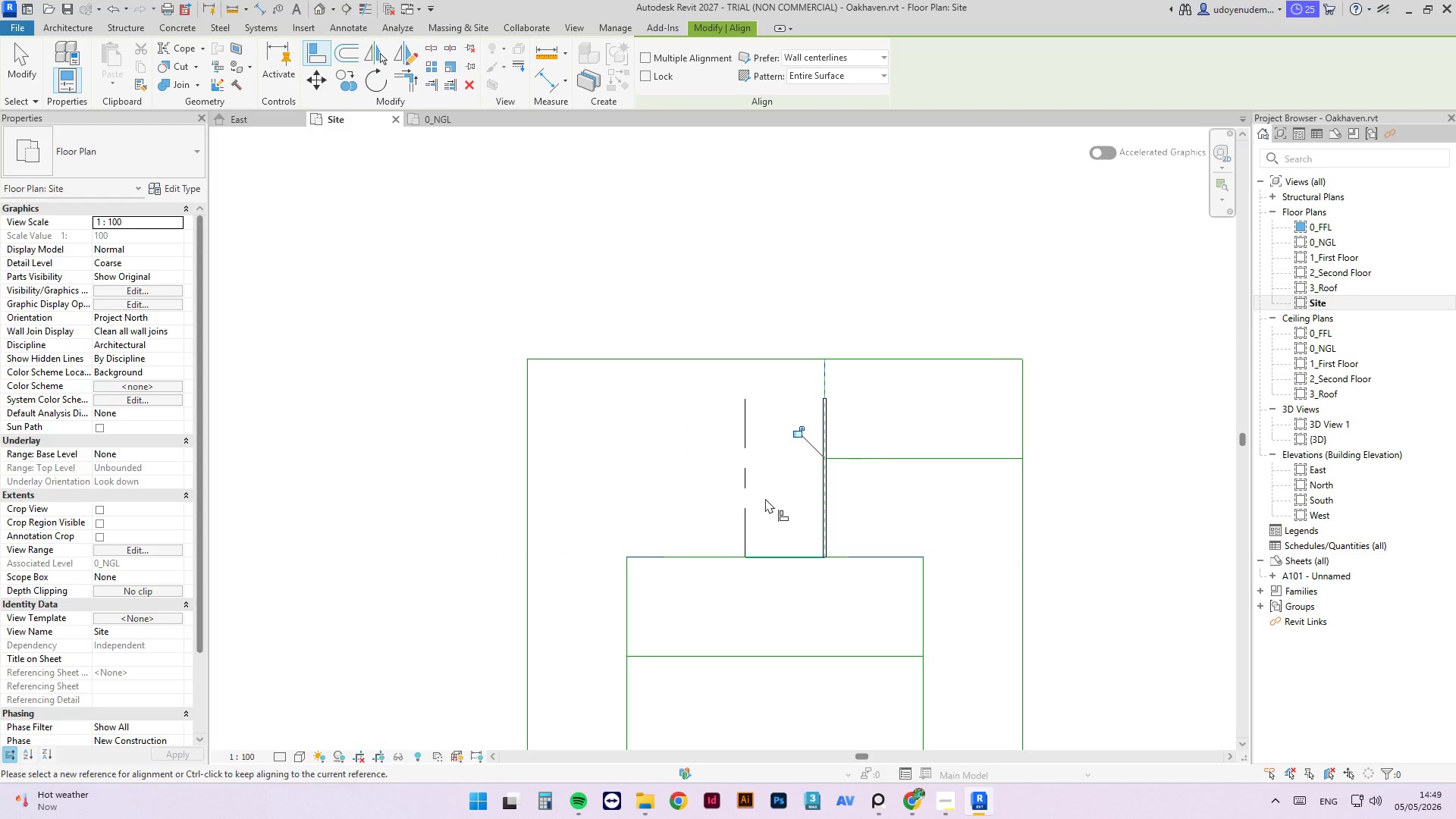 
key(Escape)
 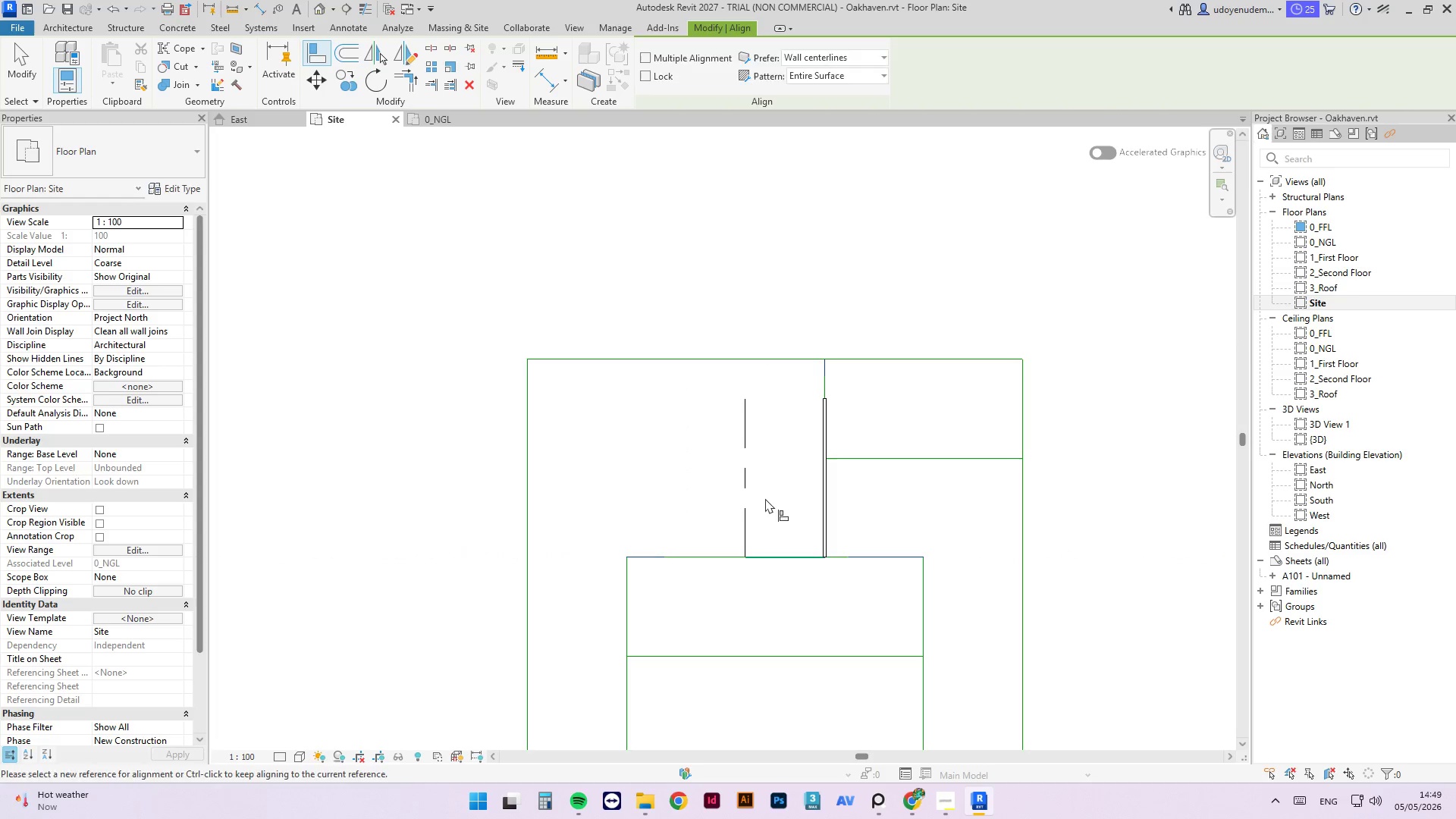 
key(Escape)
 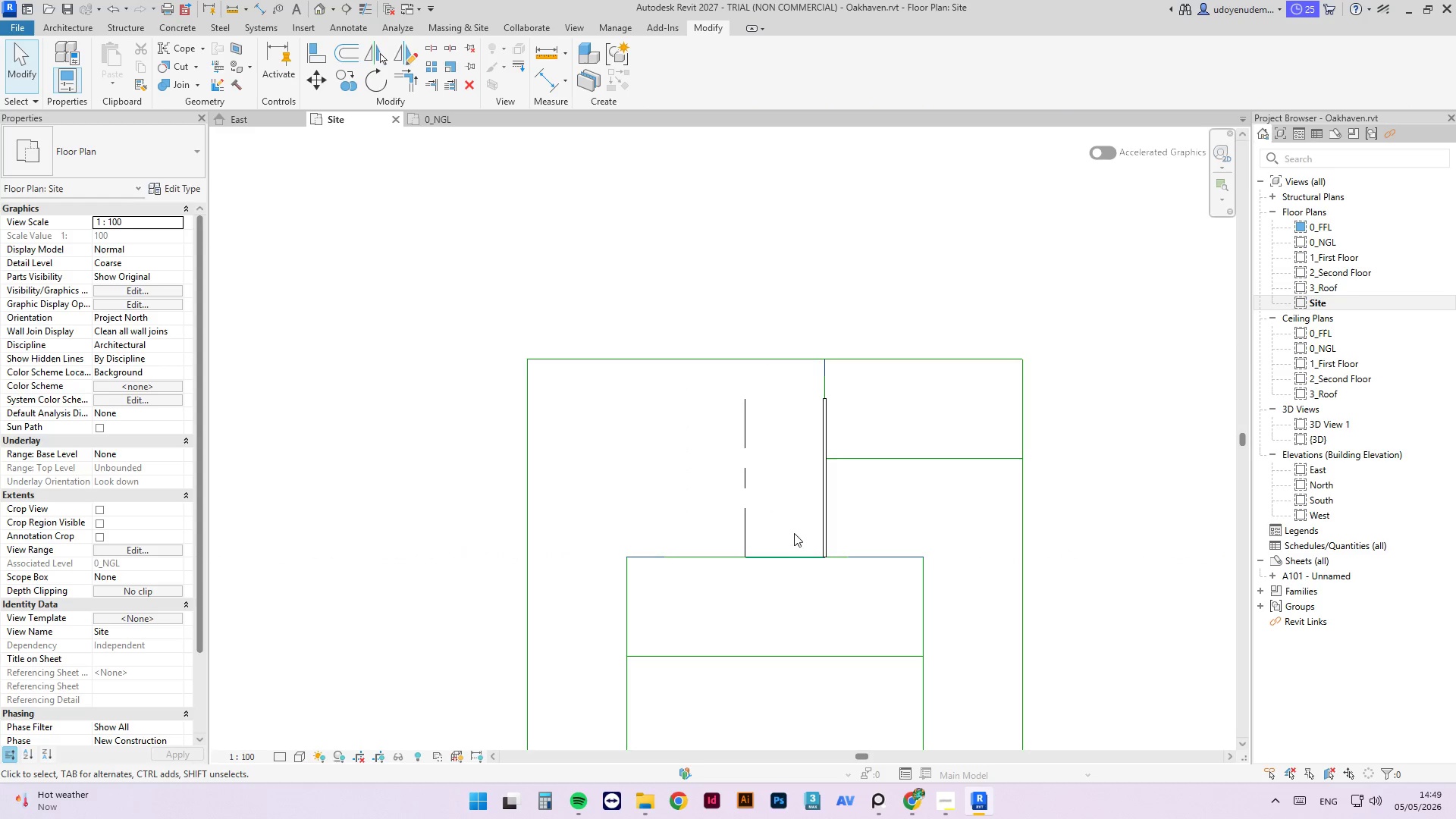 
mouse_move([824, 483])
 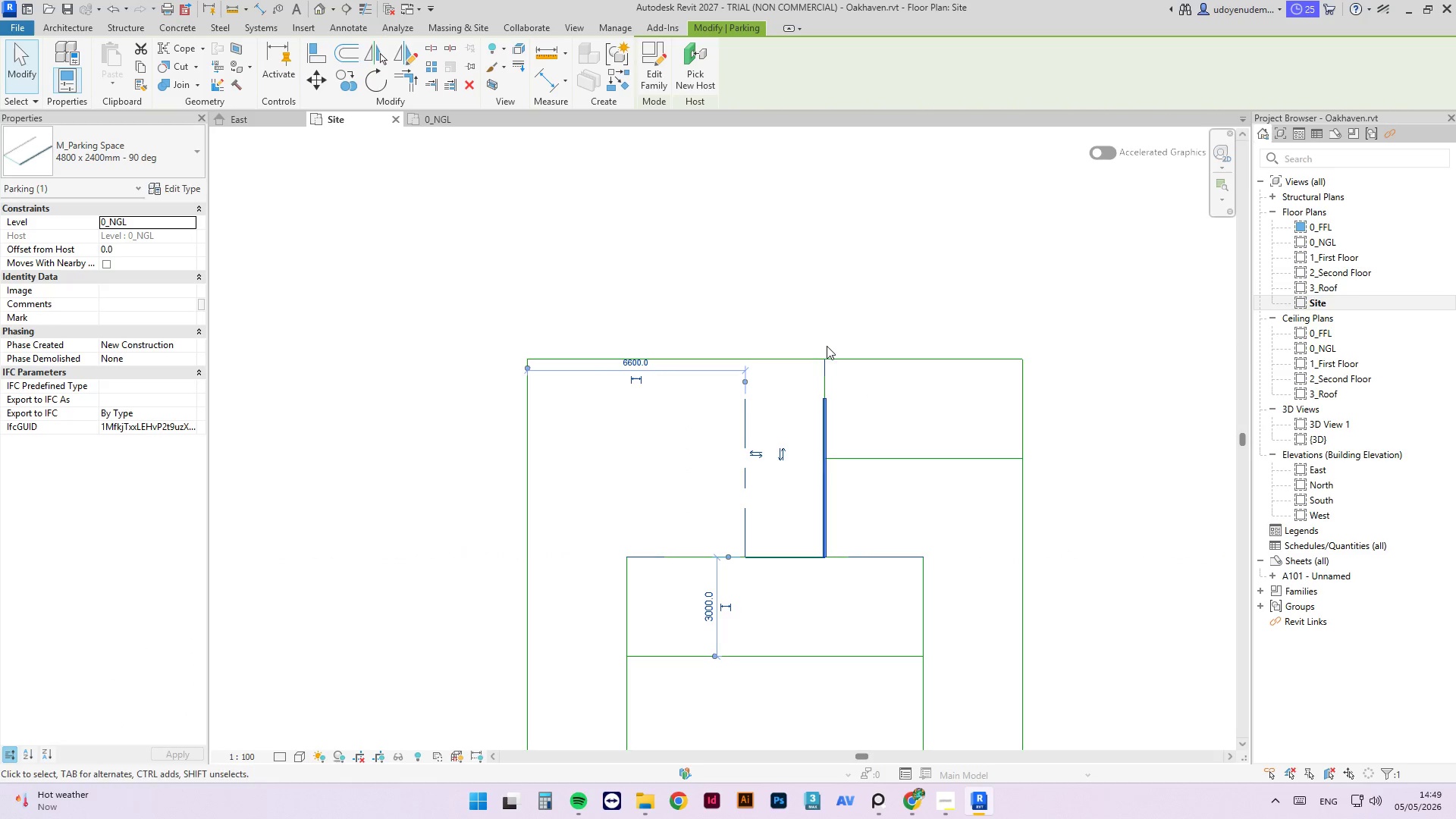 
left_click([821, 371])
 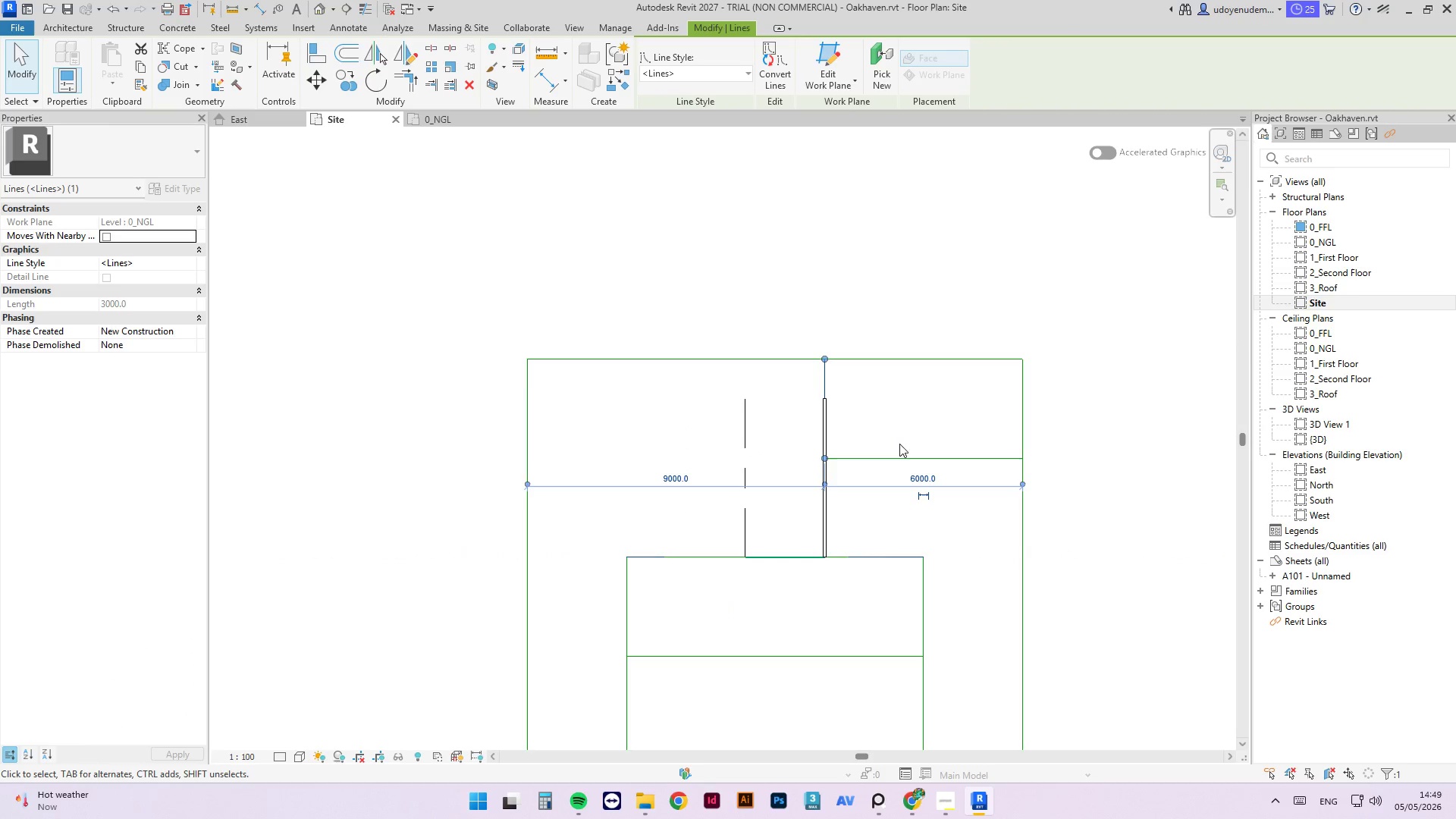 
hold_key(key=ControlLeft, duration=0.72)
left_click([895, 458])
 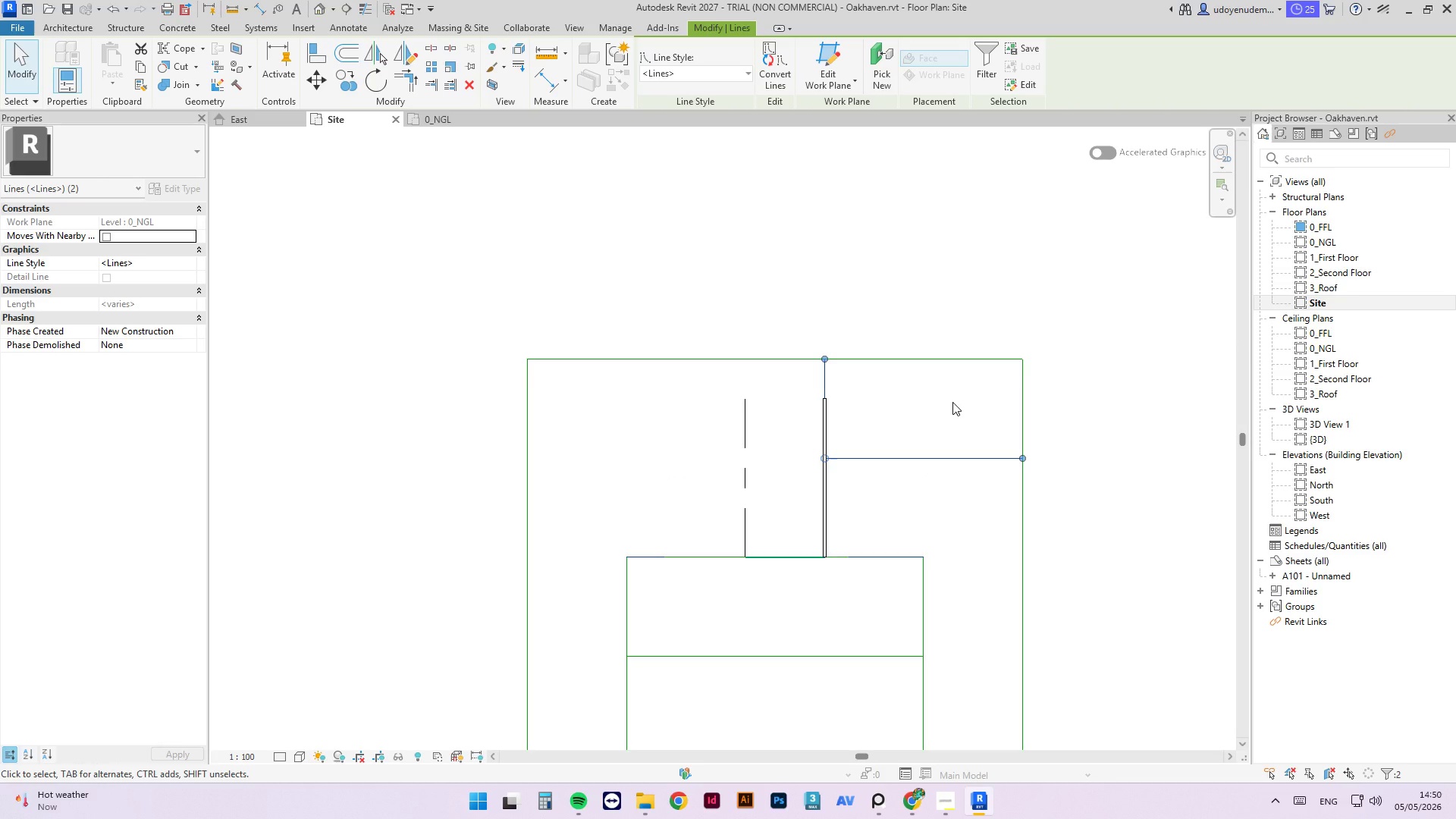 
wait(7.0)
 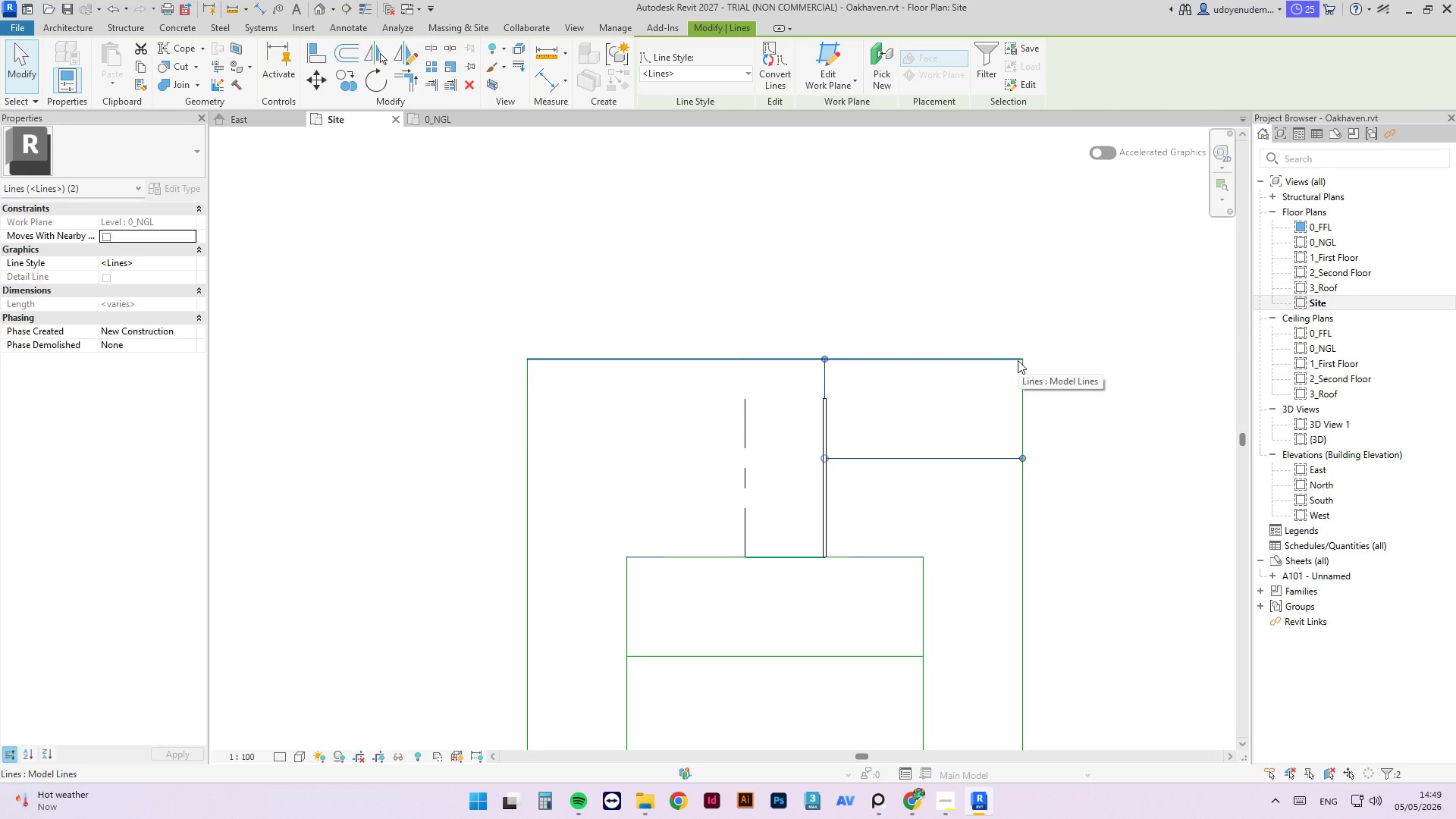 
type(ro)
 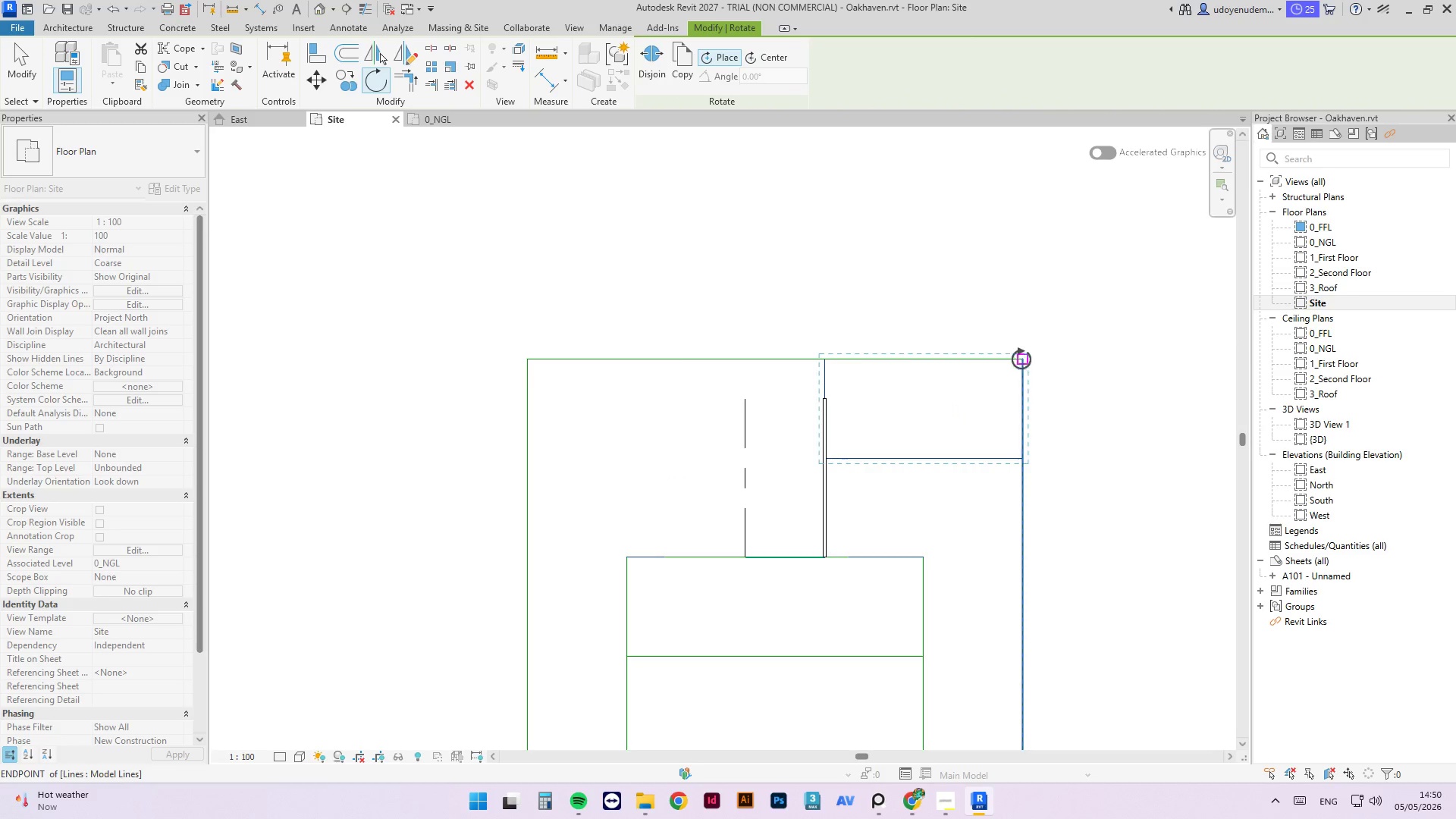 
left_click([1021, 359])
 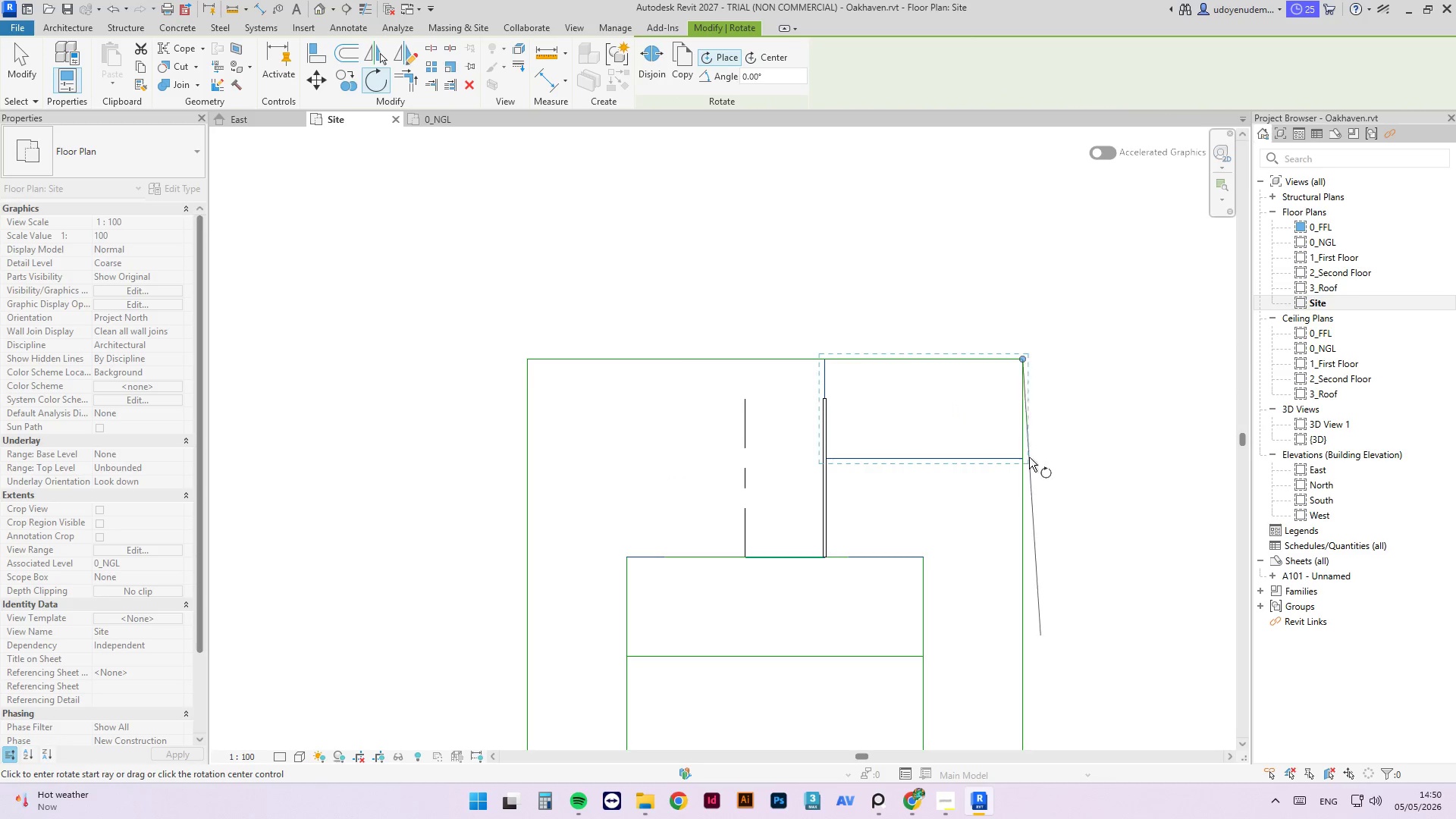 
left_click([1022, 457])
 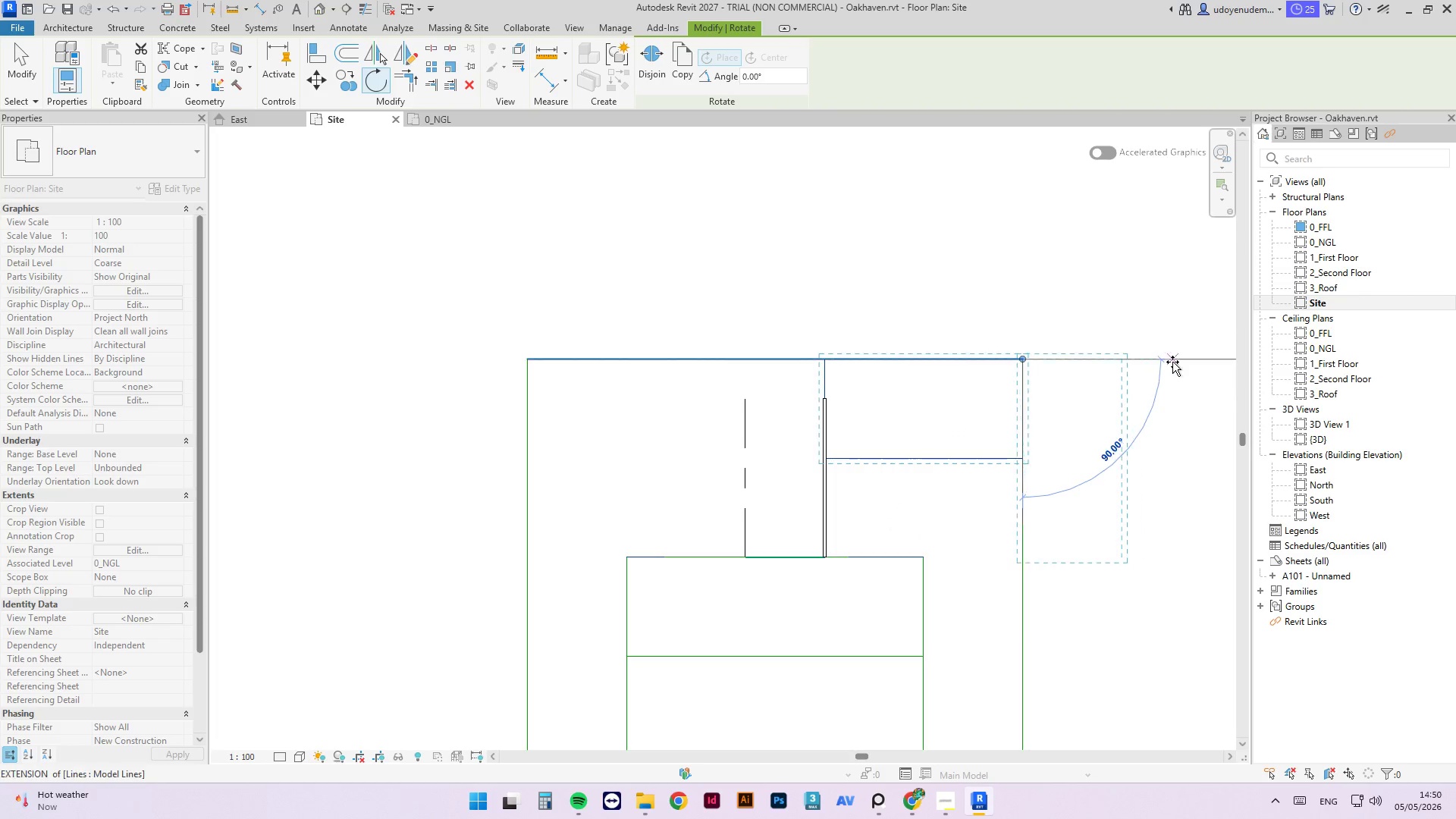 
left_click([1177, 363])
 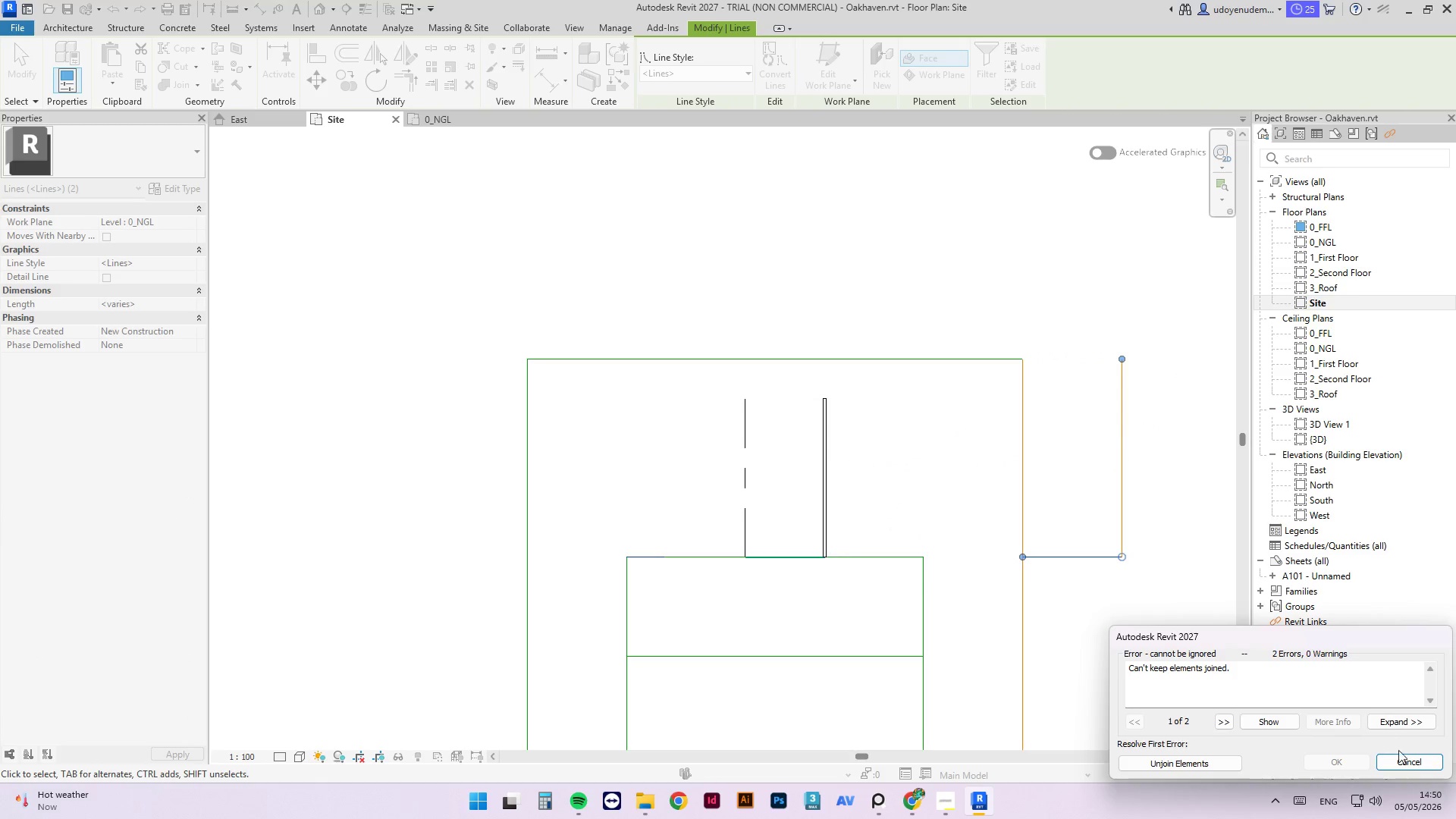 
left_click([1394, 765])
 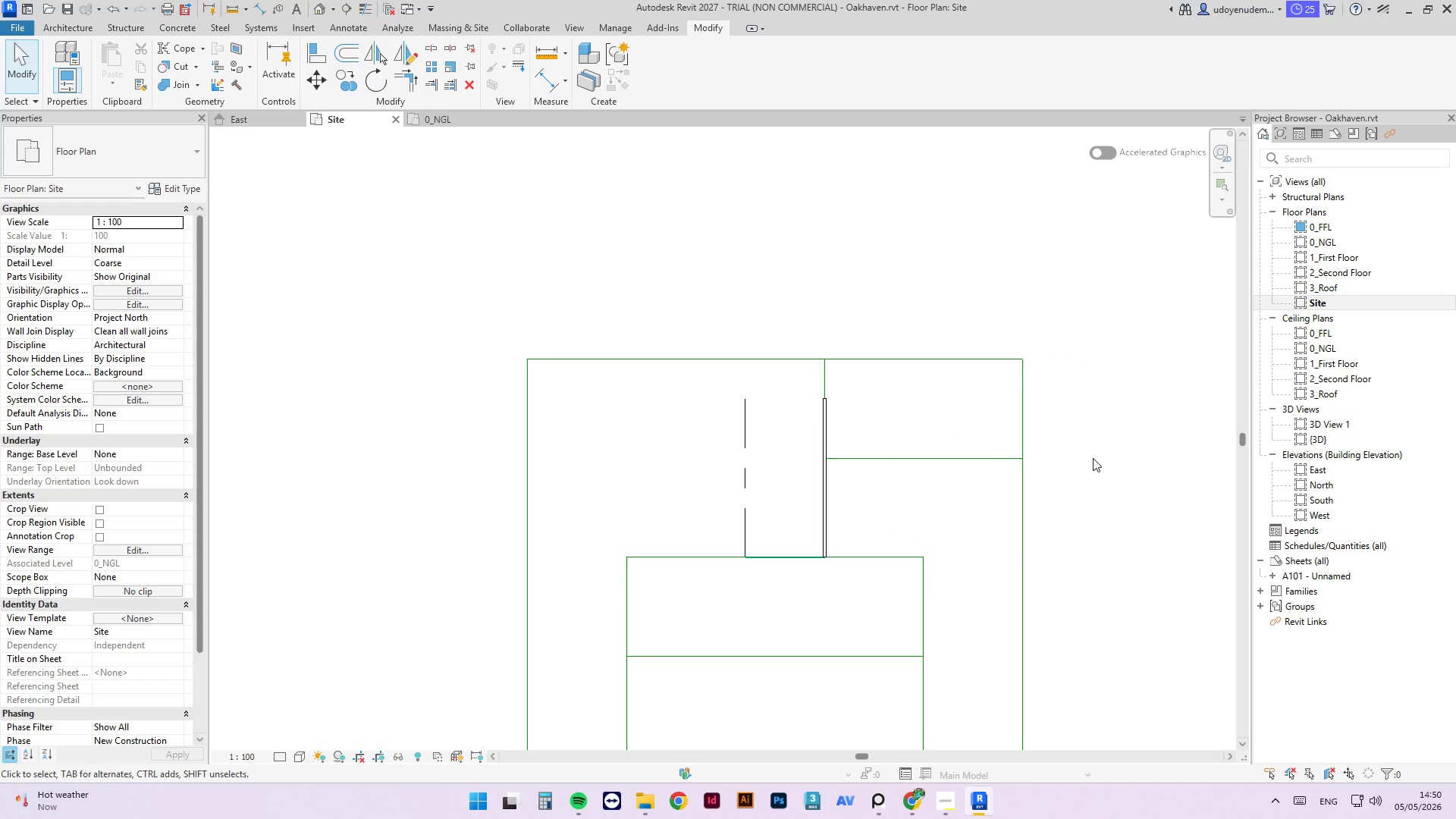 
key(Escape)
 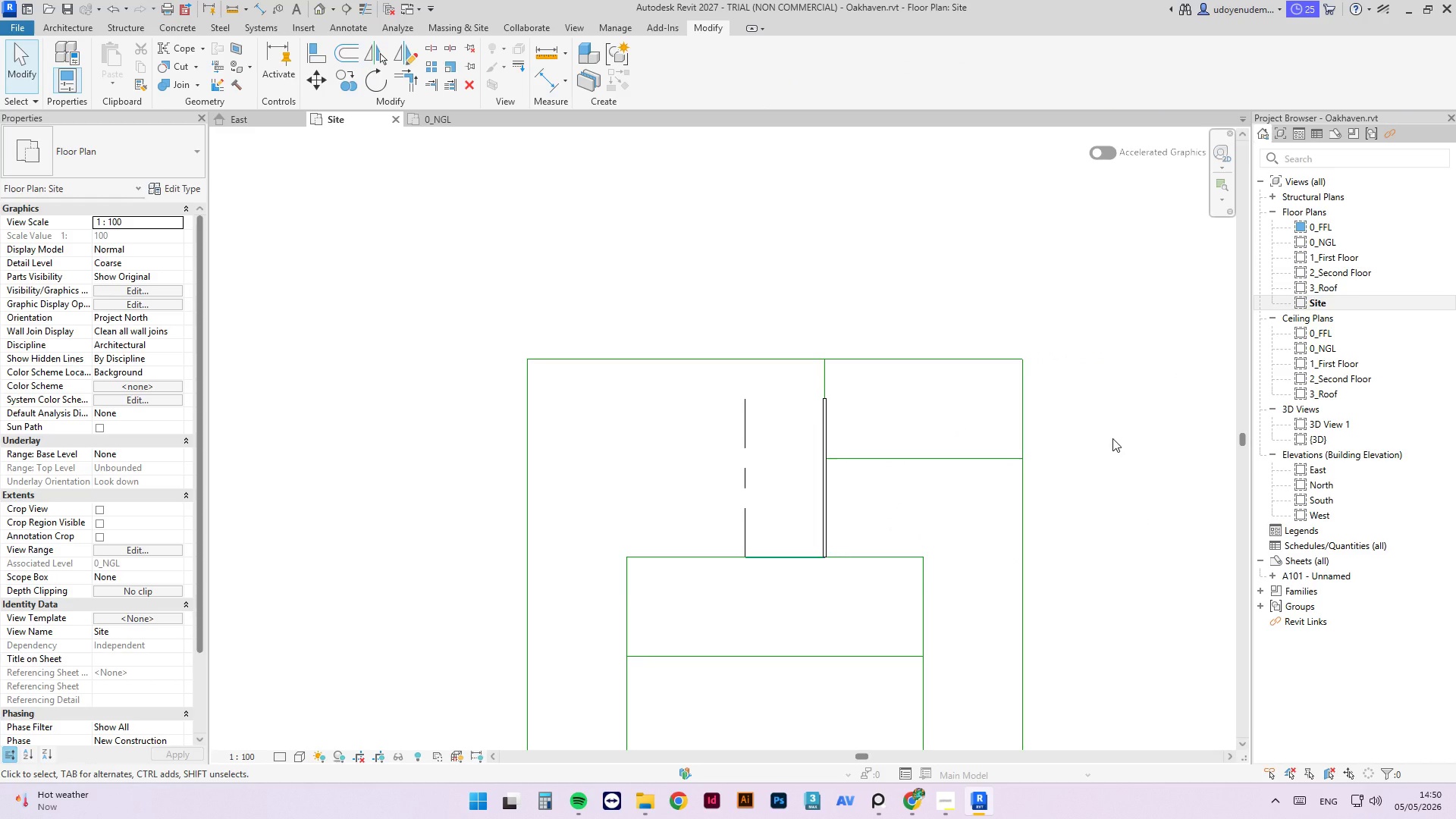 
wait(7.3)
 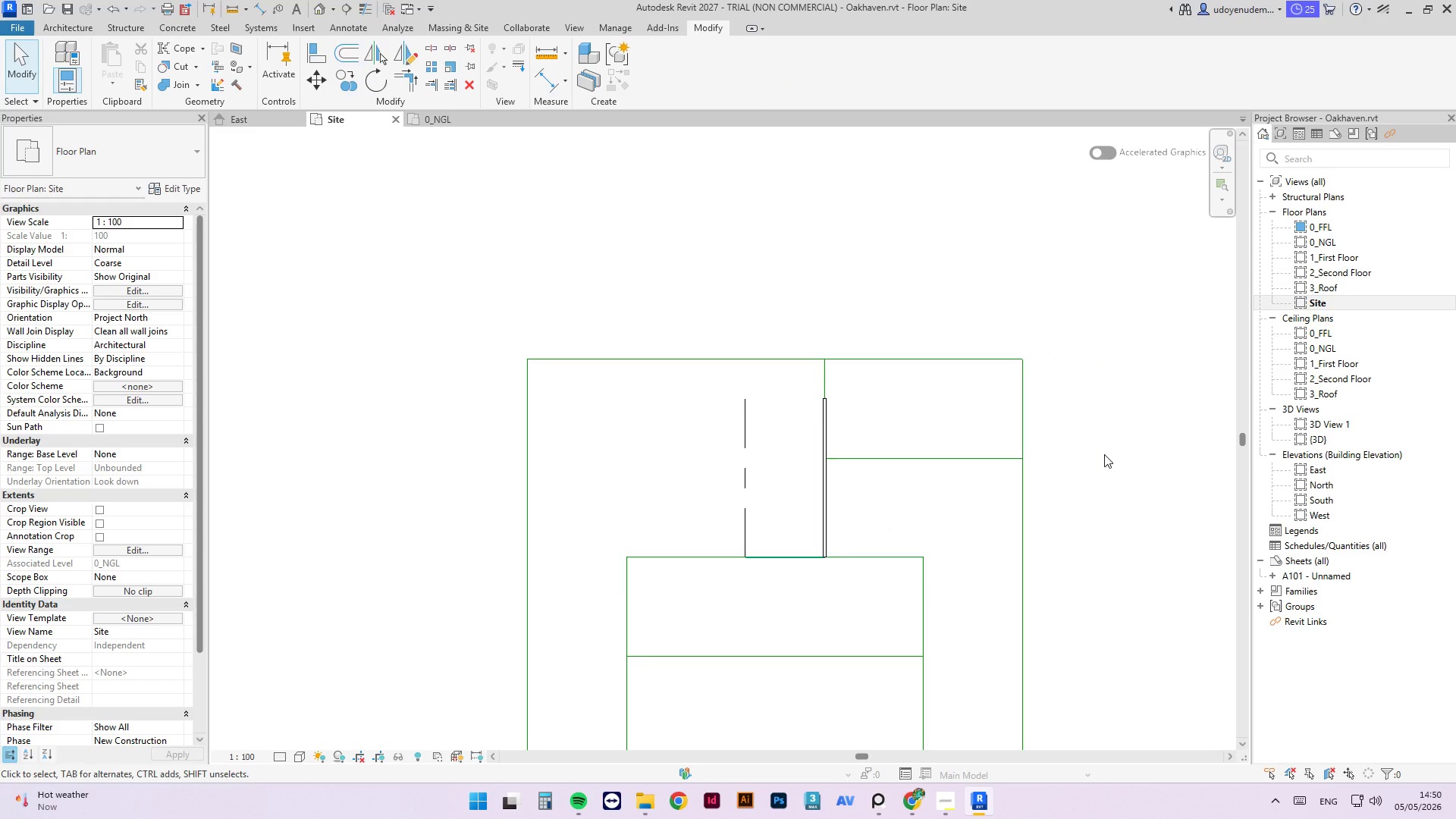 
scroll: coordinate [783, 384], scroll_direction: down, amount: 11.0
 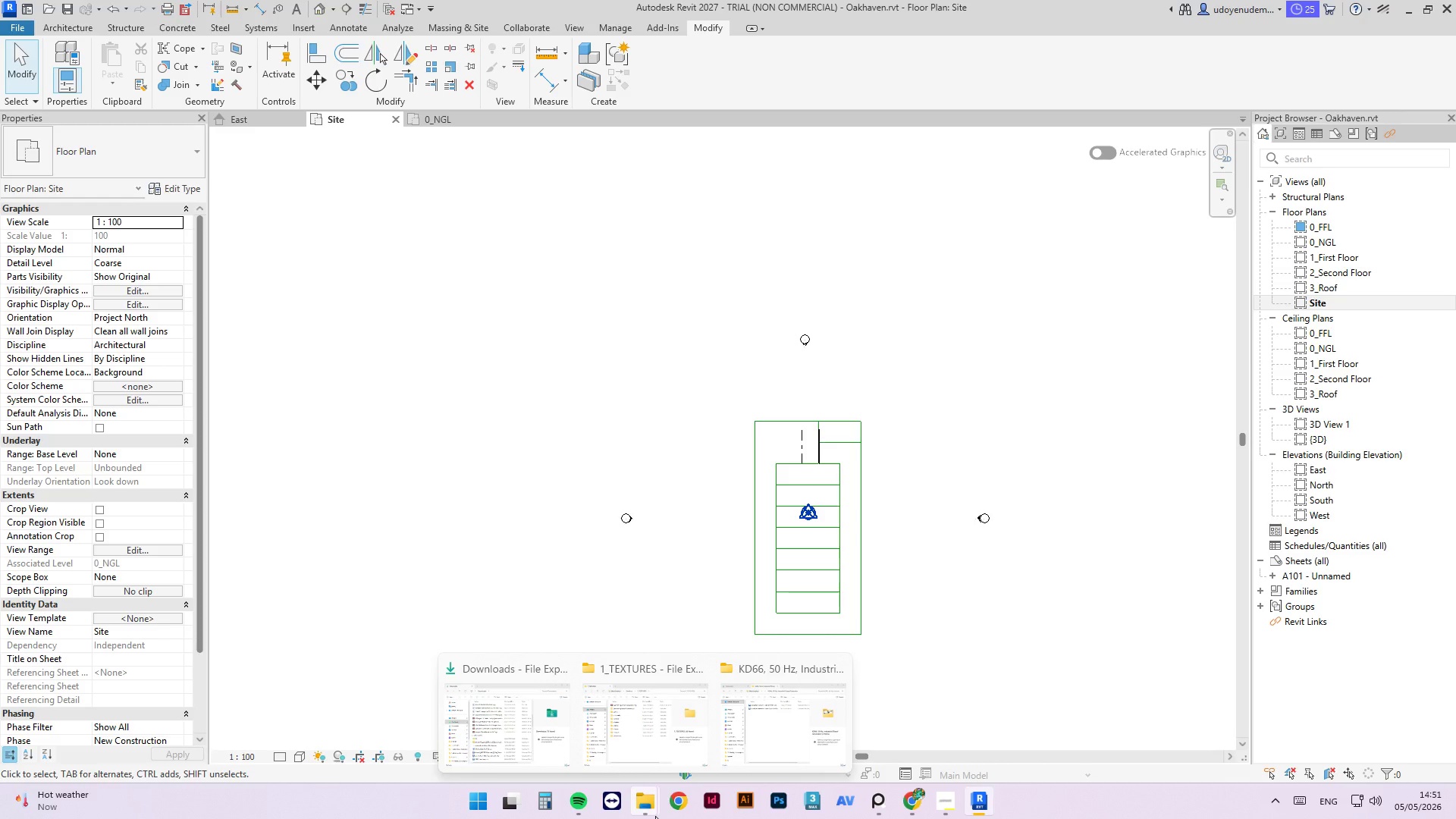 
wait(41.61)
 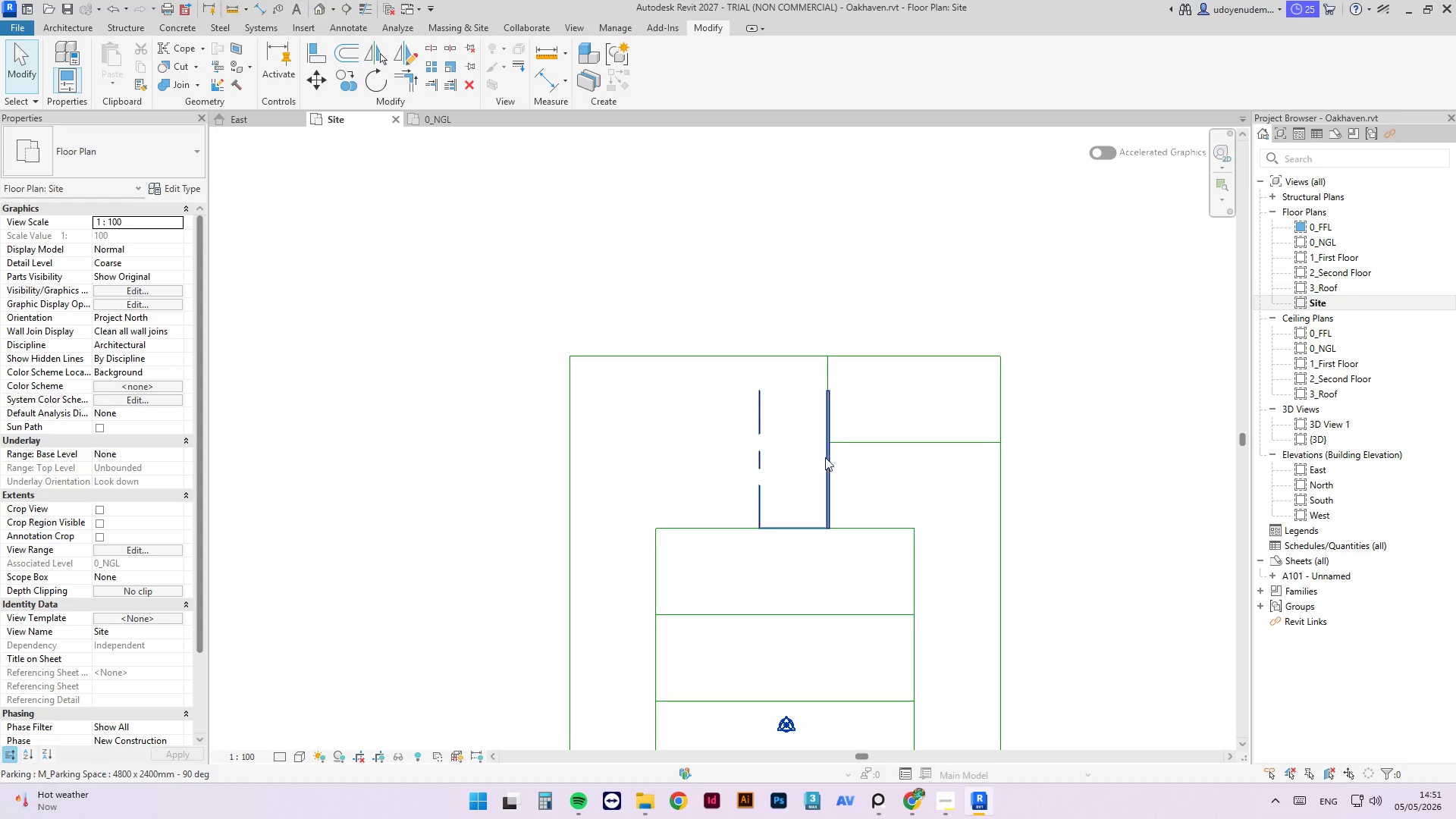 
left_click([832, 460])
 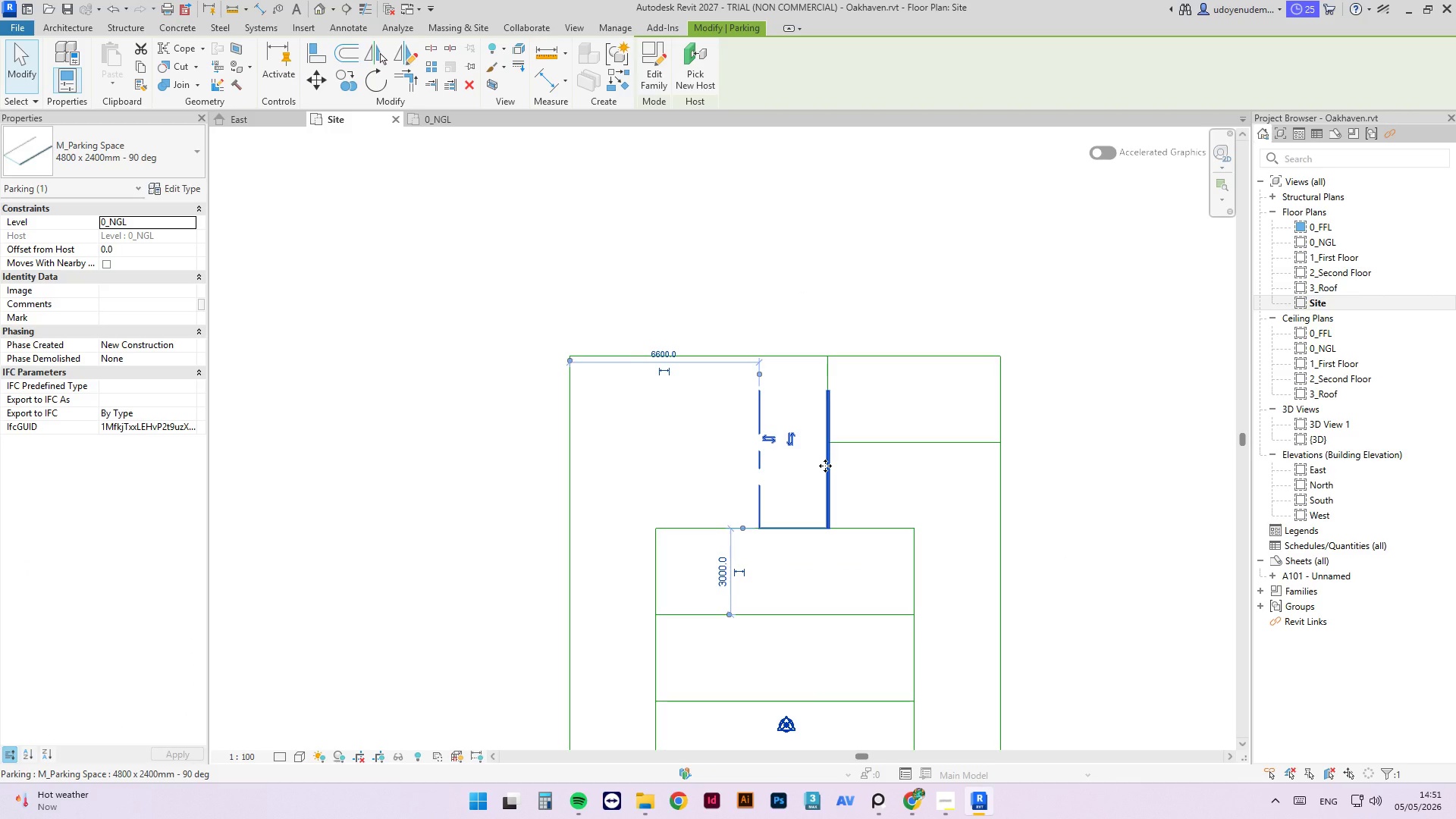 
scroll: coordinate [804, 459], scroll_direction: up, amount: 10.0
 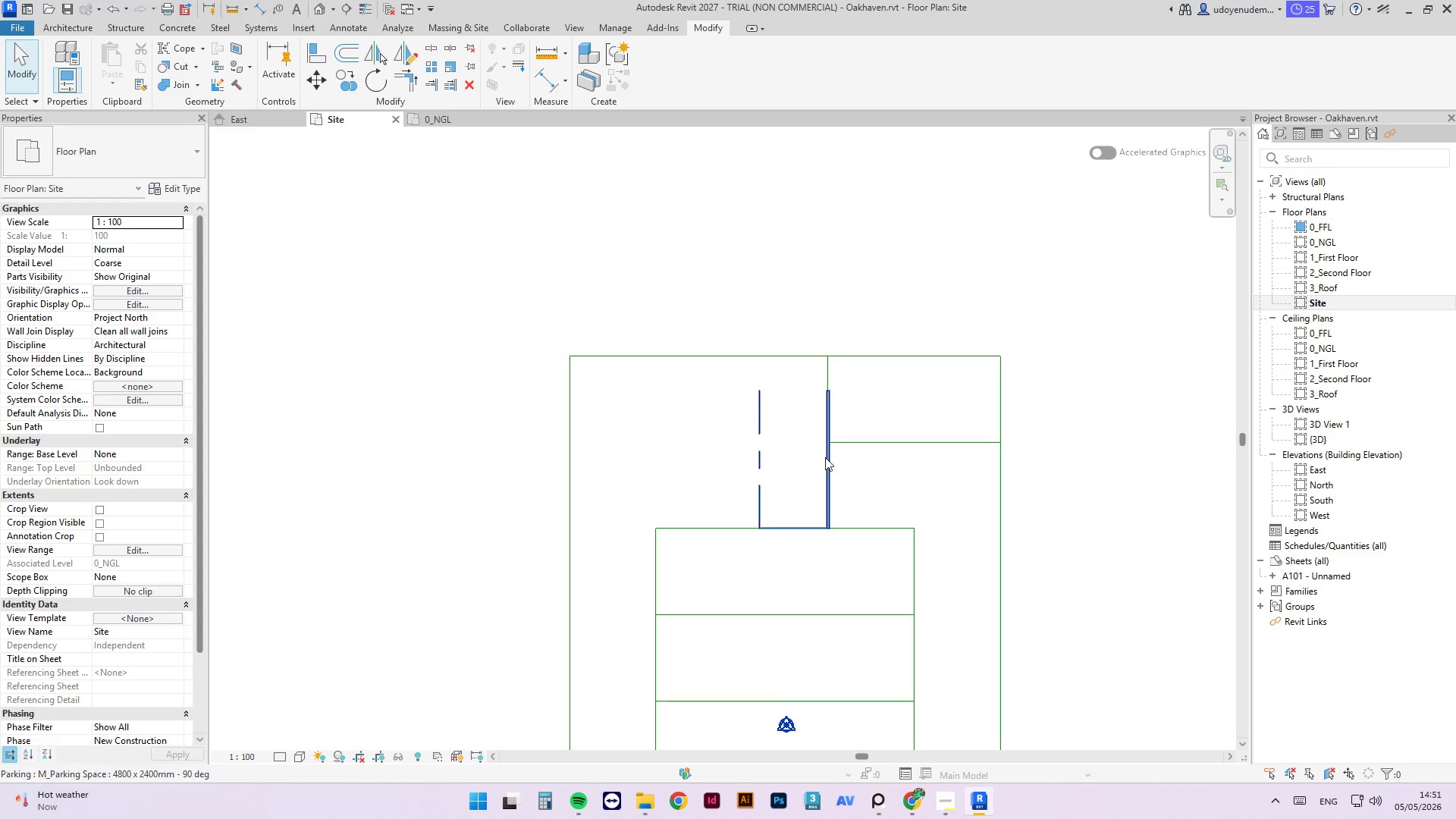 
type(al)
 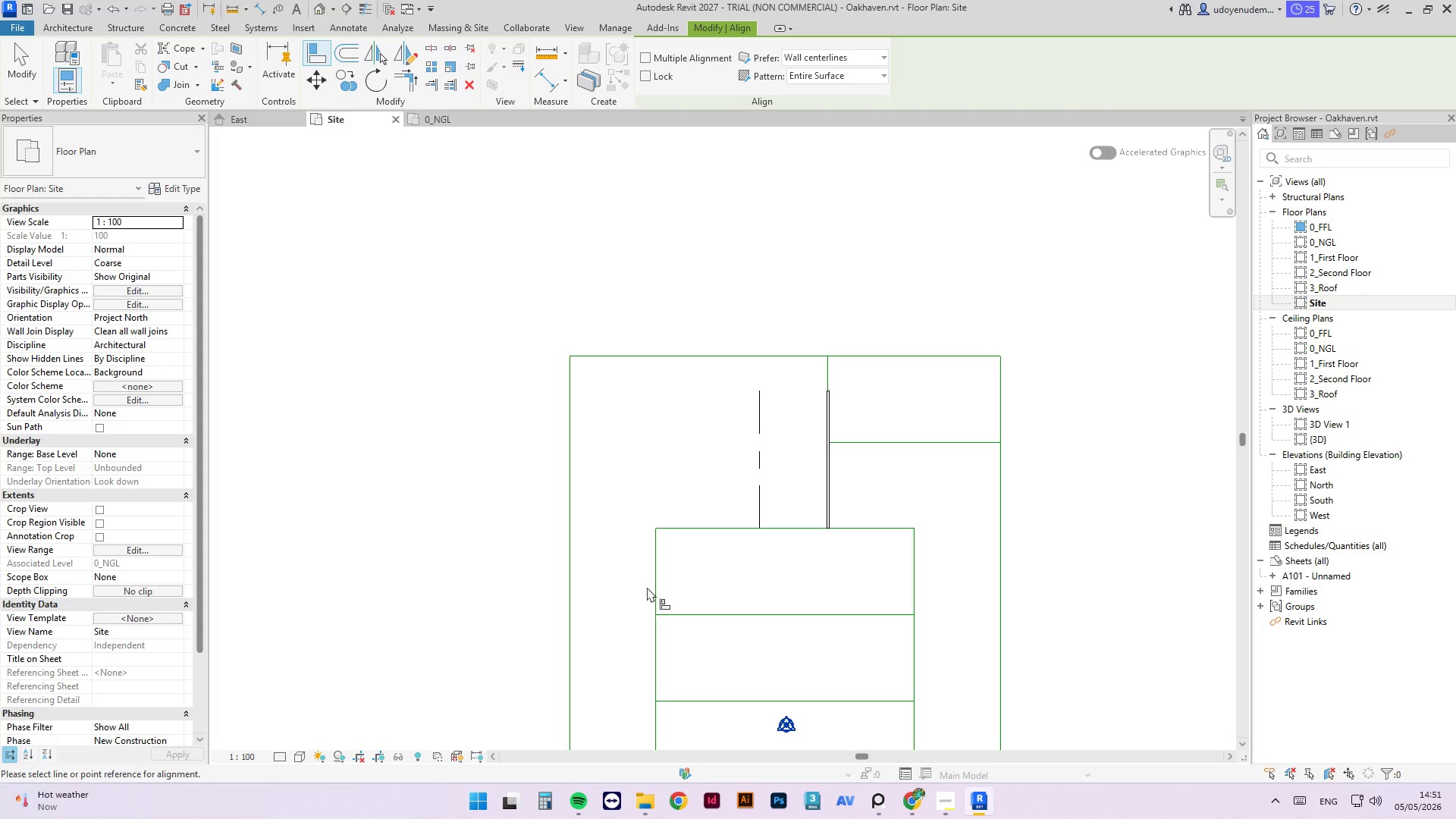 
left_click([653, 566])
 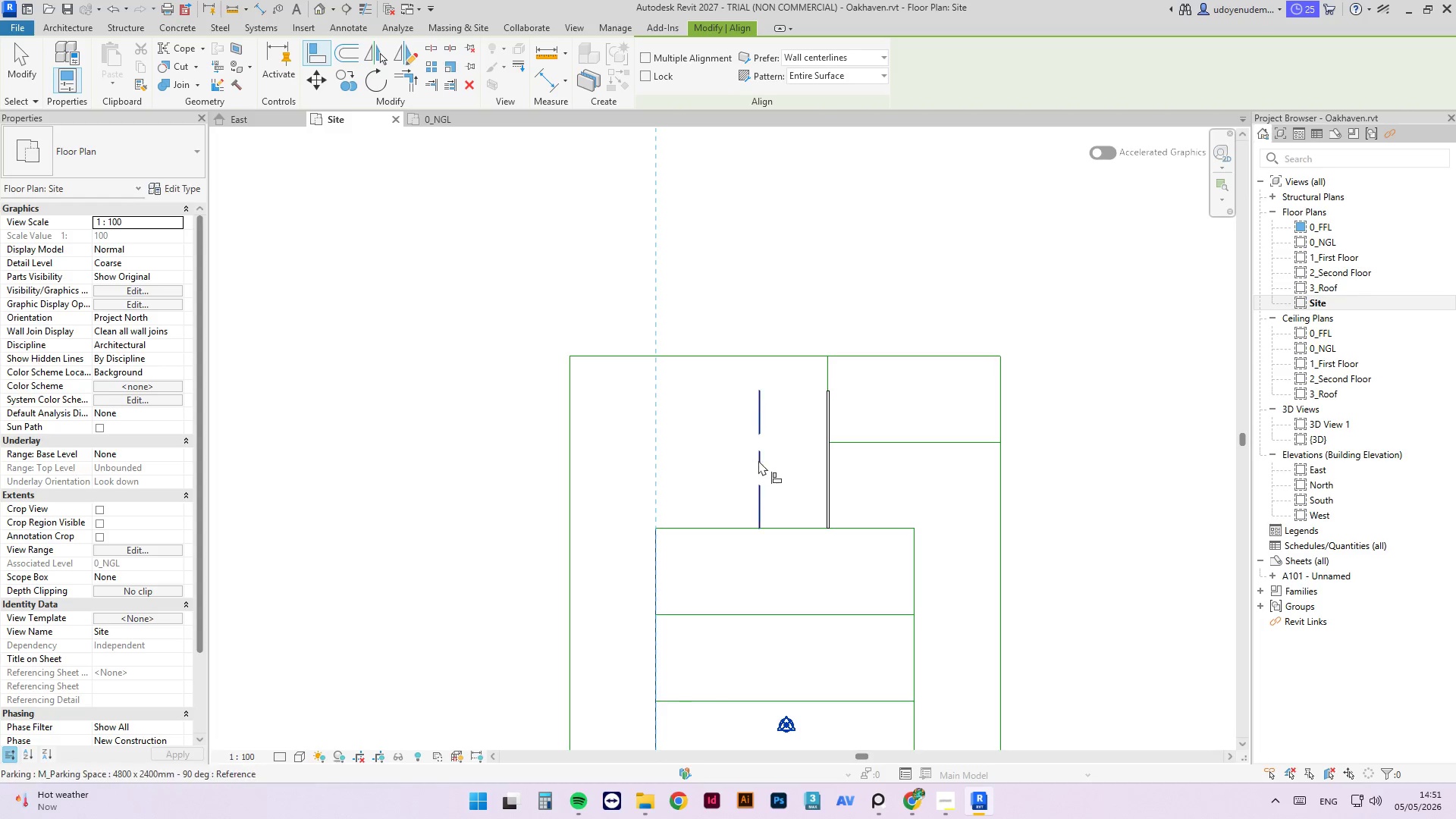 
left_click([761, 461])
 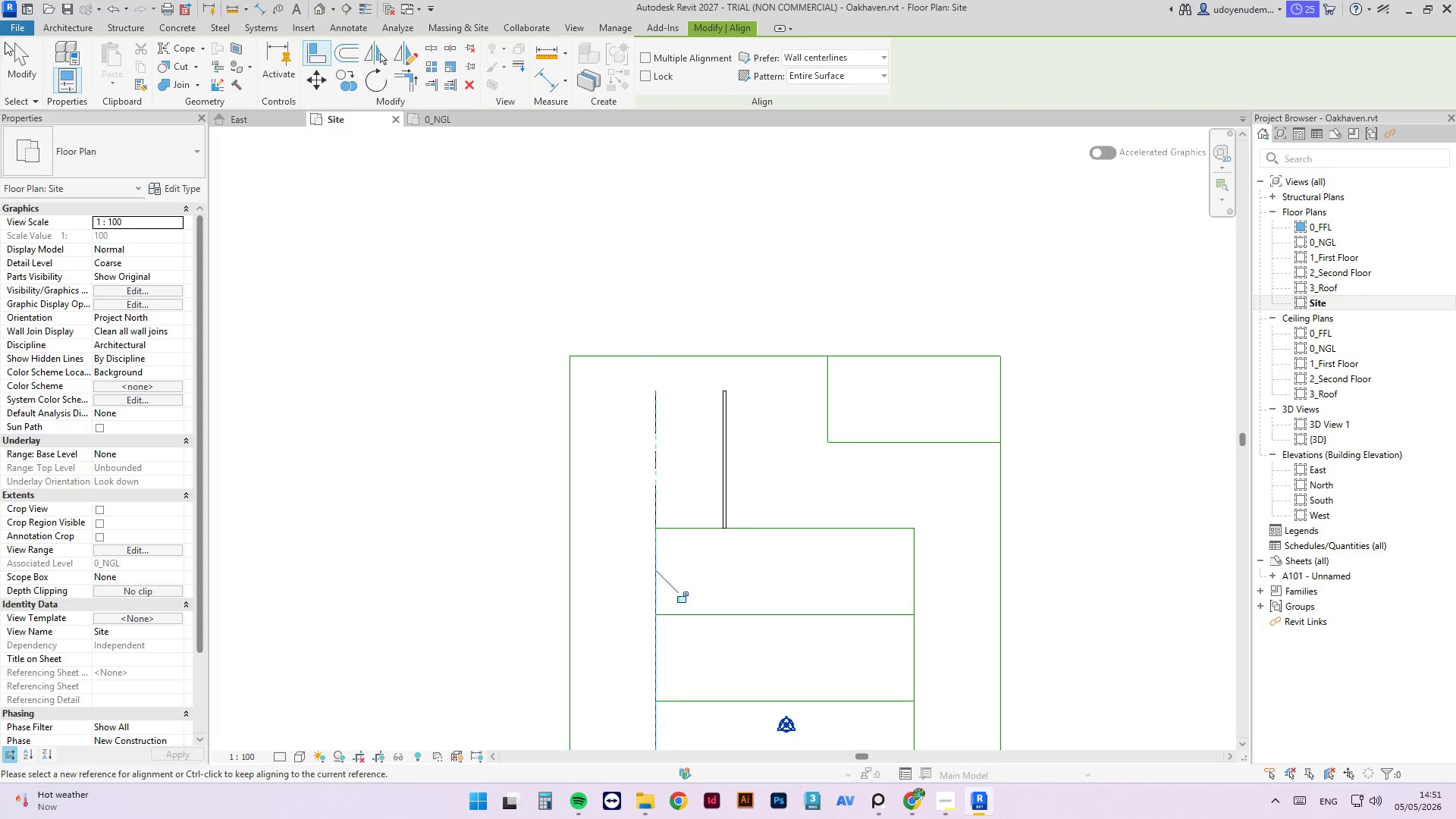 
mouse_move([130, 81])
 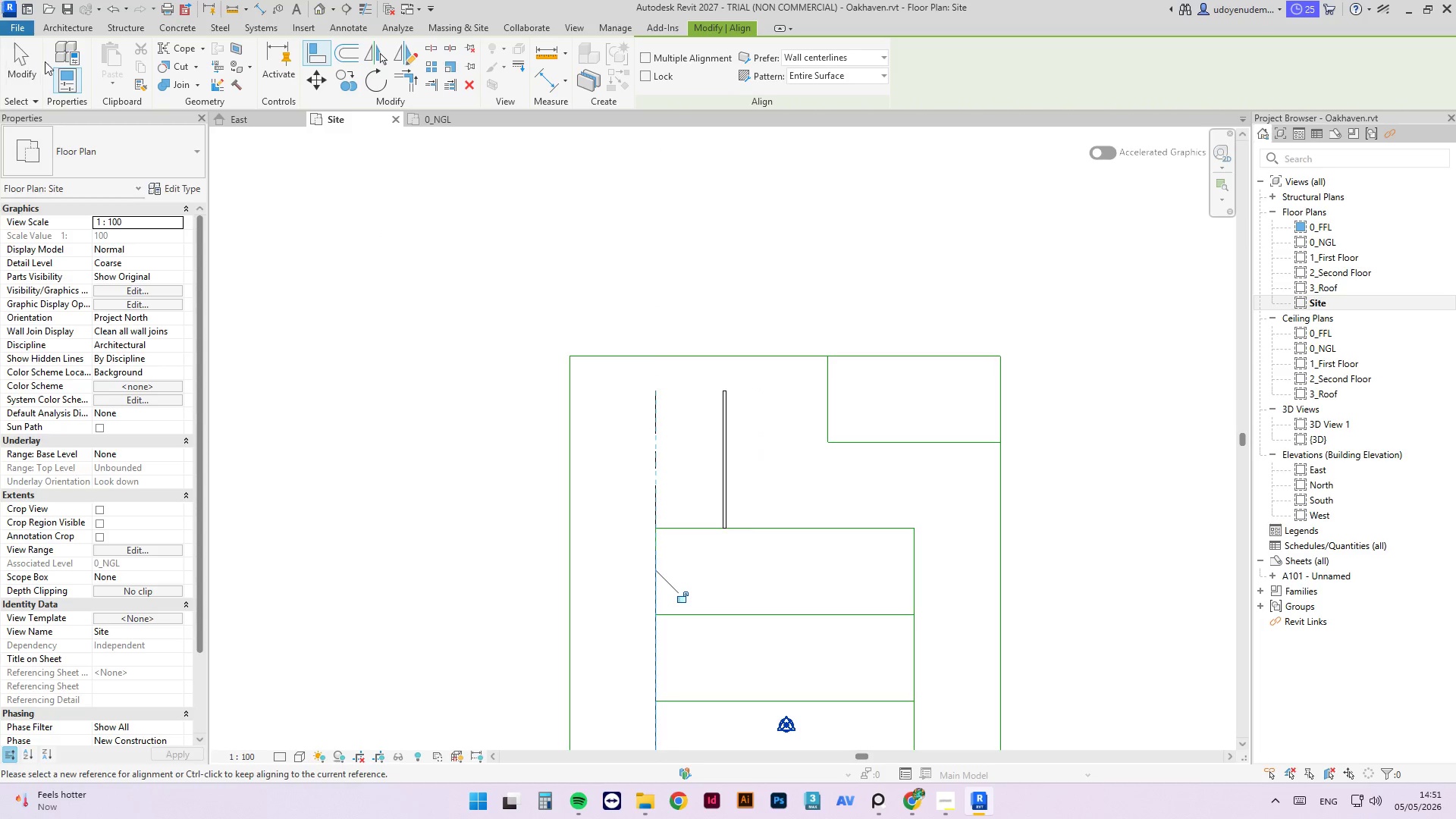 
left_click([29, 66])
 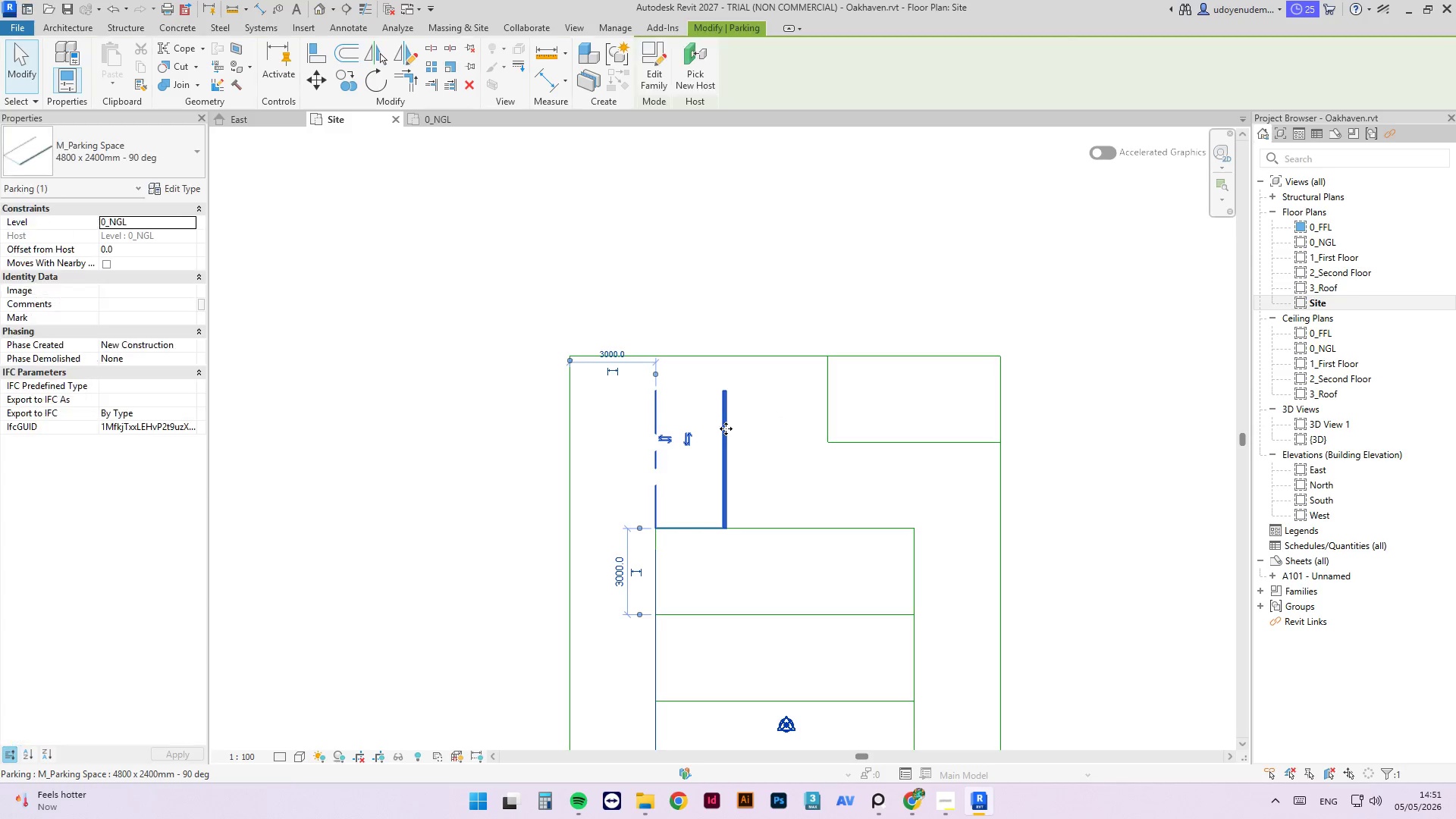 
wait(15.12)
 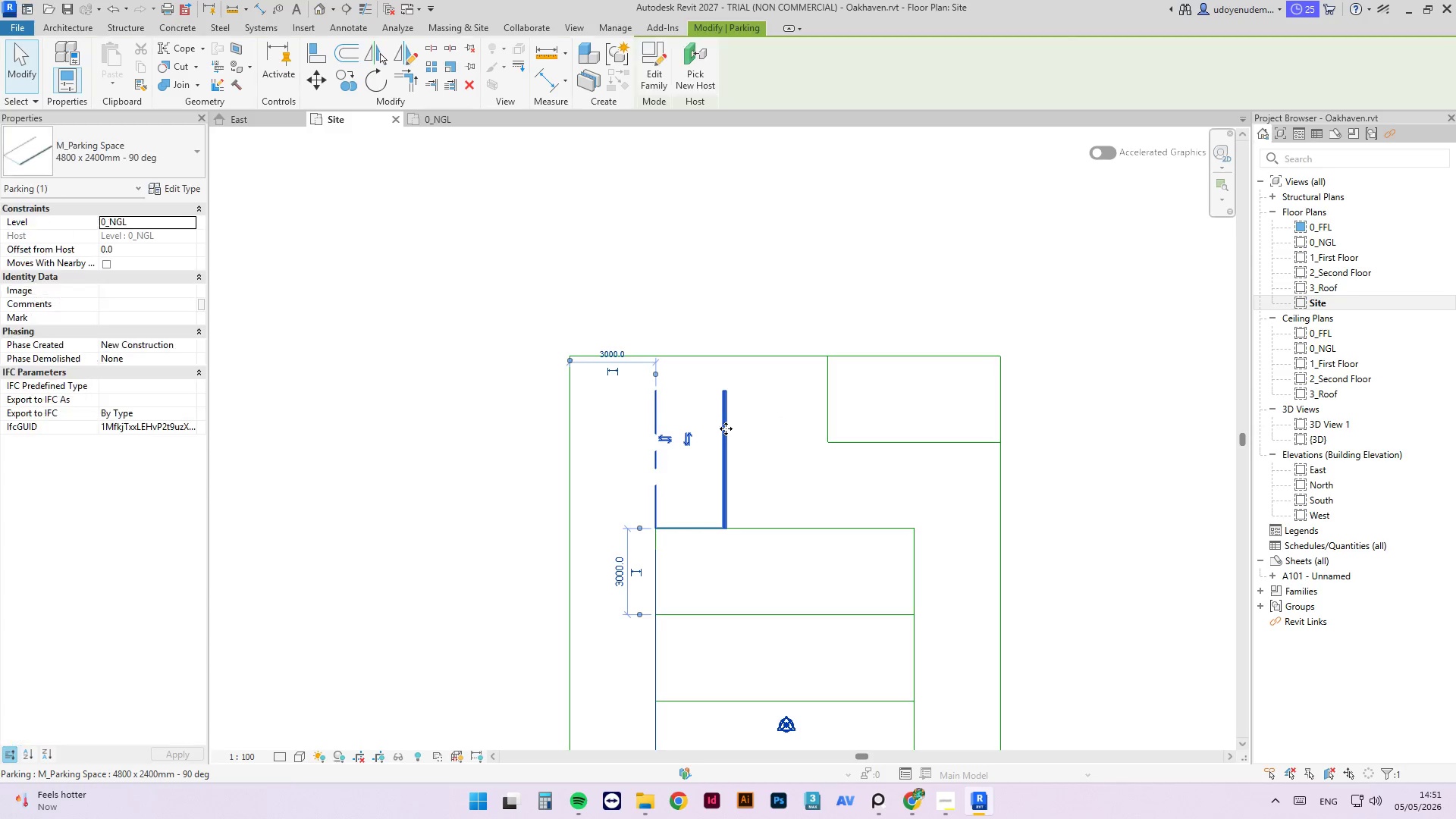 
left_click_drag(start_coordinate=[726, 403], to_coordinate=[726, 390])
 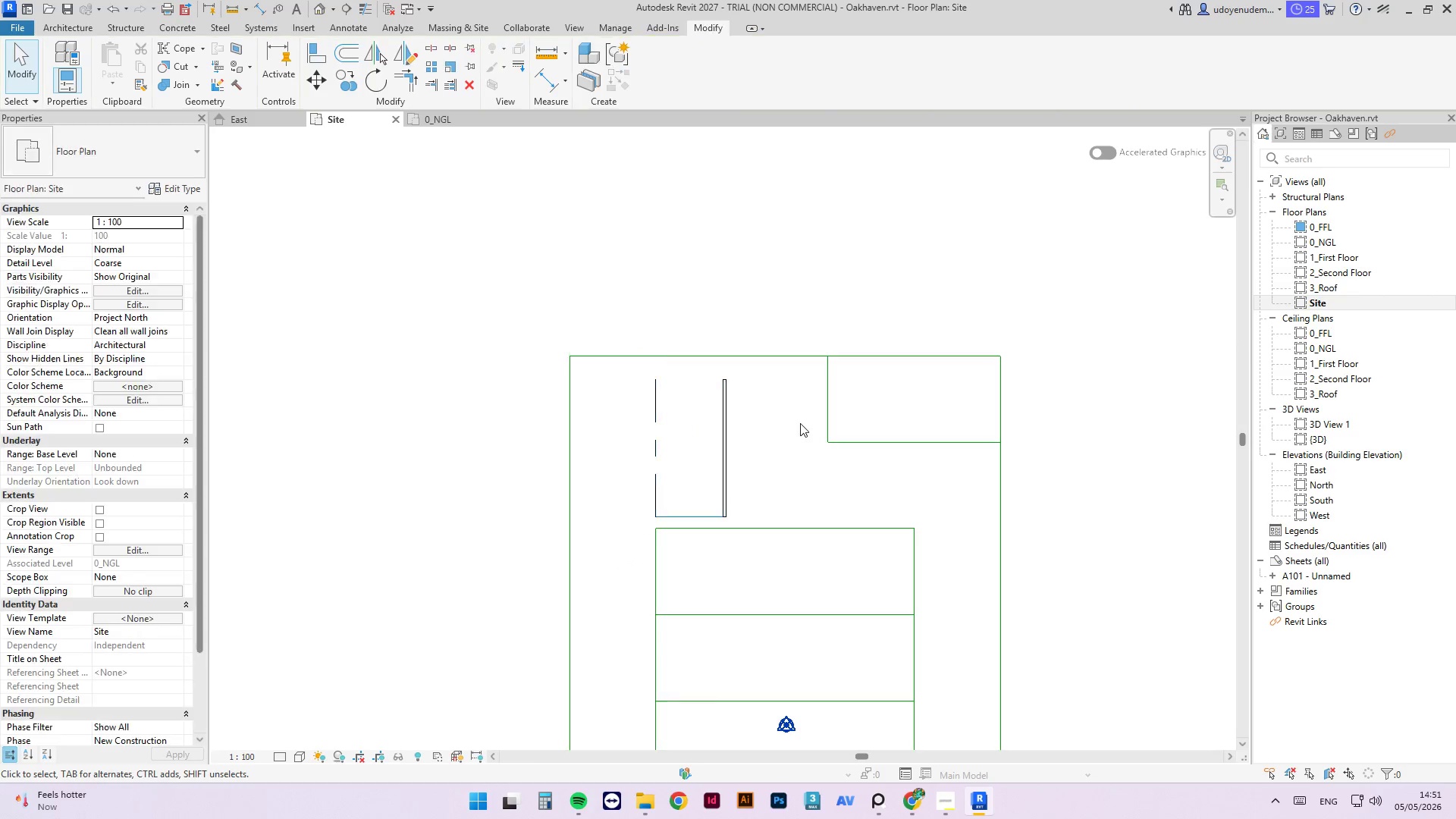 
left_click([800, 423])
 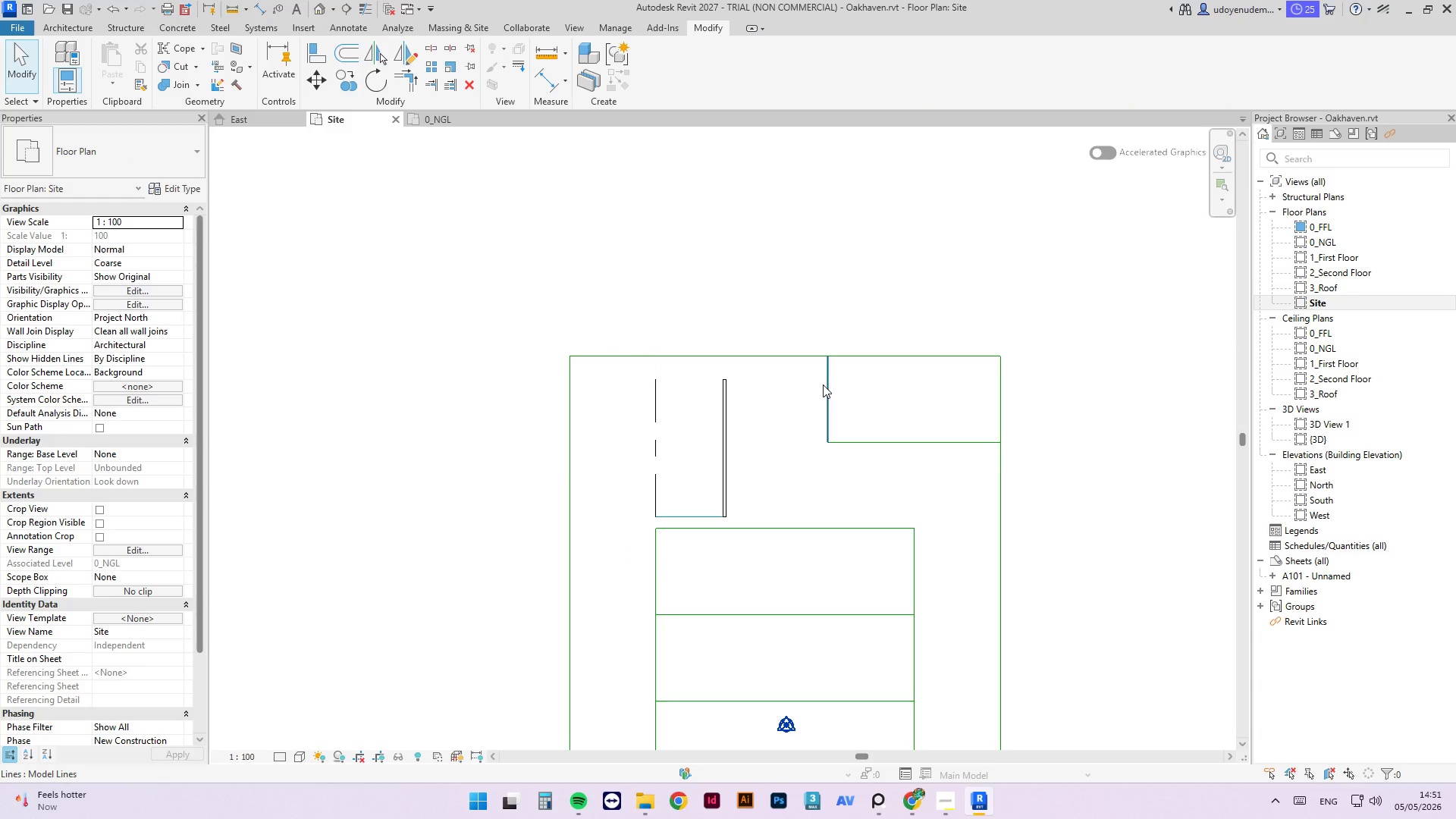 
left_click([823, 384])
 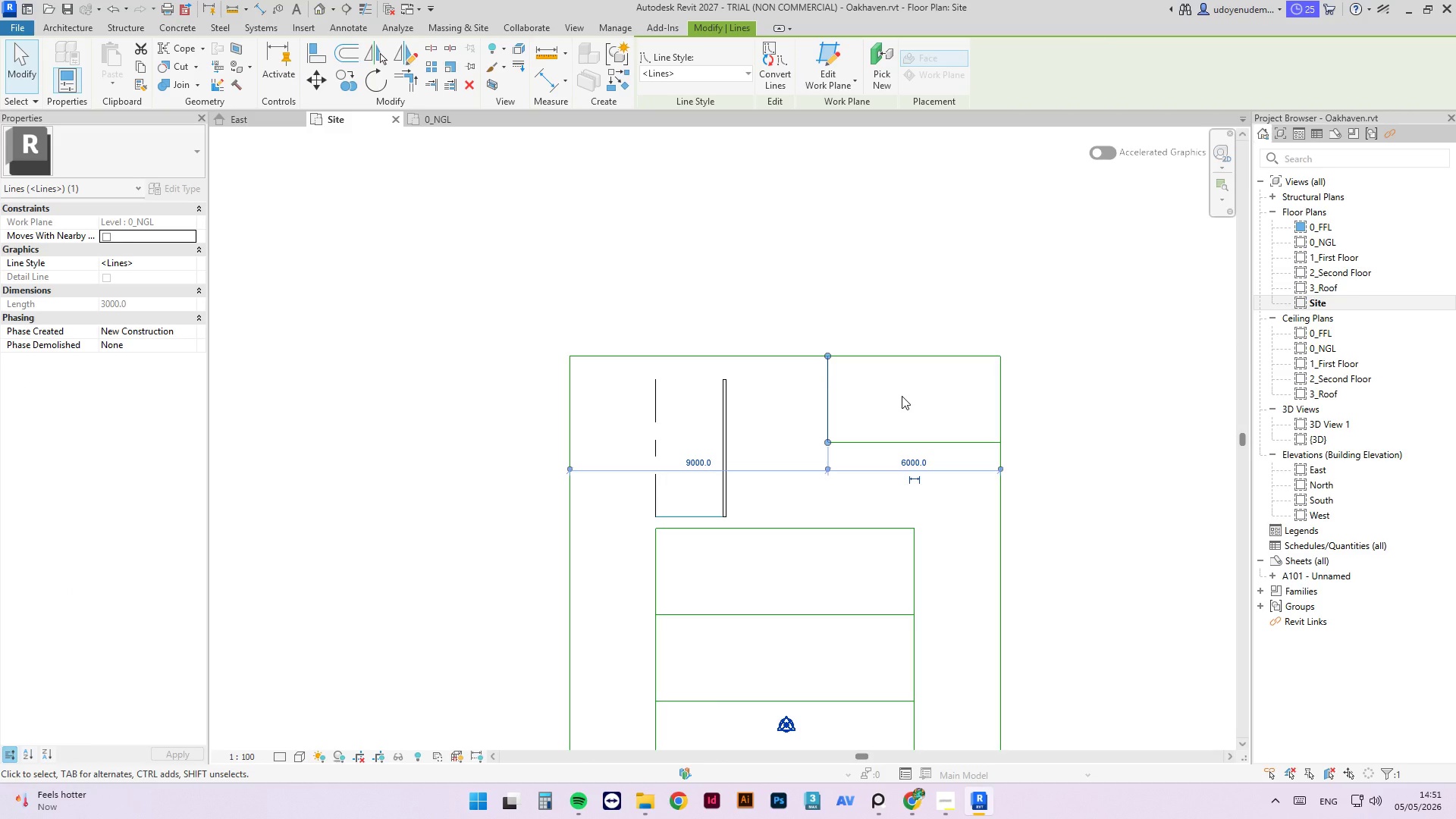 
left_click_drag(start_coordinate=[902, 396], to_coordinate=[785, 486])
 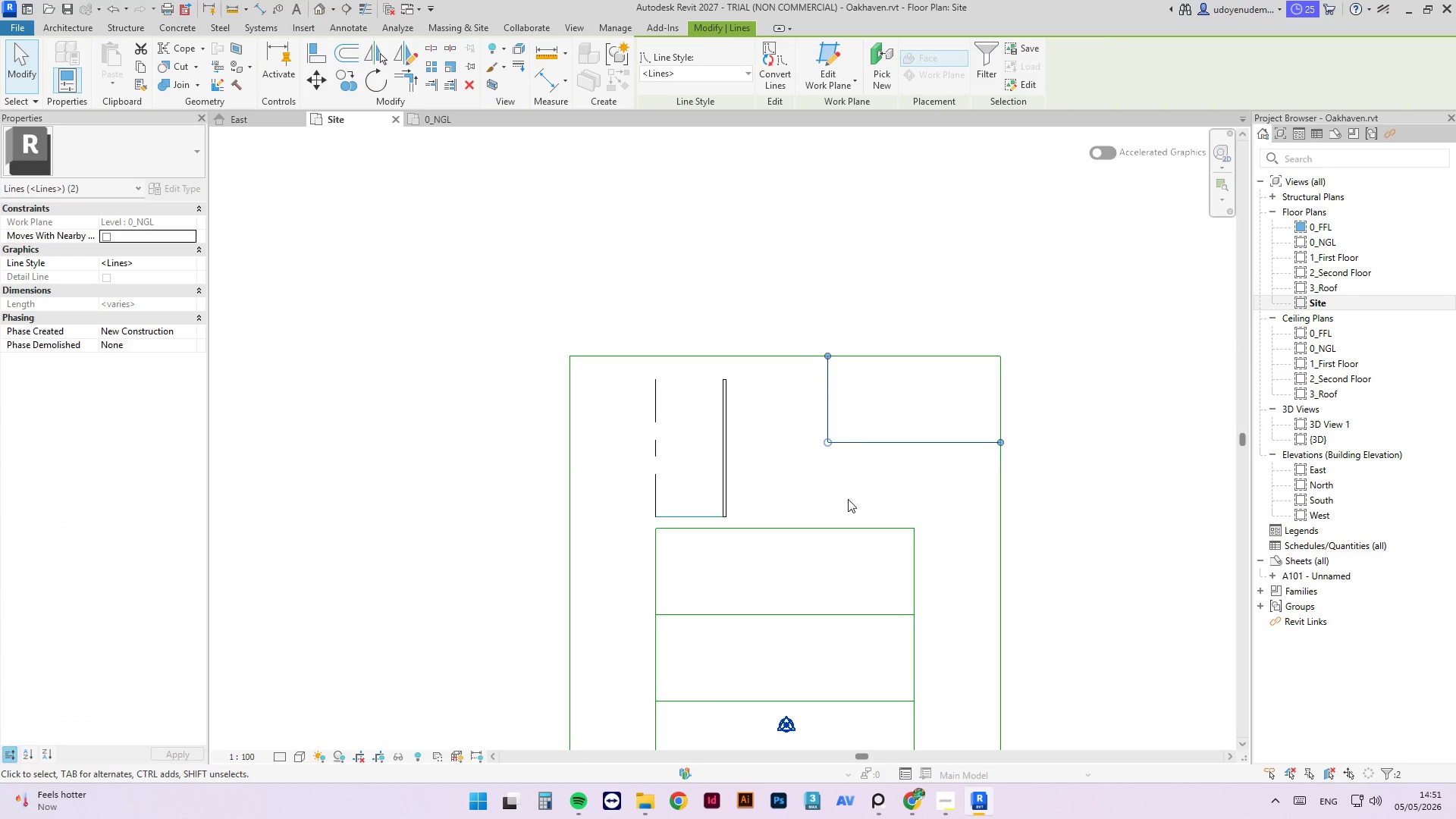 
type(ro)
 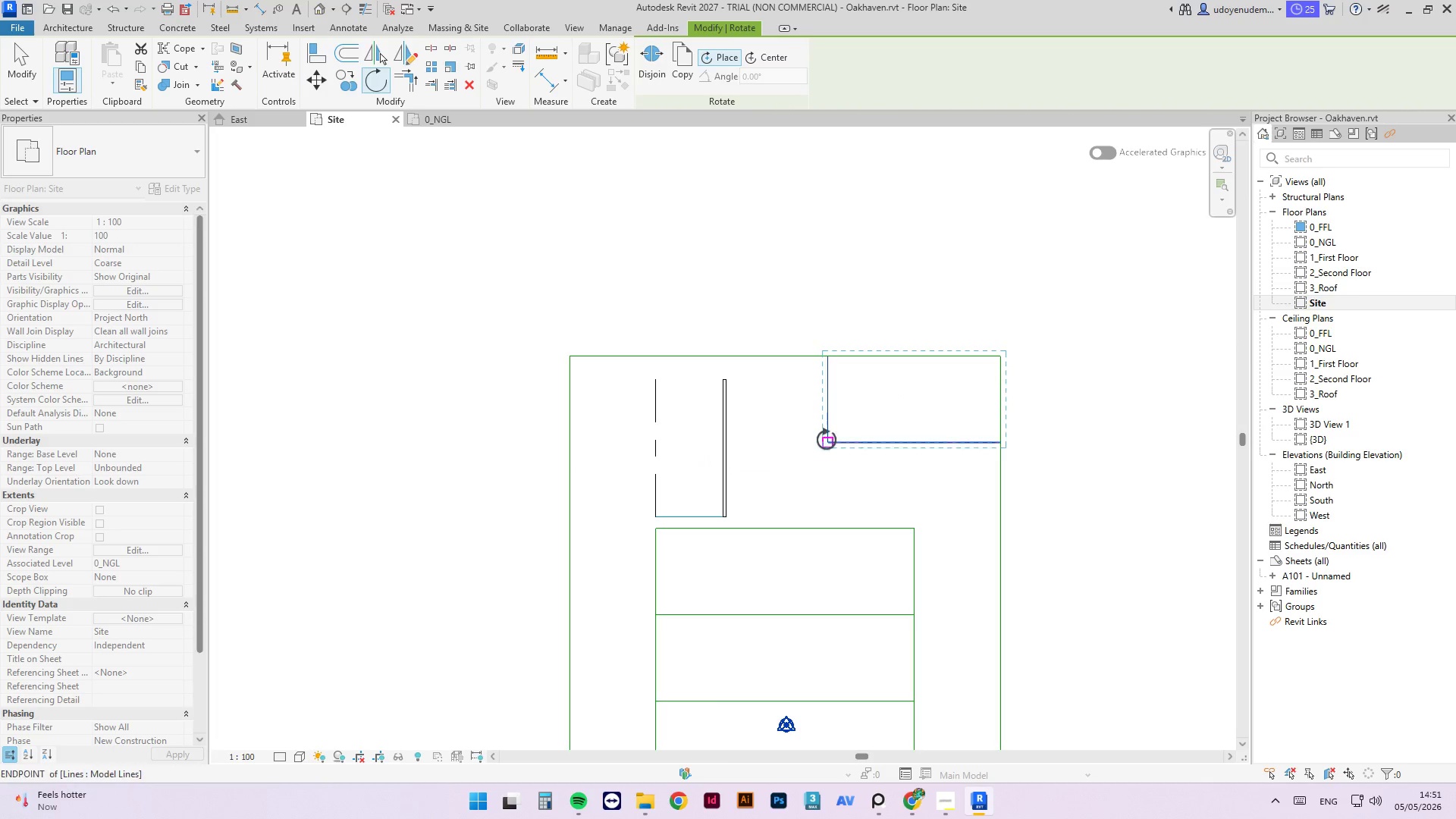 
left_click([827, 440])
 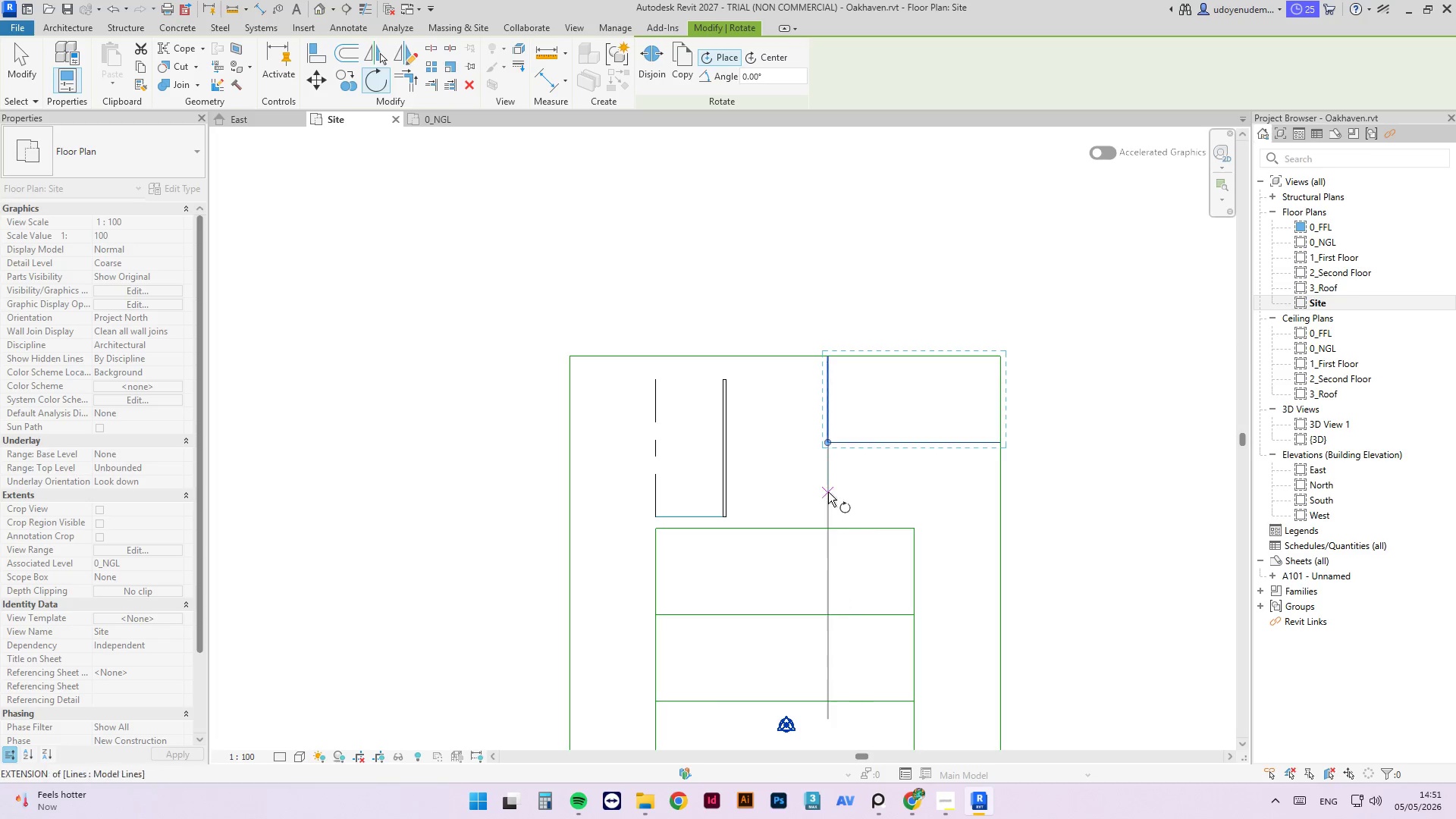 
left_click([826, 492])
 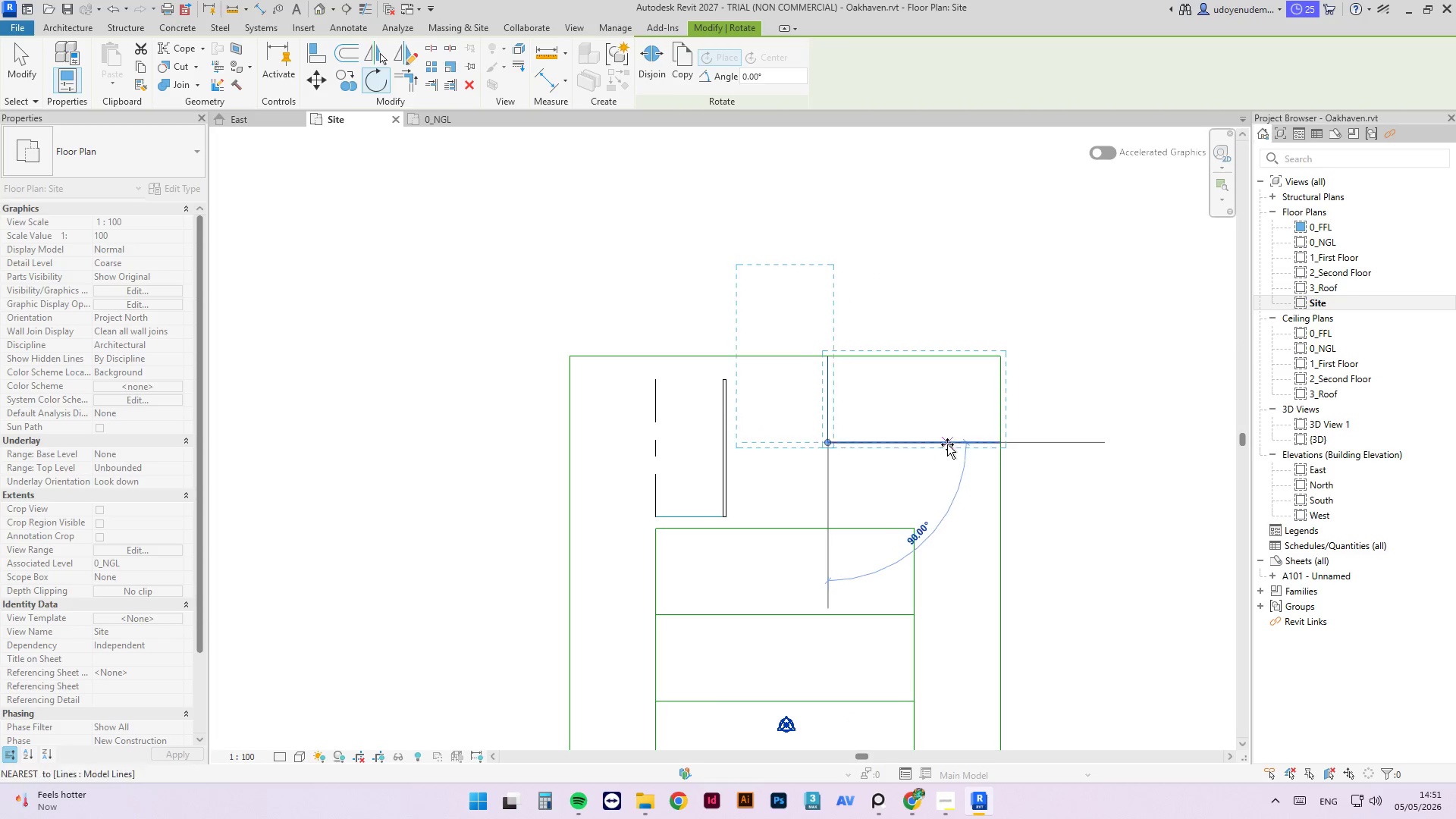 
left_click([948, 438])
 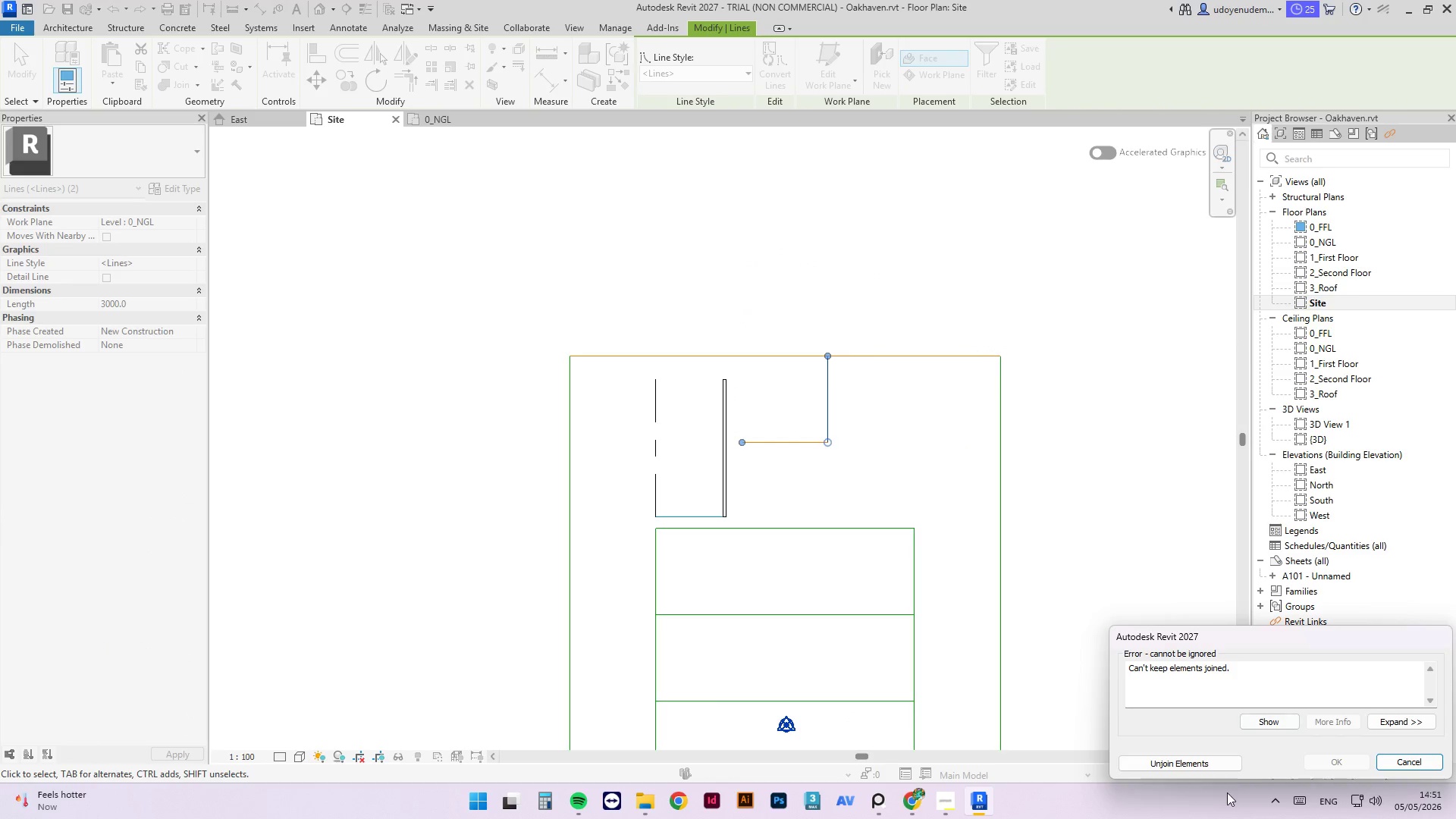 
left_click([1401, 765])
 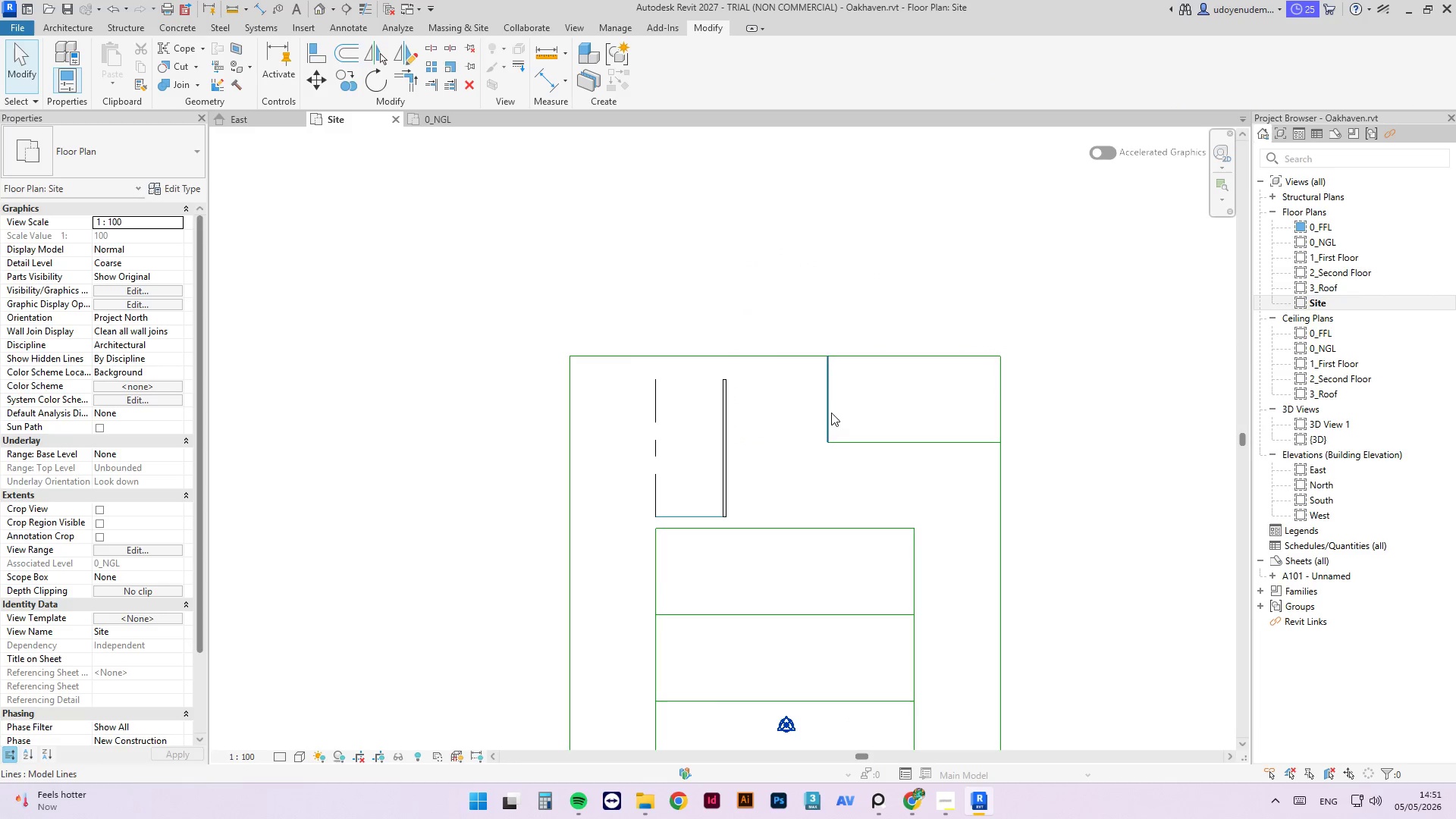 
left_click([893, 407])
 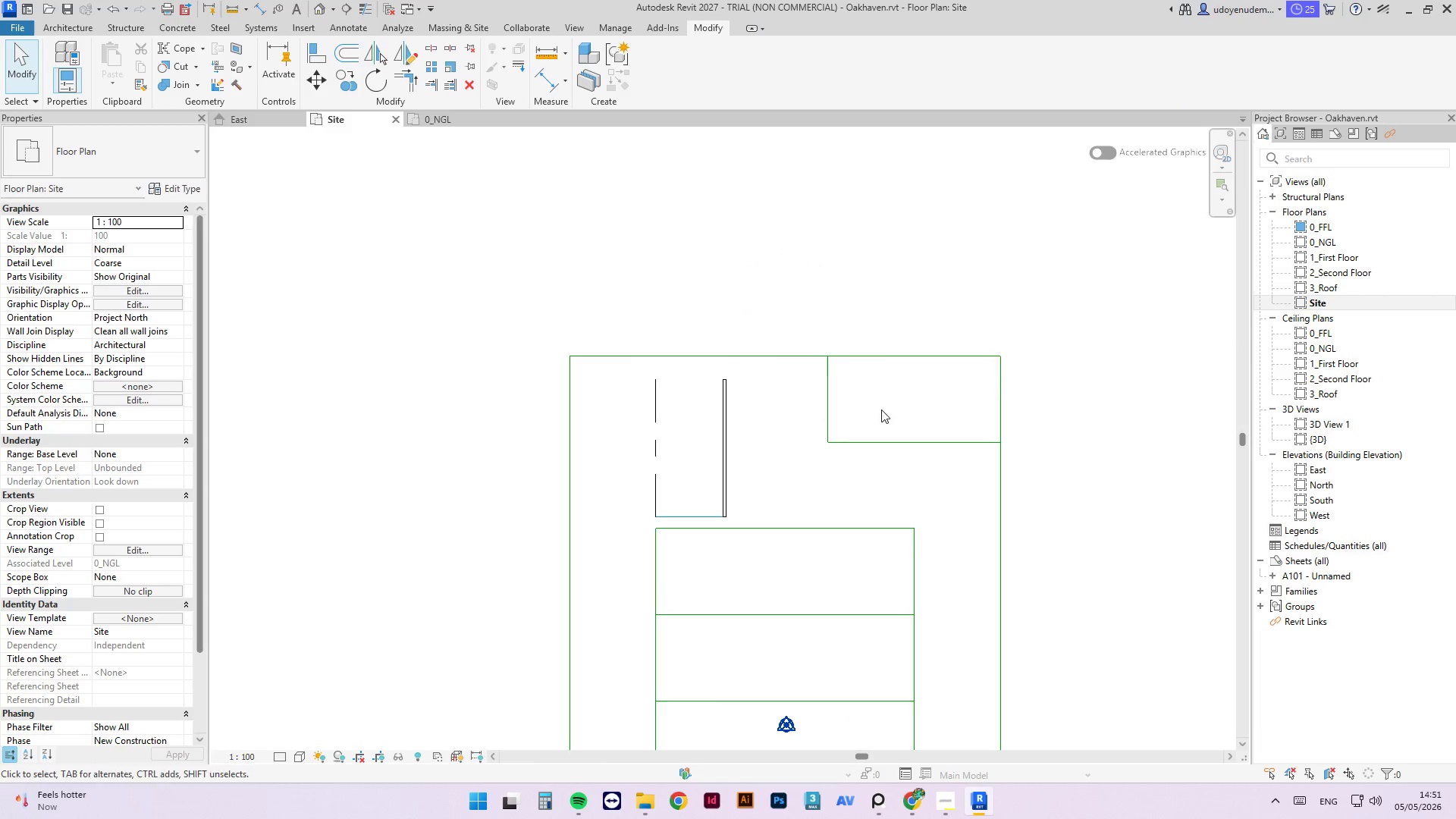 
left_click_drag(start_coordinate=[893, 405], to_coordinate=[754, 477])
 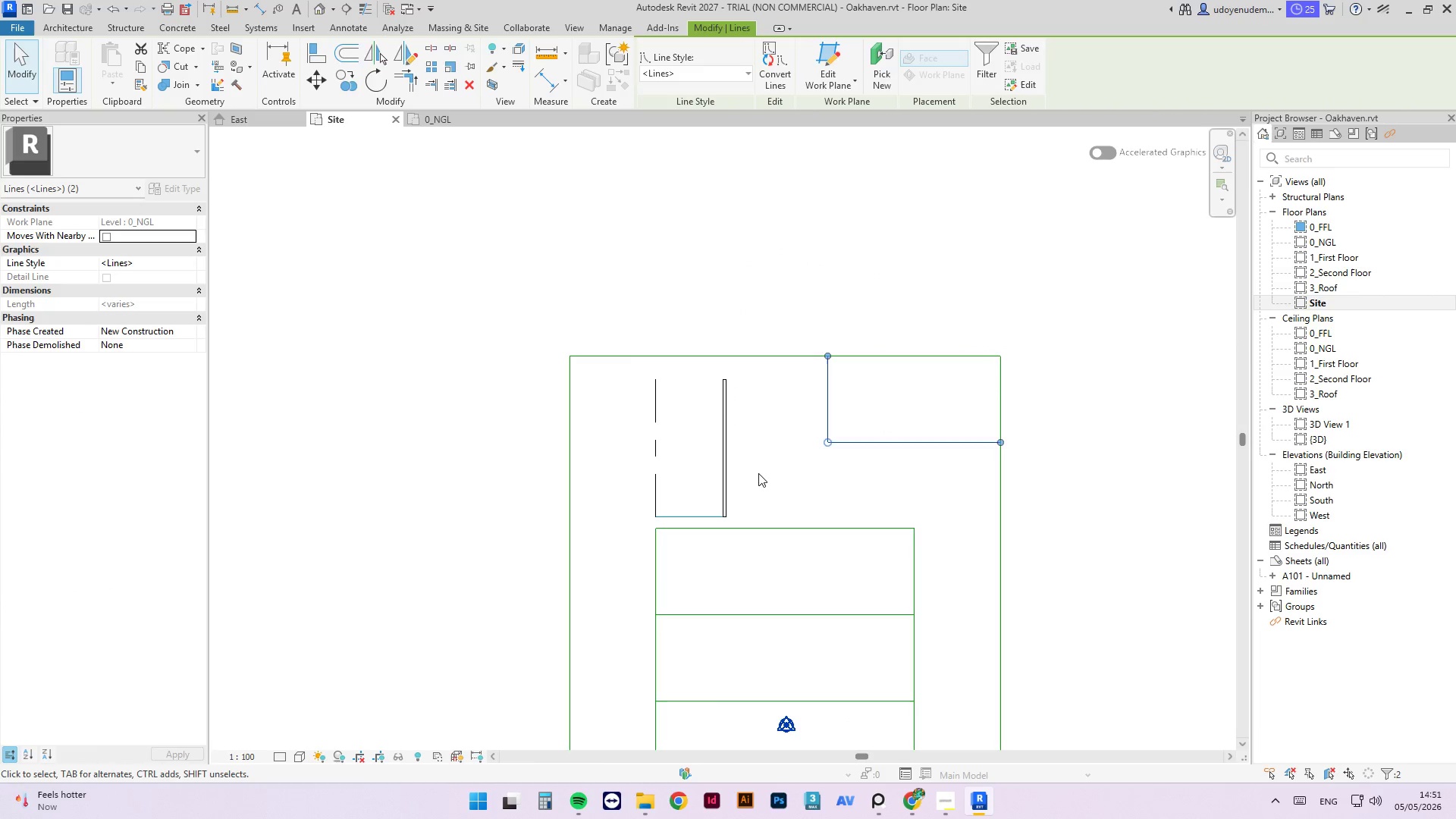 
key(Delete)
 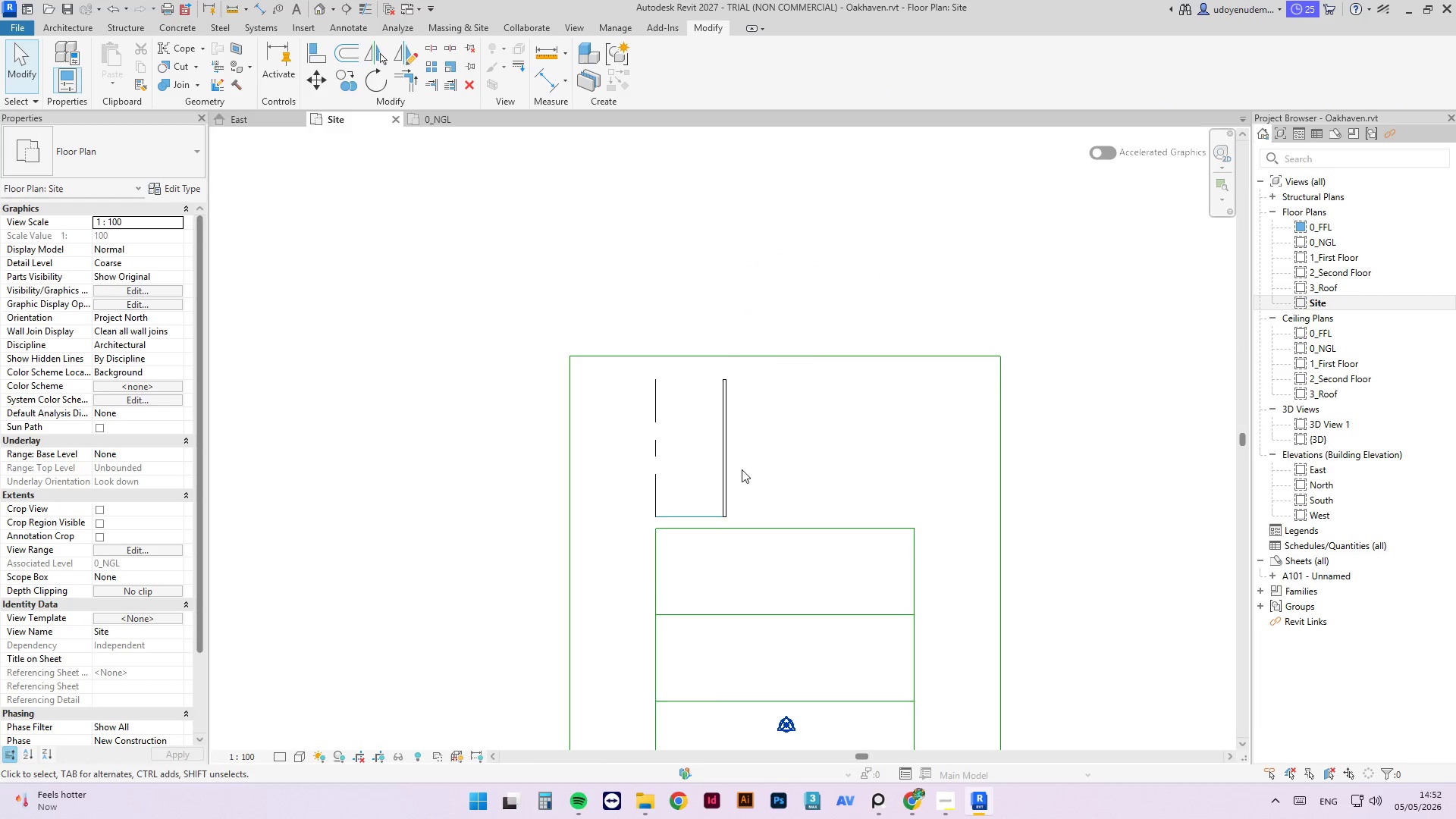 
left_click([724, 453])
 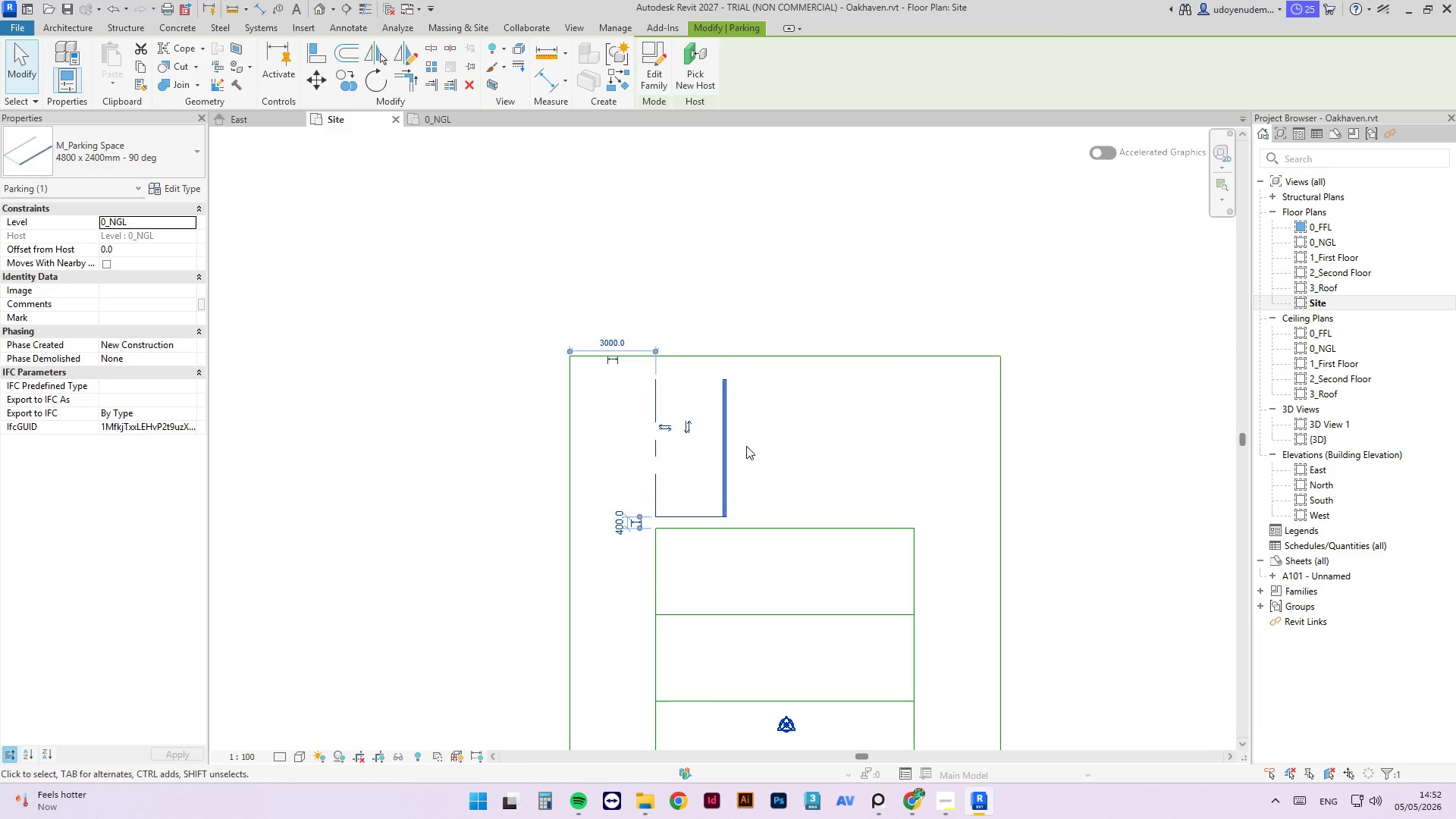 
key(Space)
 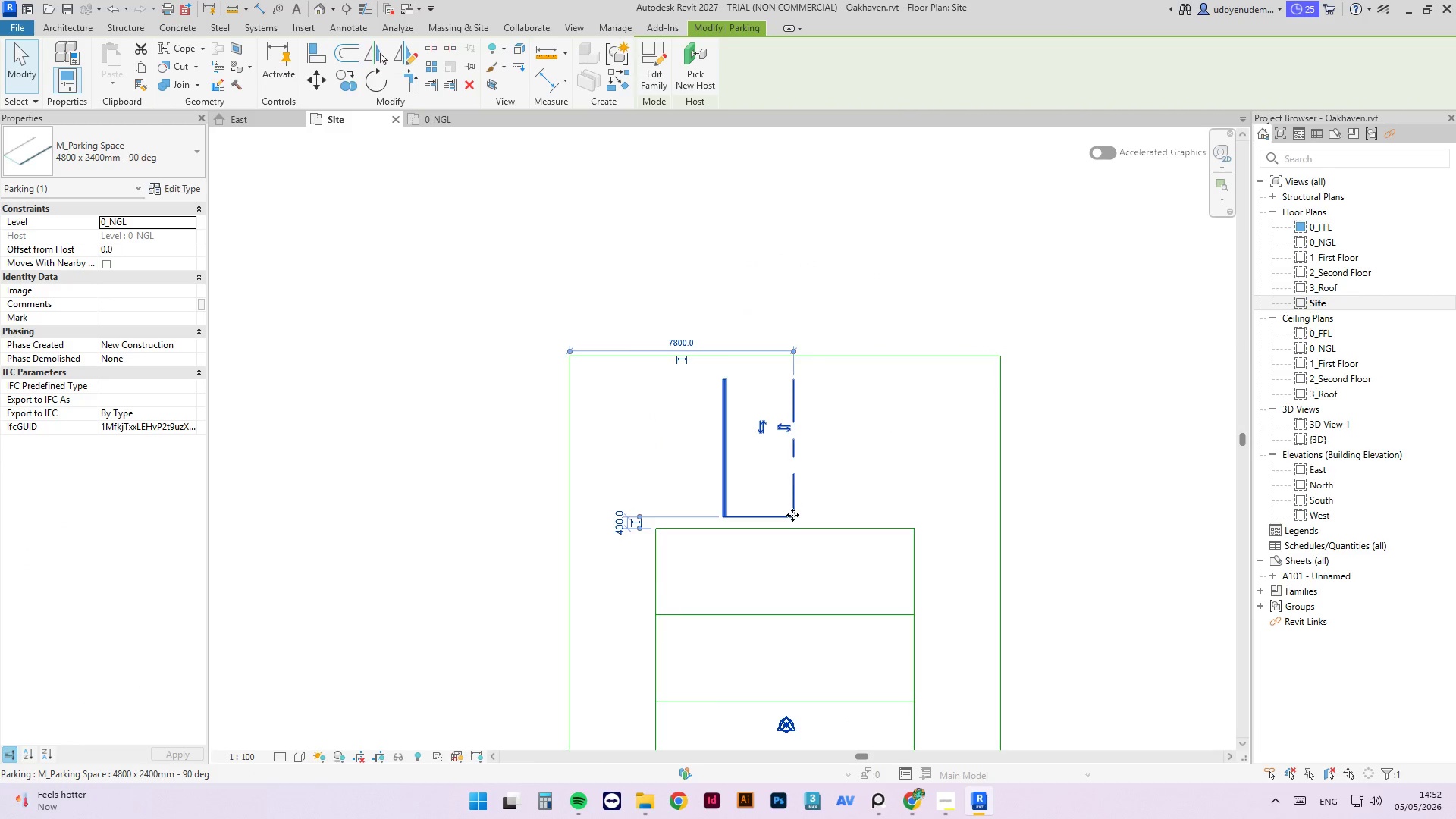 
left_click_drag(start_coordinate=[794, 516], to_coordinate=[981, 510])
 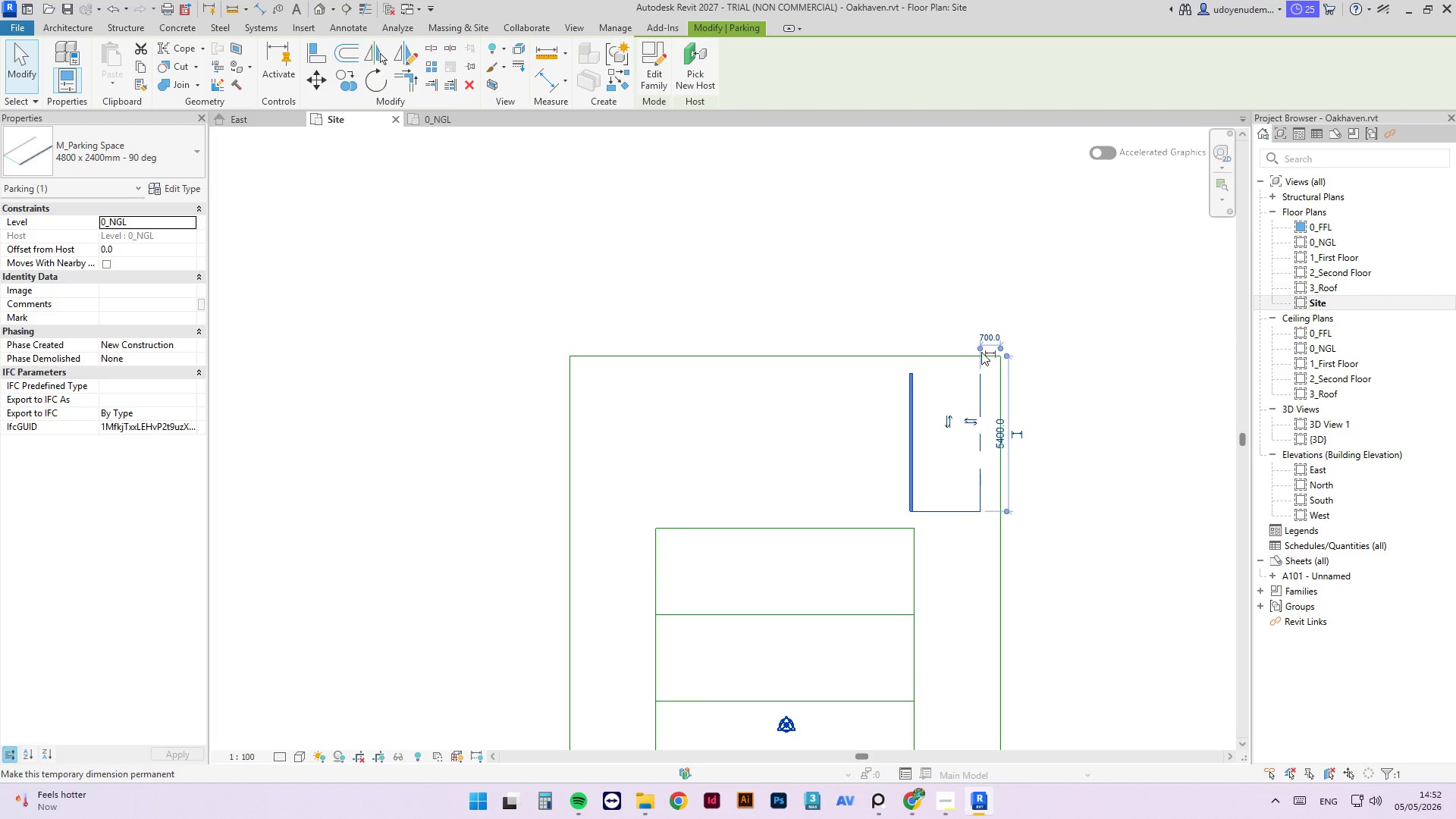 
scroll: coordinate [981, 363], scroll_direction: up, amount: 3.0
 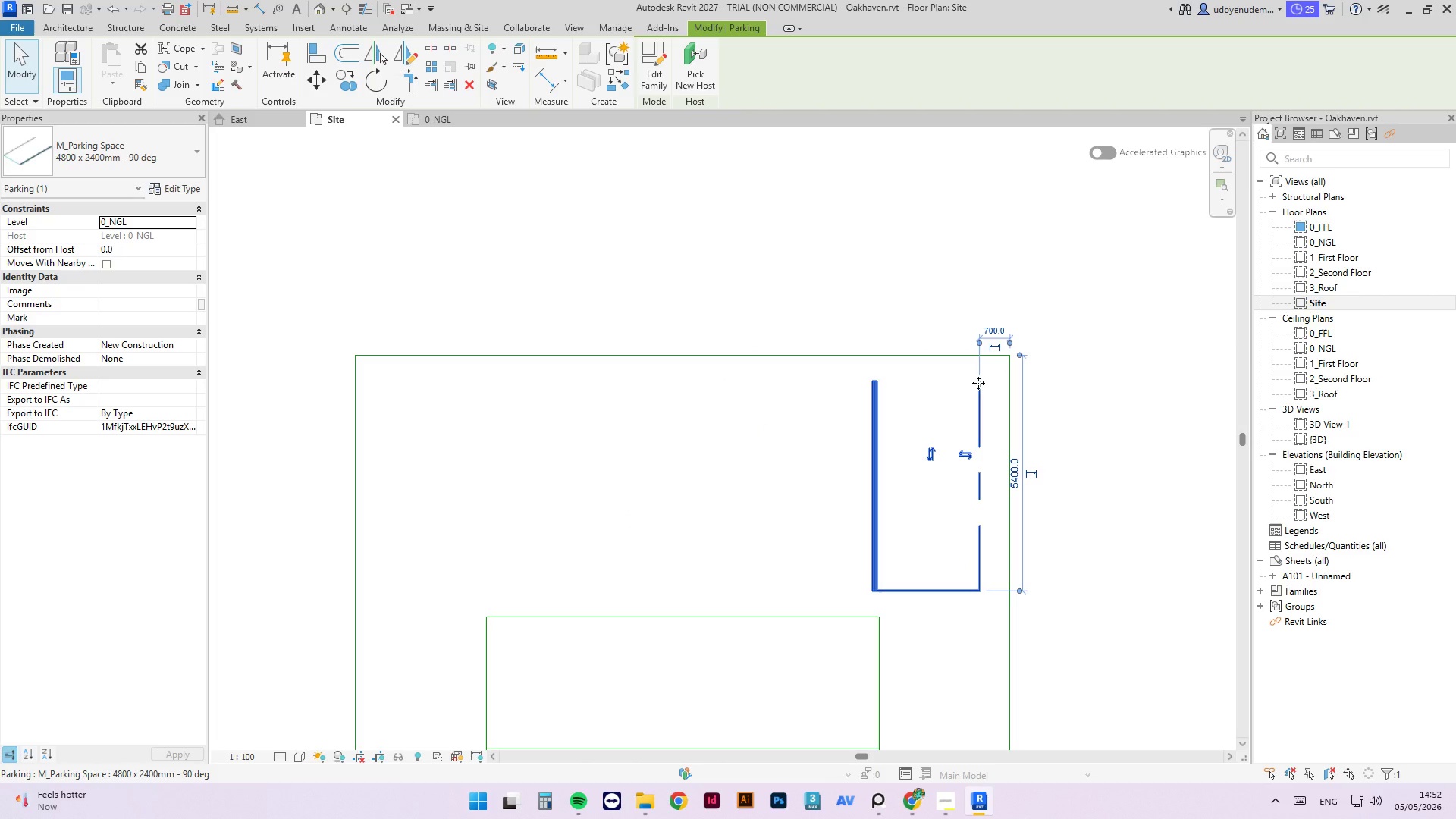 
left_click_drag(start_coordinate=[978, 383], to_coordinate=[1006, 357])
 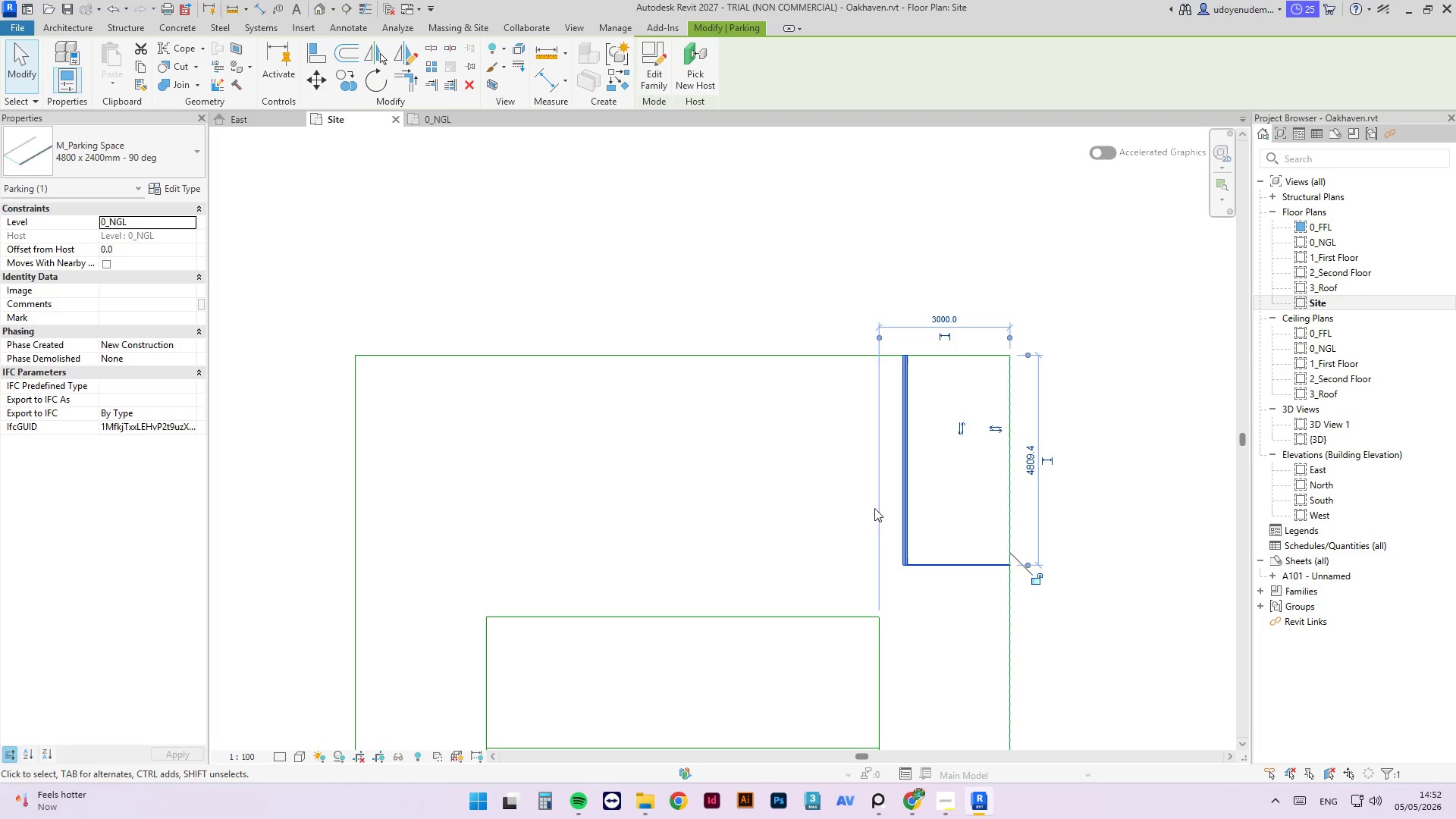 
left_click([789, 420])
 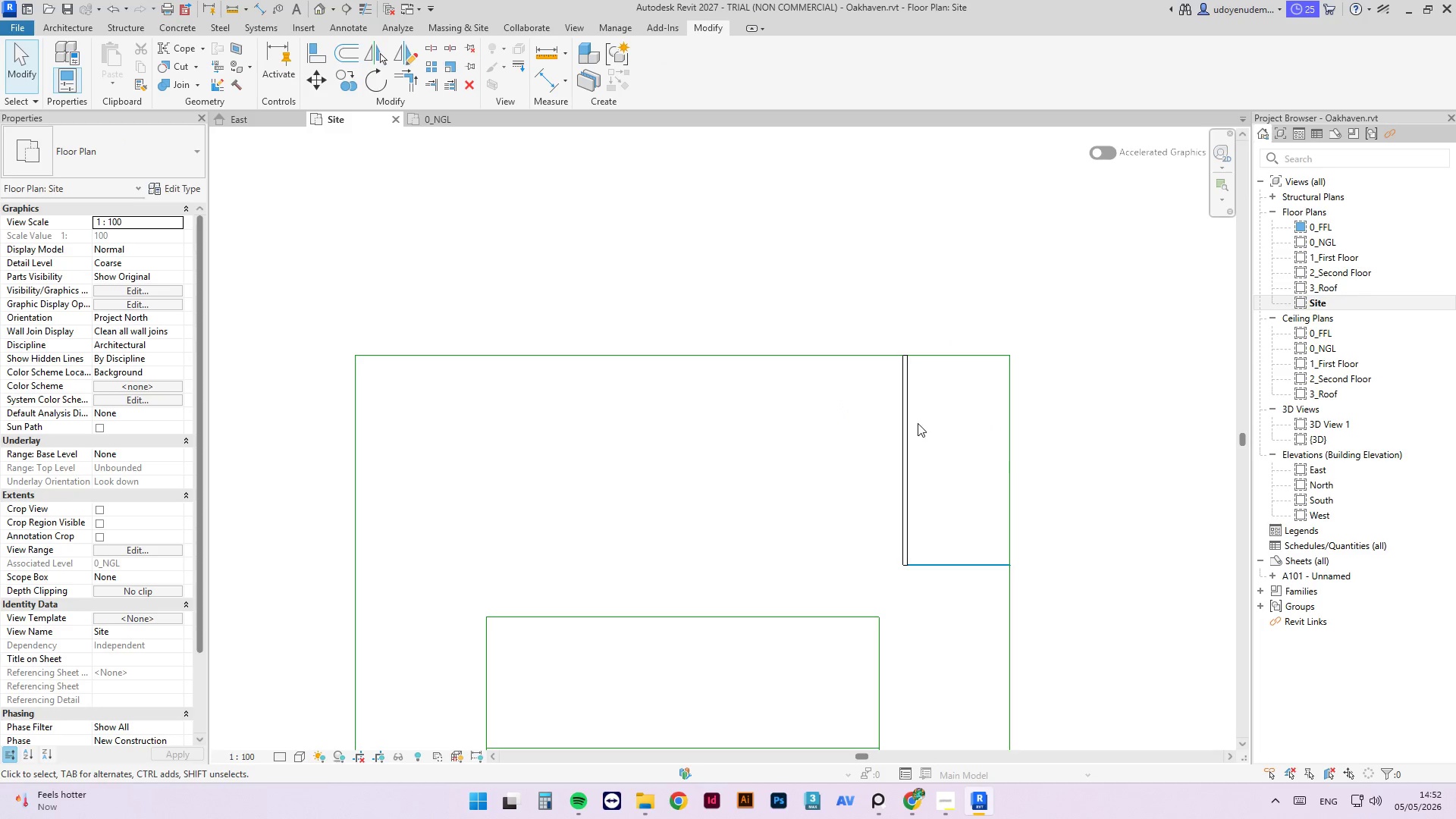 
left_click([910, 419])
 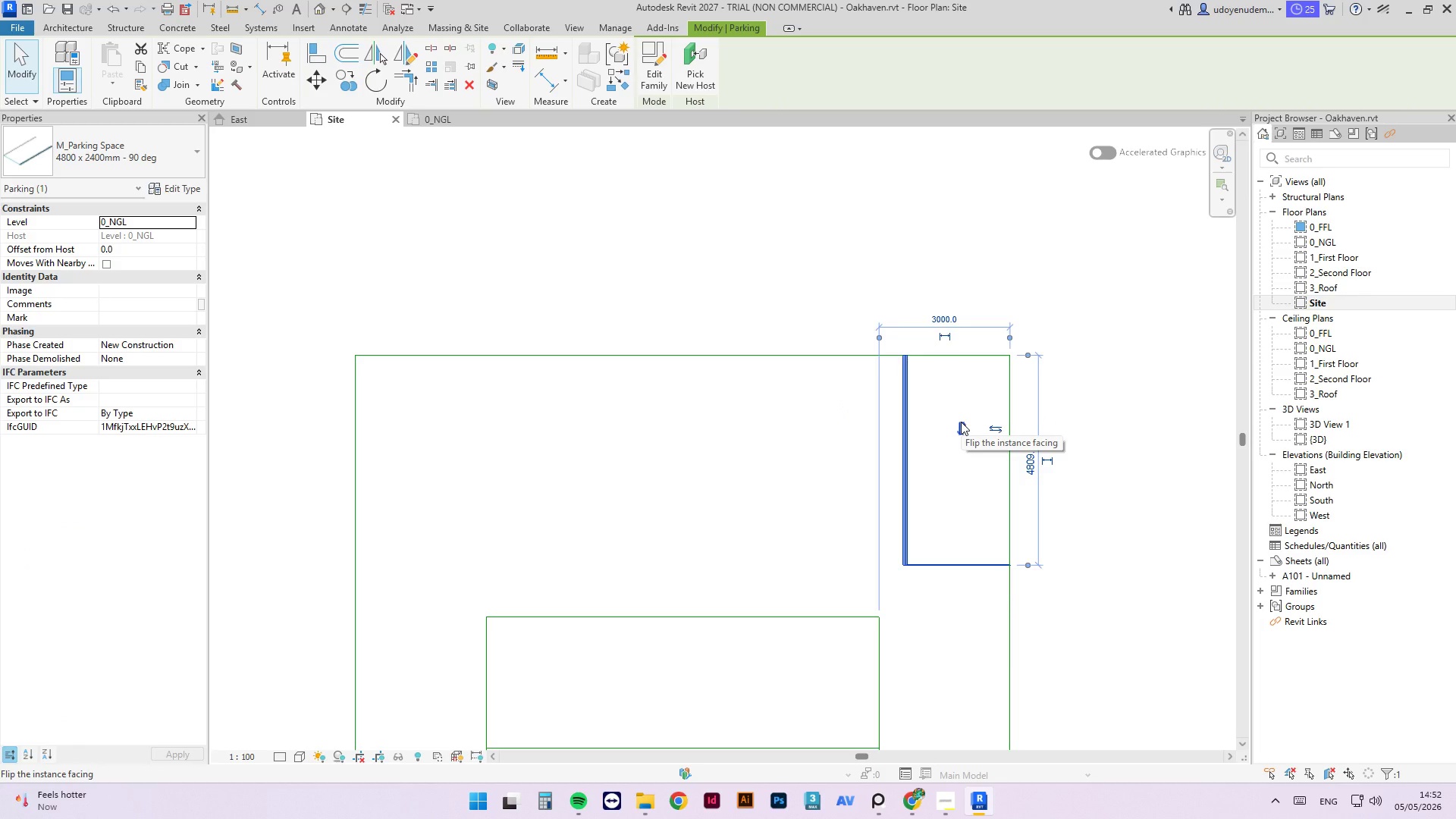 
wait(7.47)
 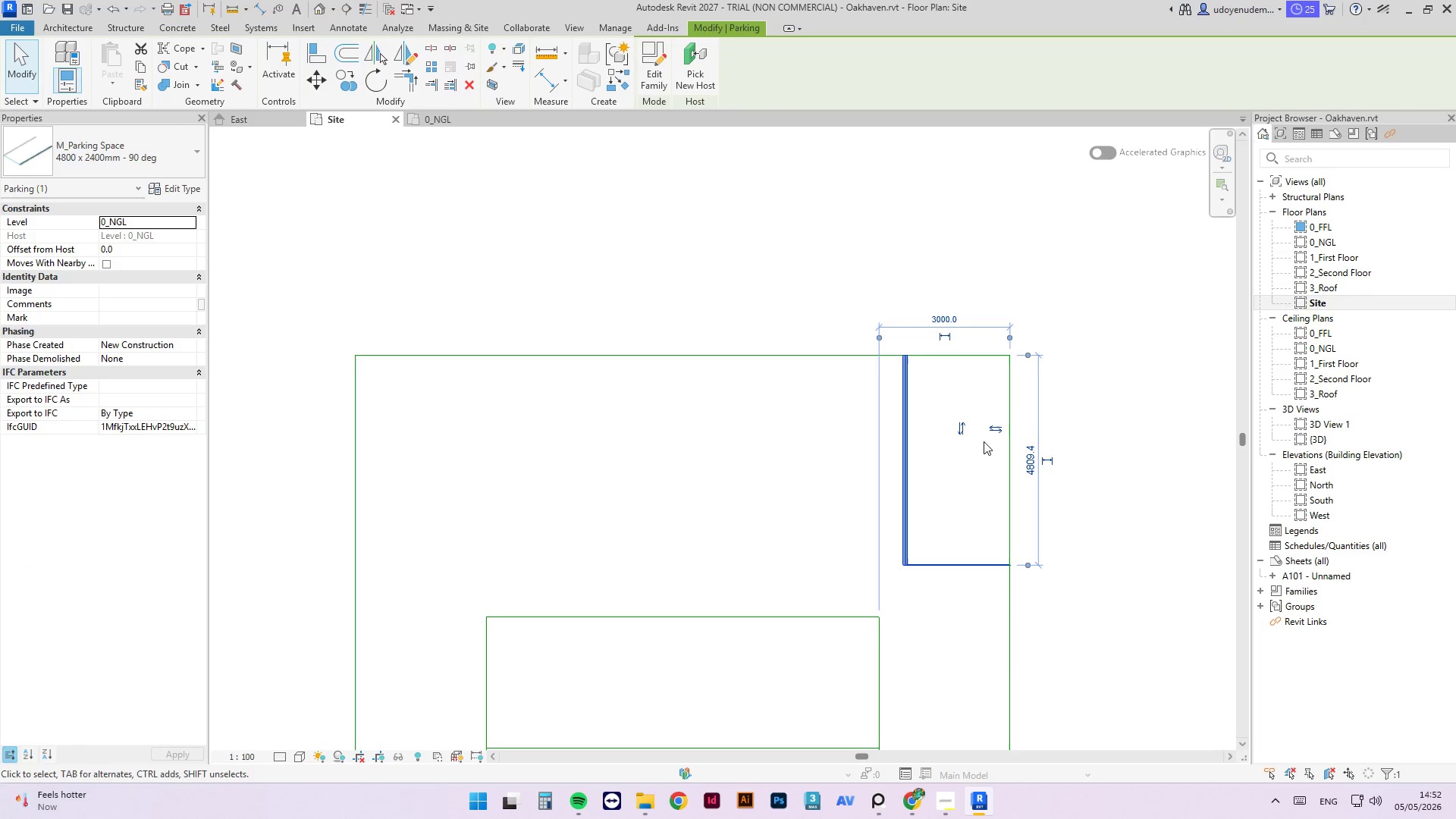 
type(cs)
 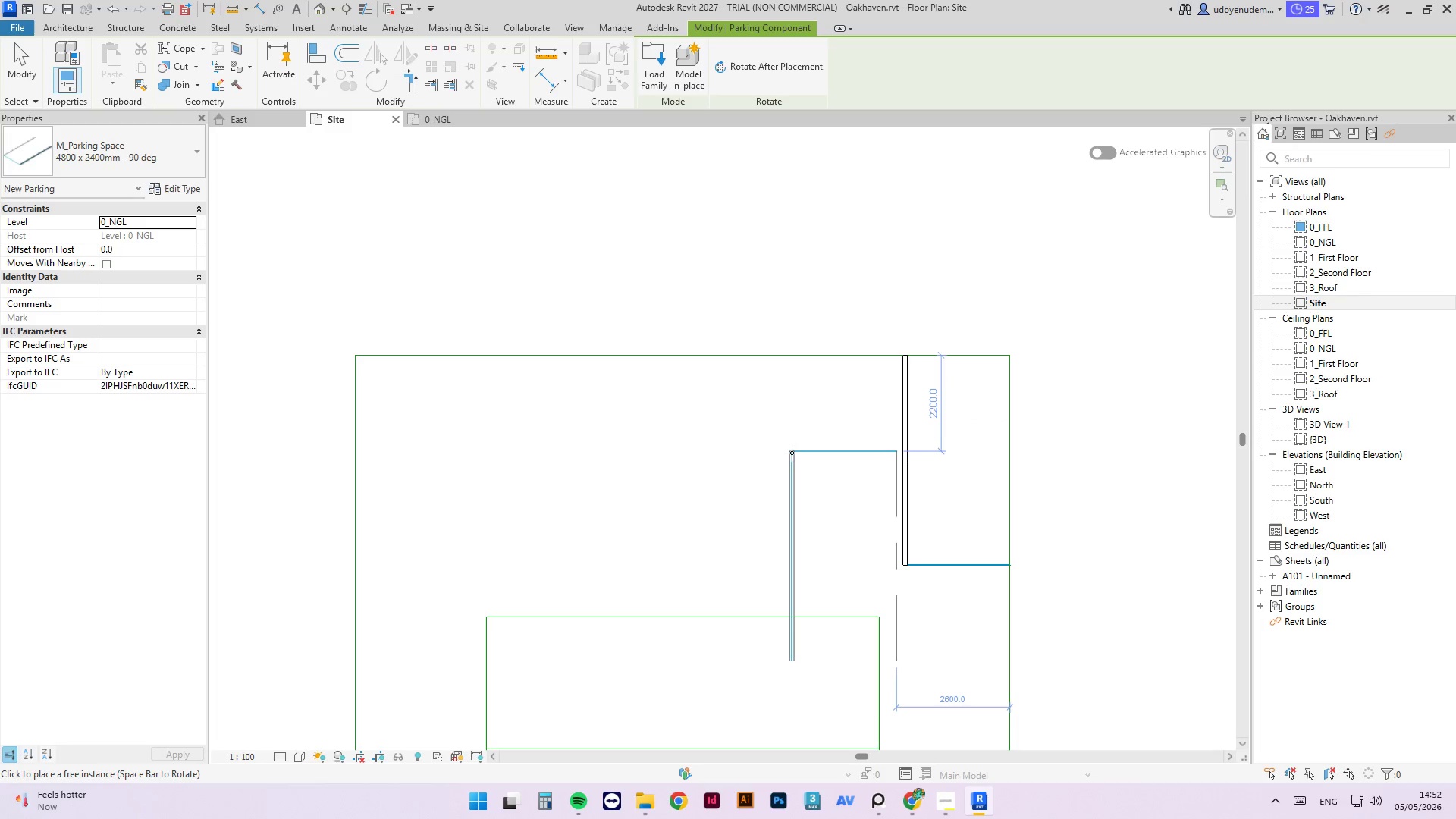 
key(Space)
 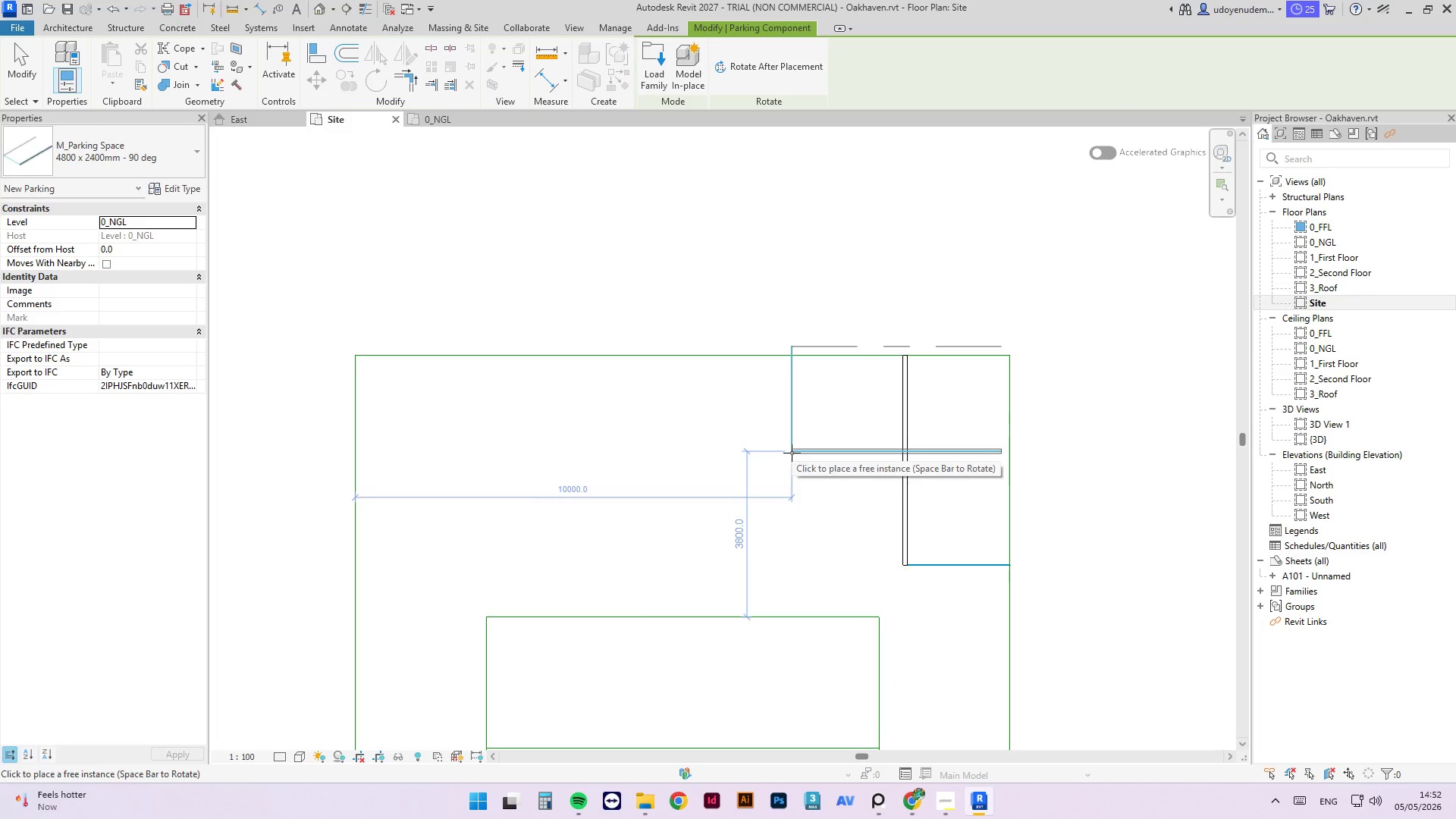 
key(Space)
 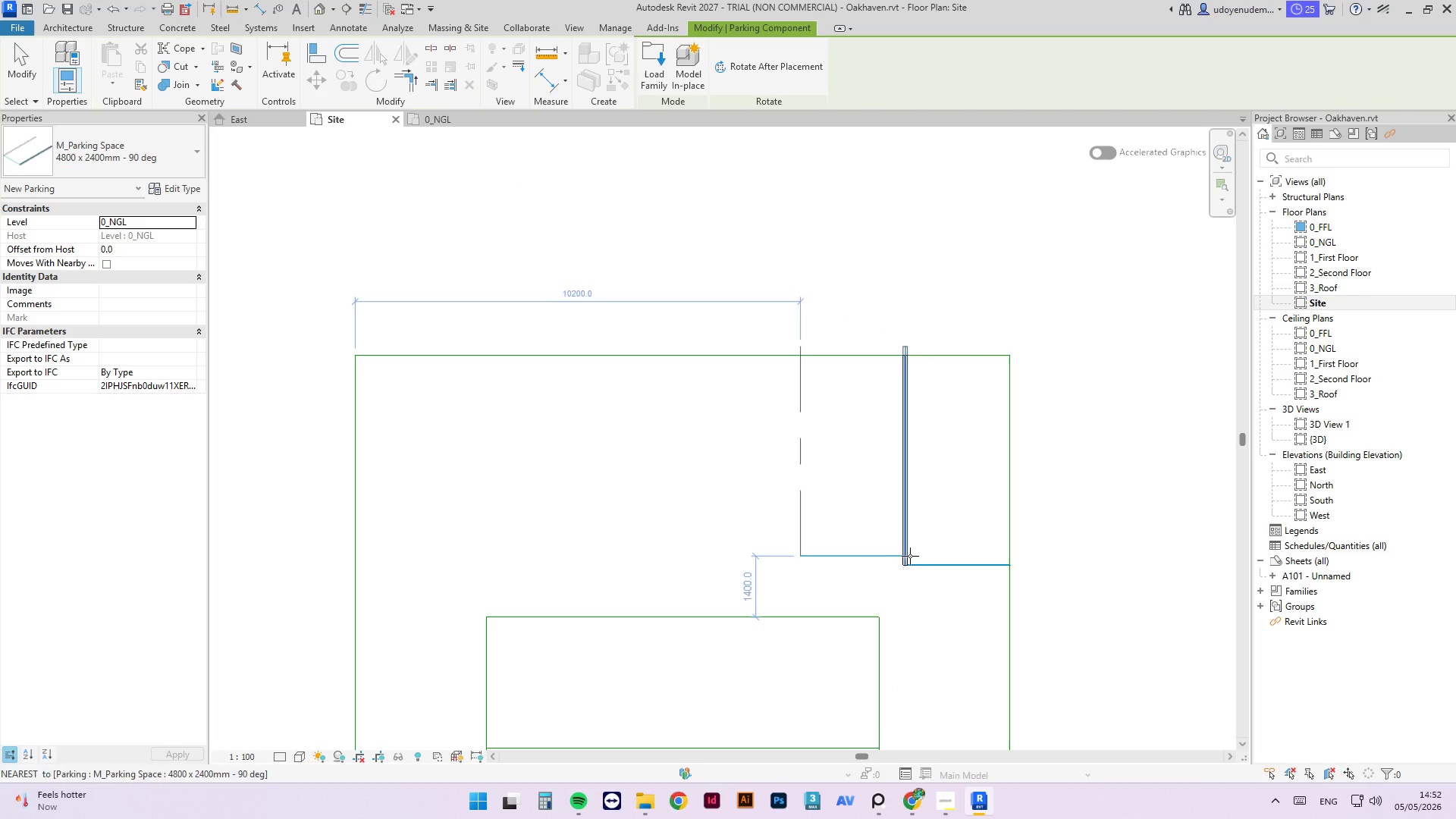 
left_click([906, 564])
 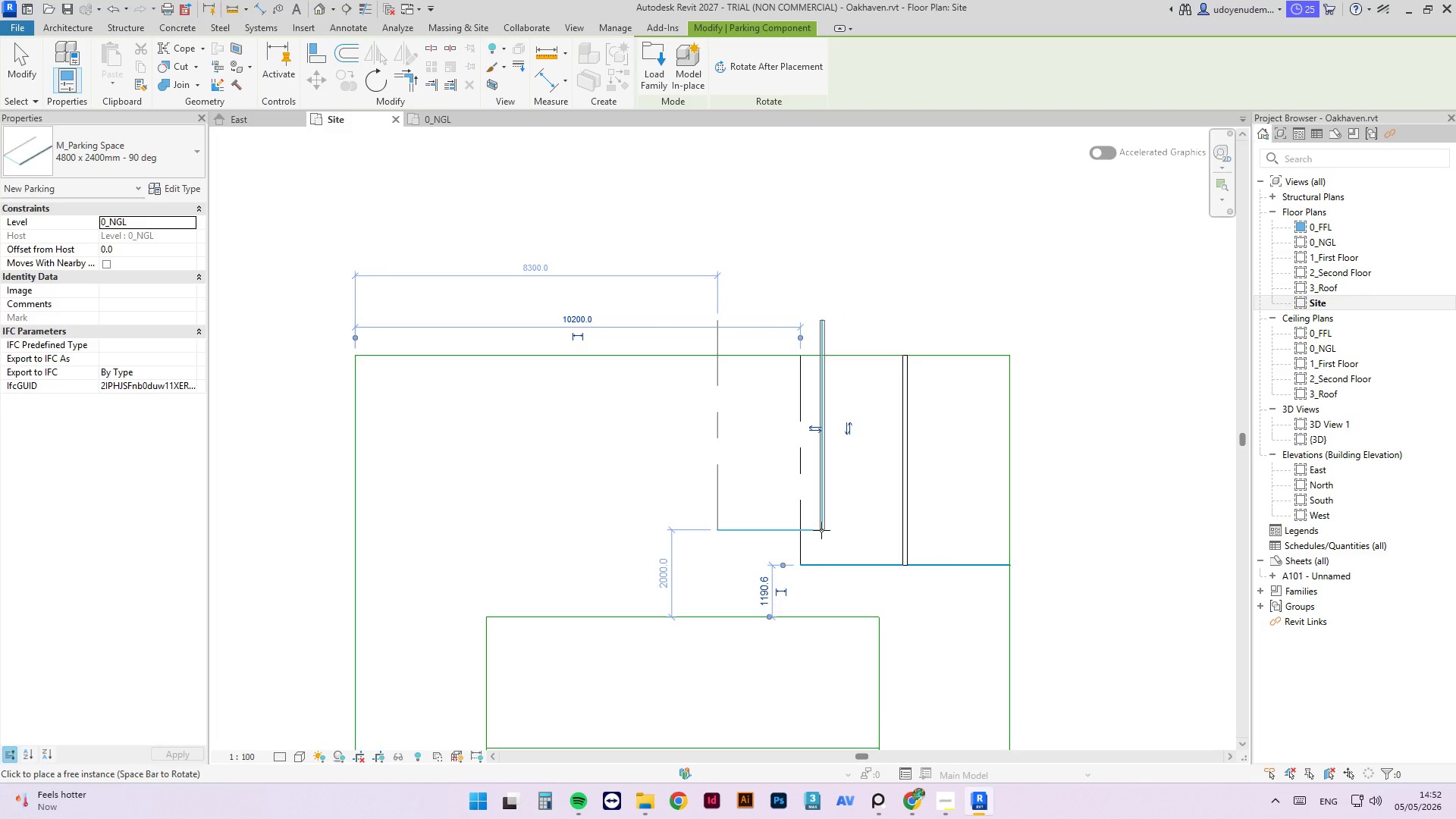 
type(1md)
 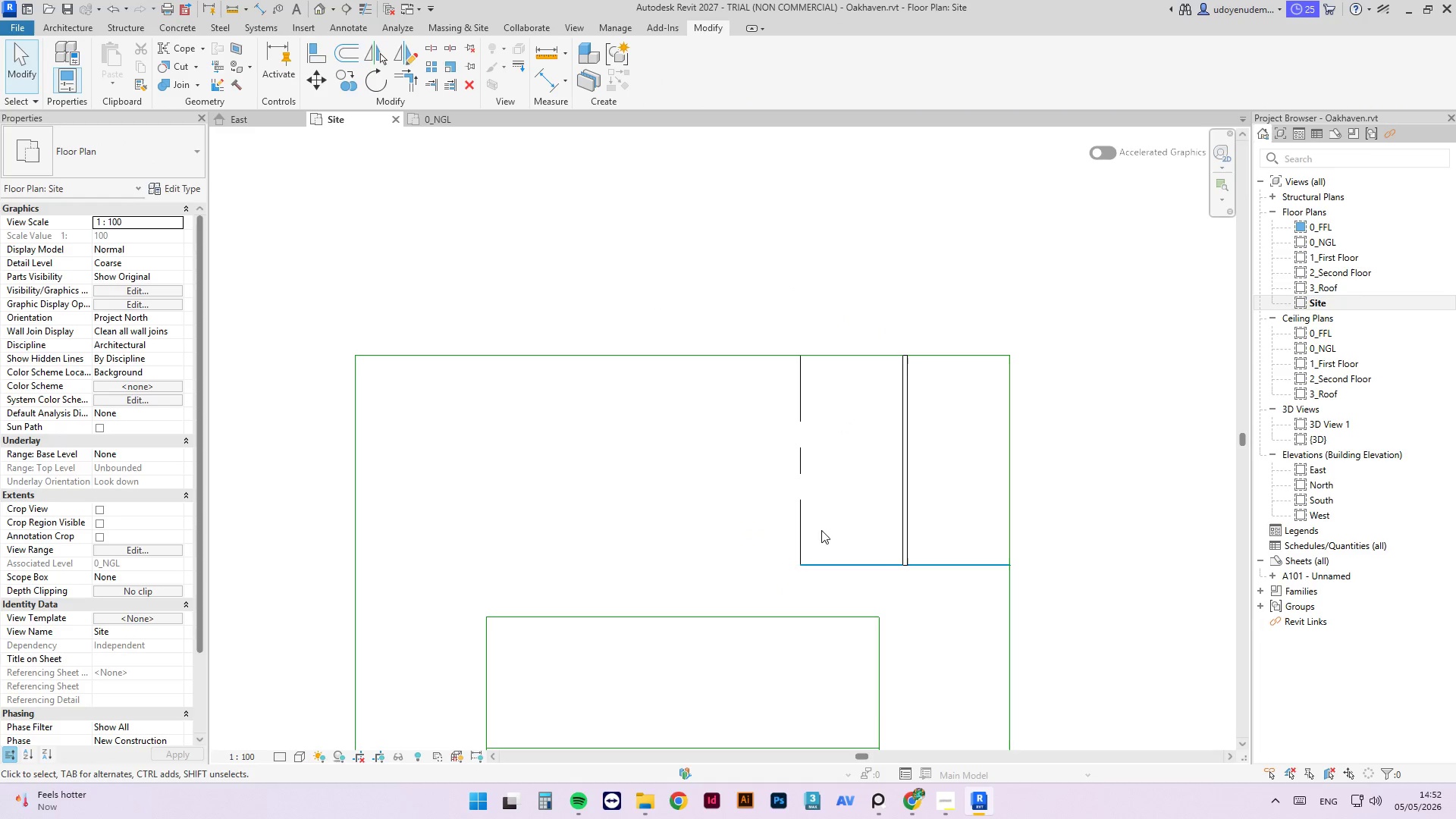 
left_click([805, 566])
 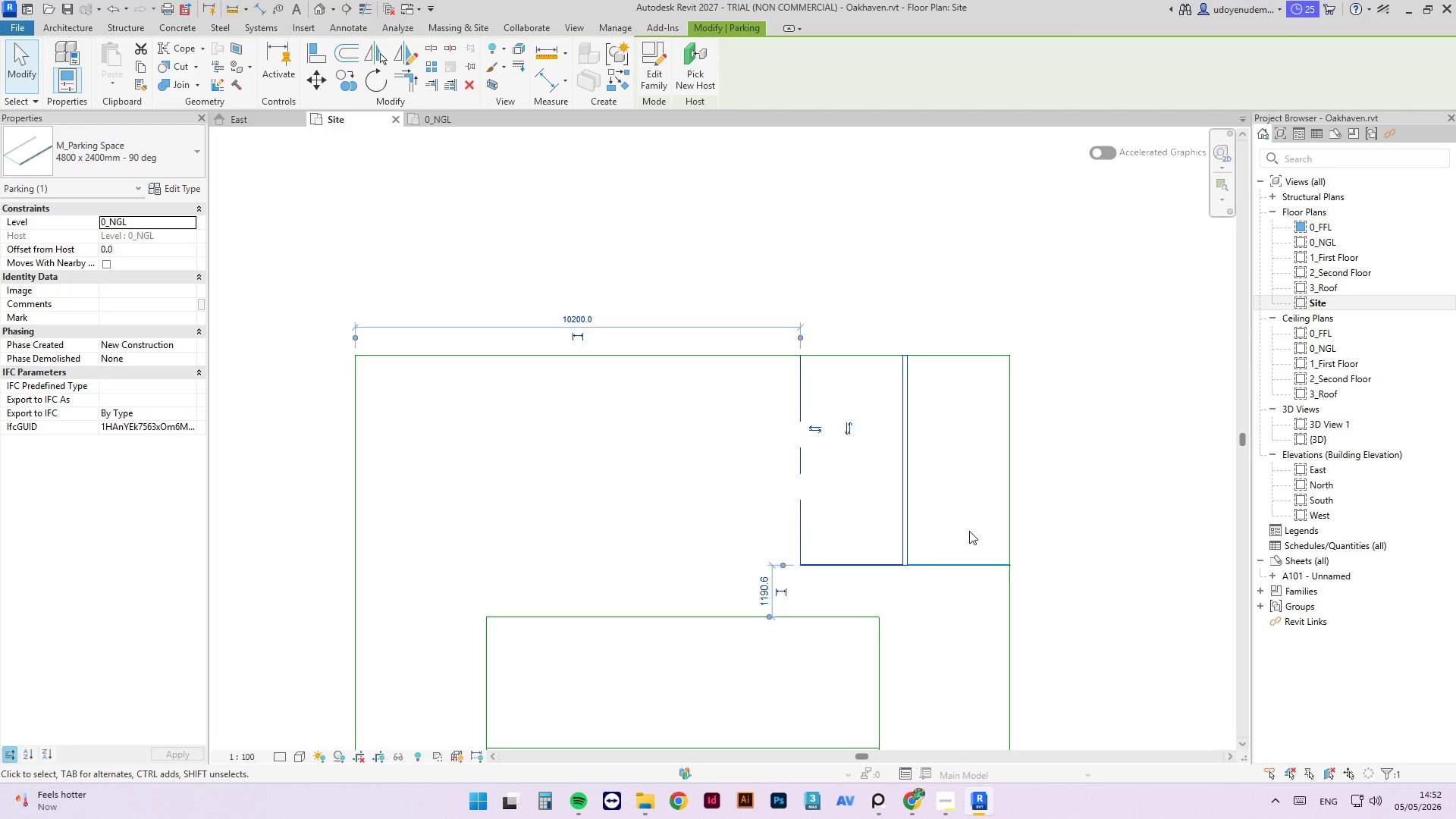 
key(Space)
 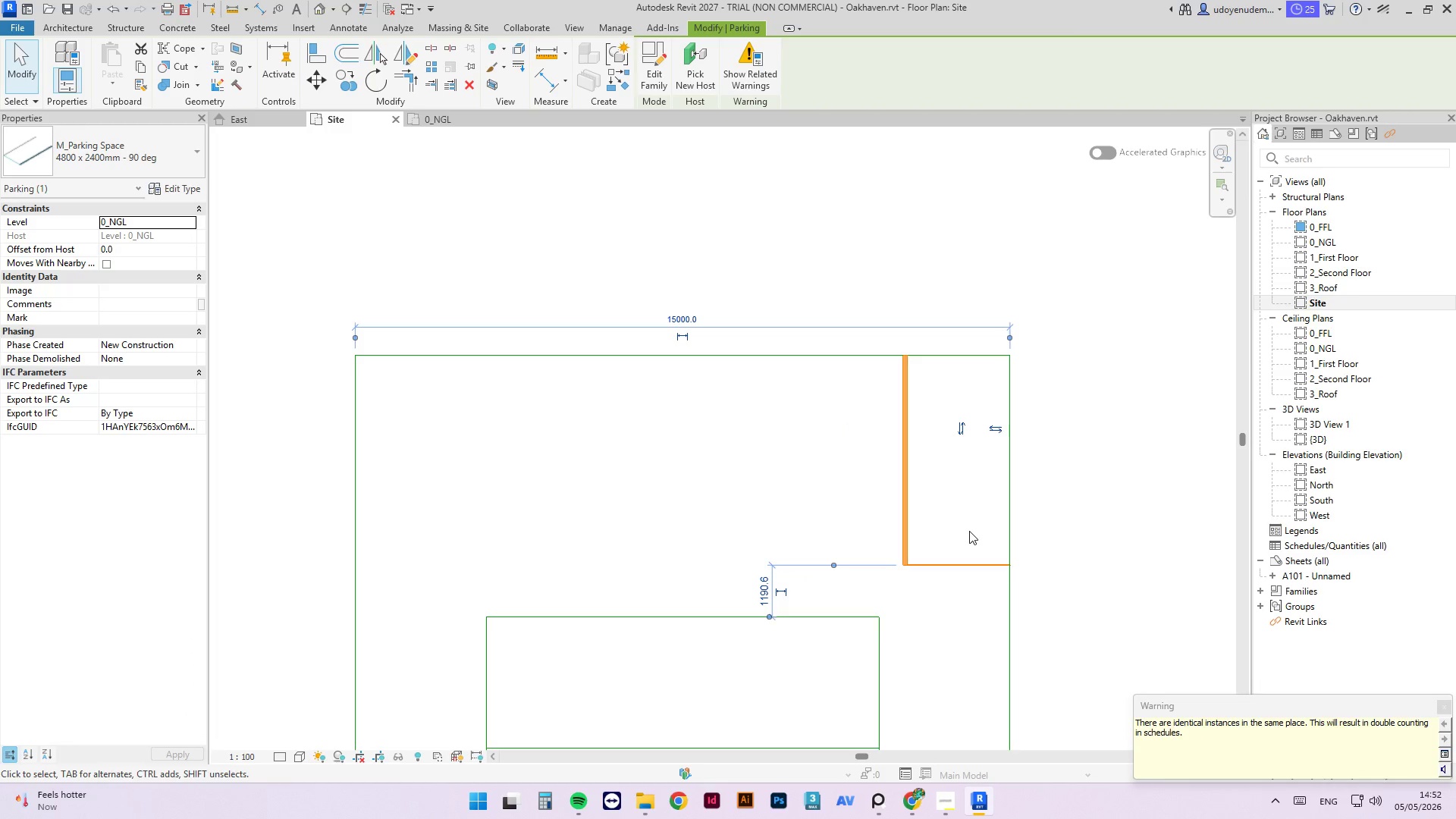 
key(Space)
 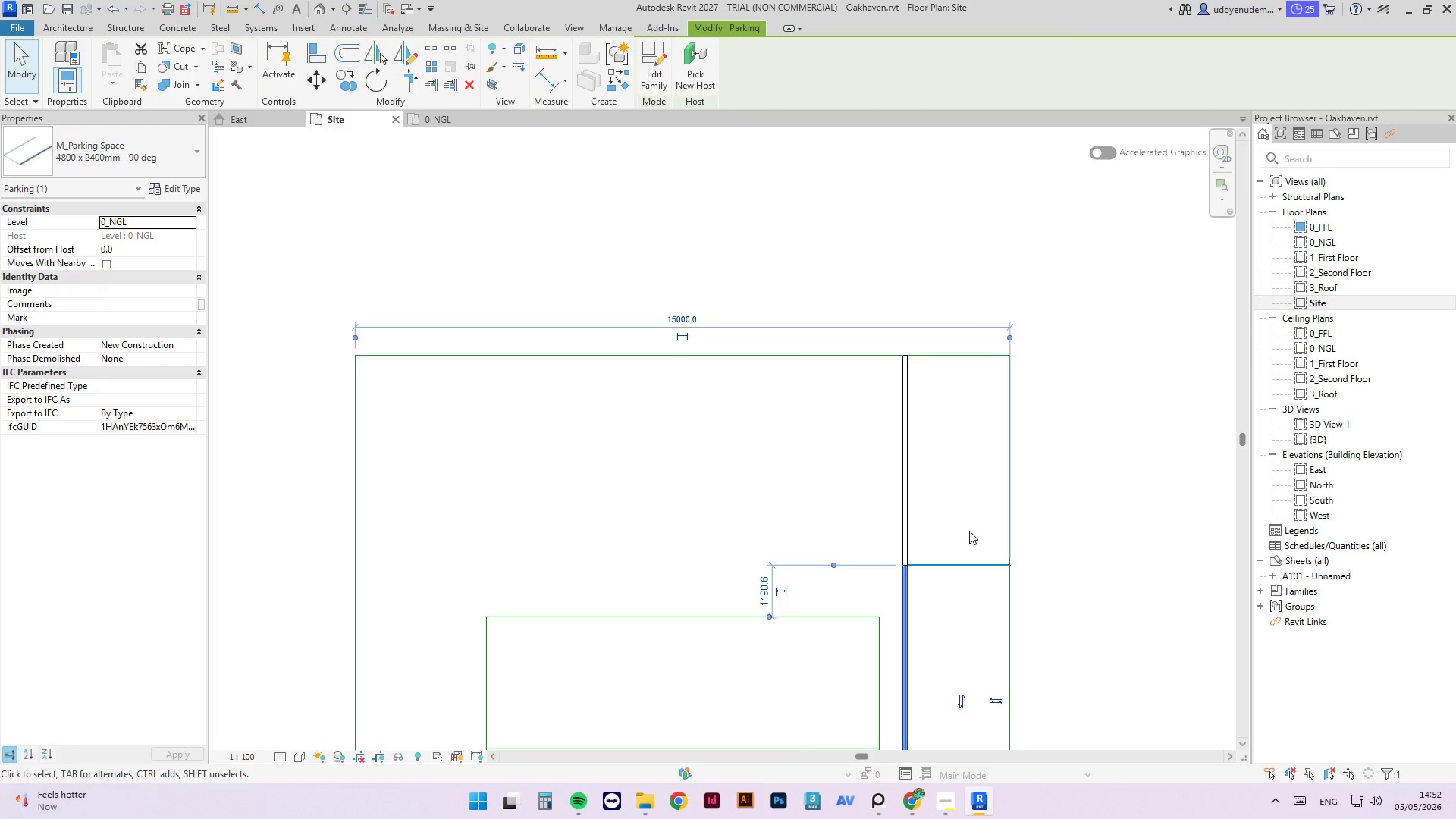 
key(Space)
 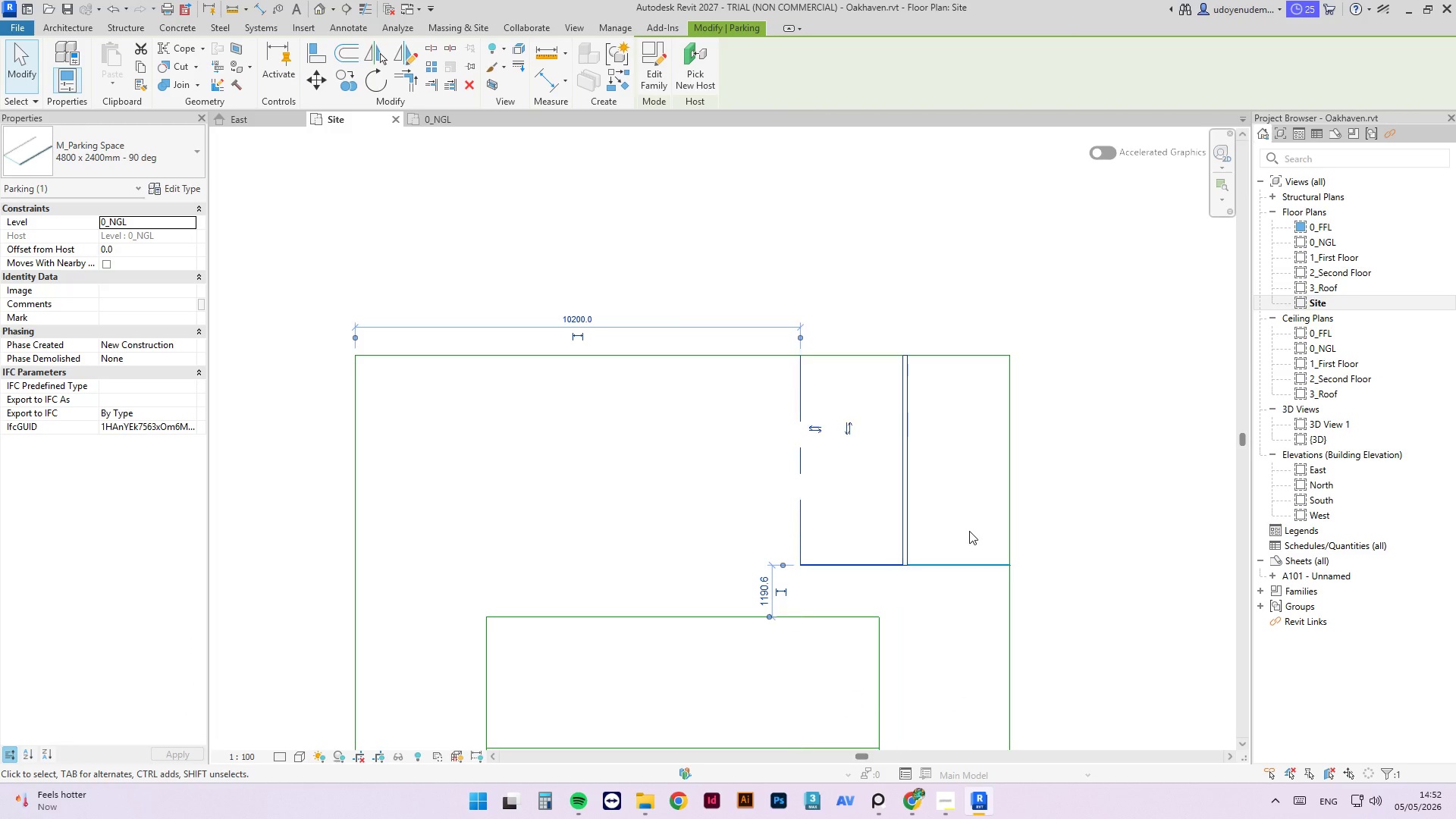 
key(Space)
 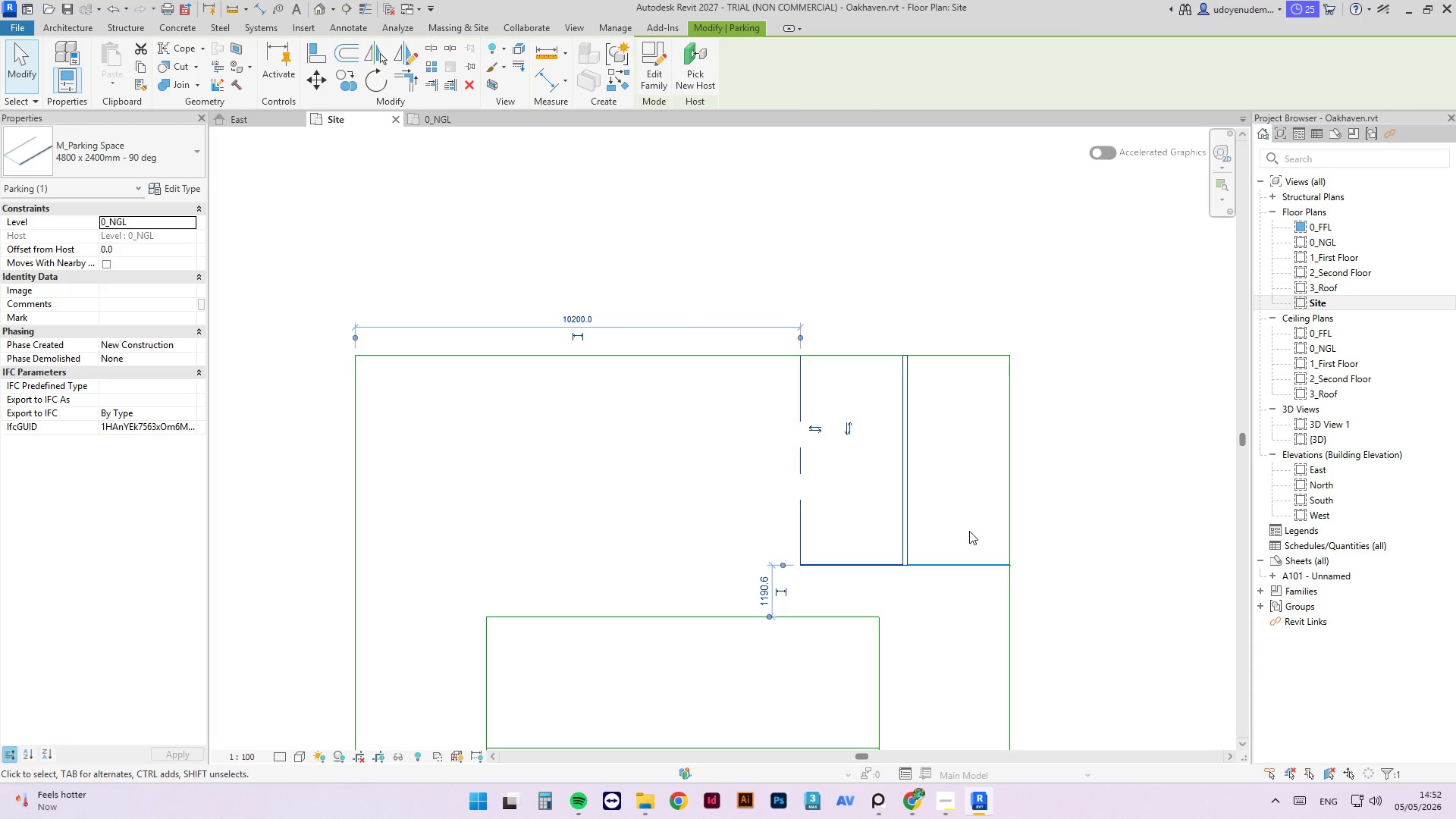 
key(Space)
 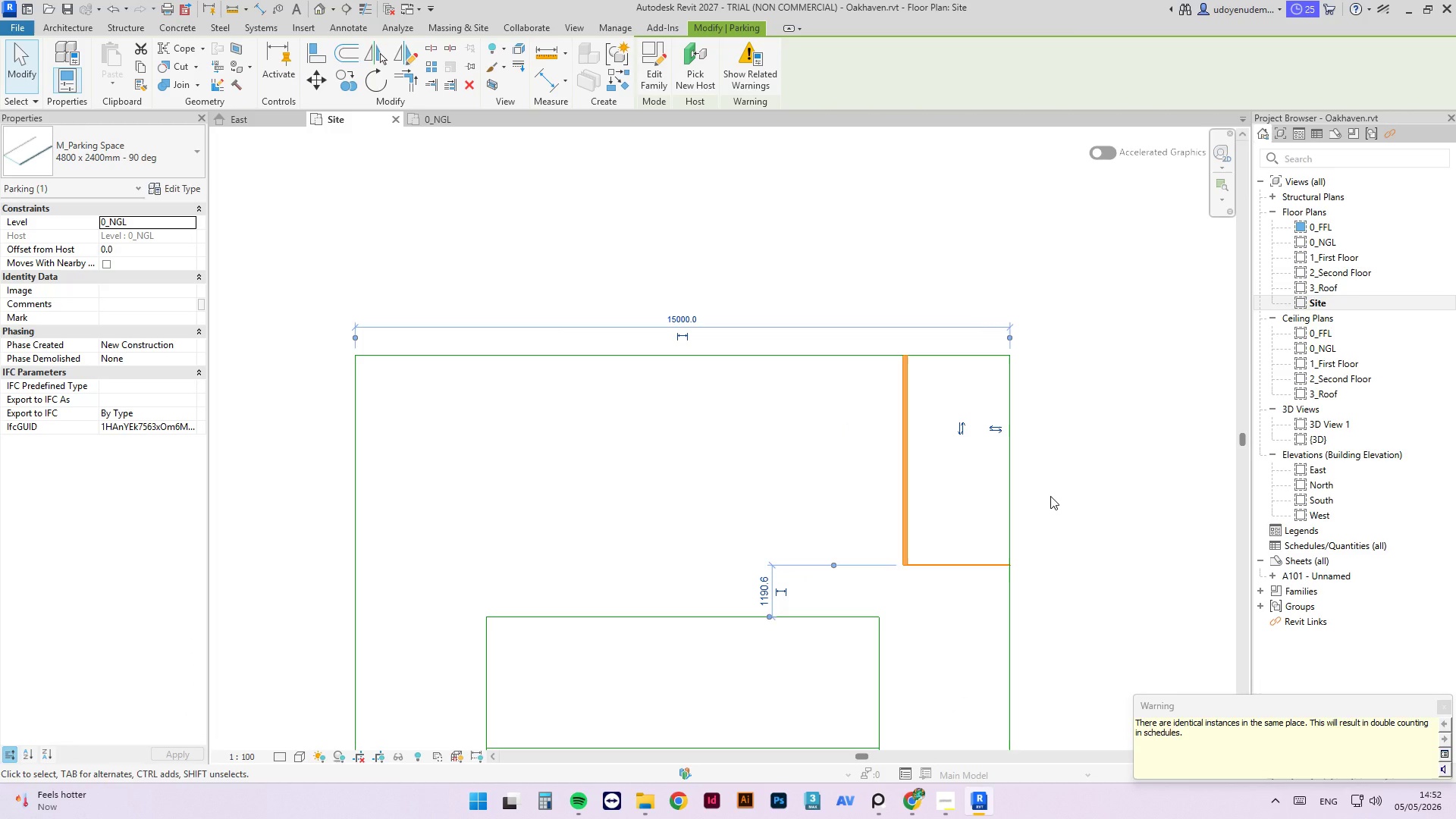 
wait(6.94)
 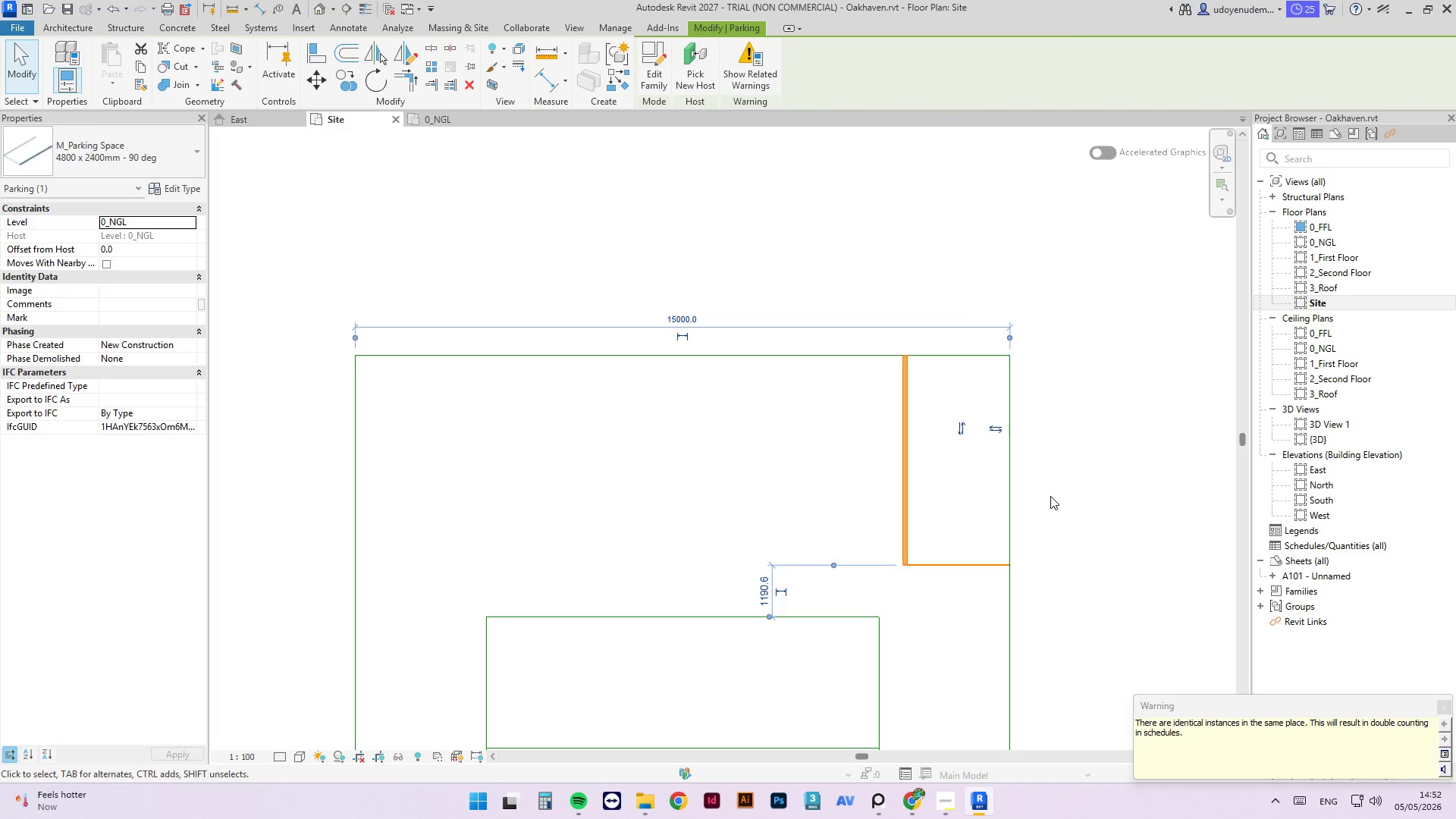 
key(Escape)
 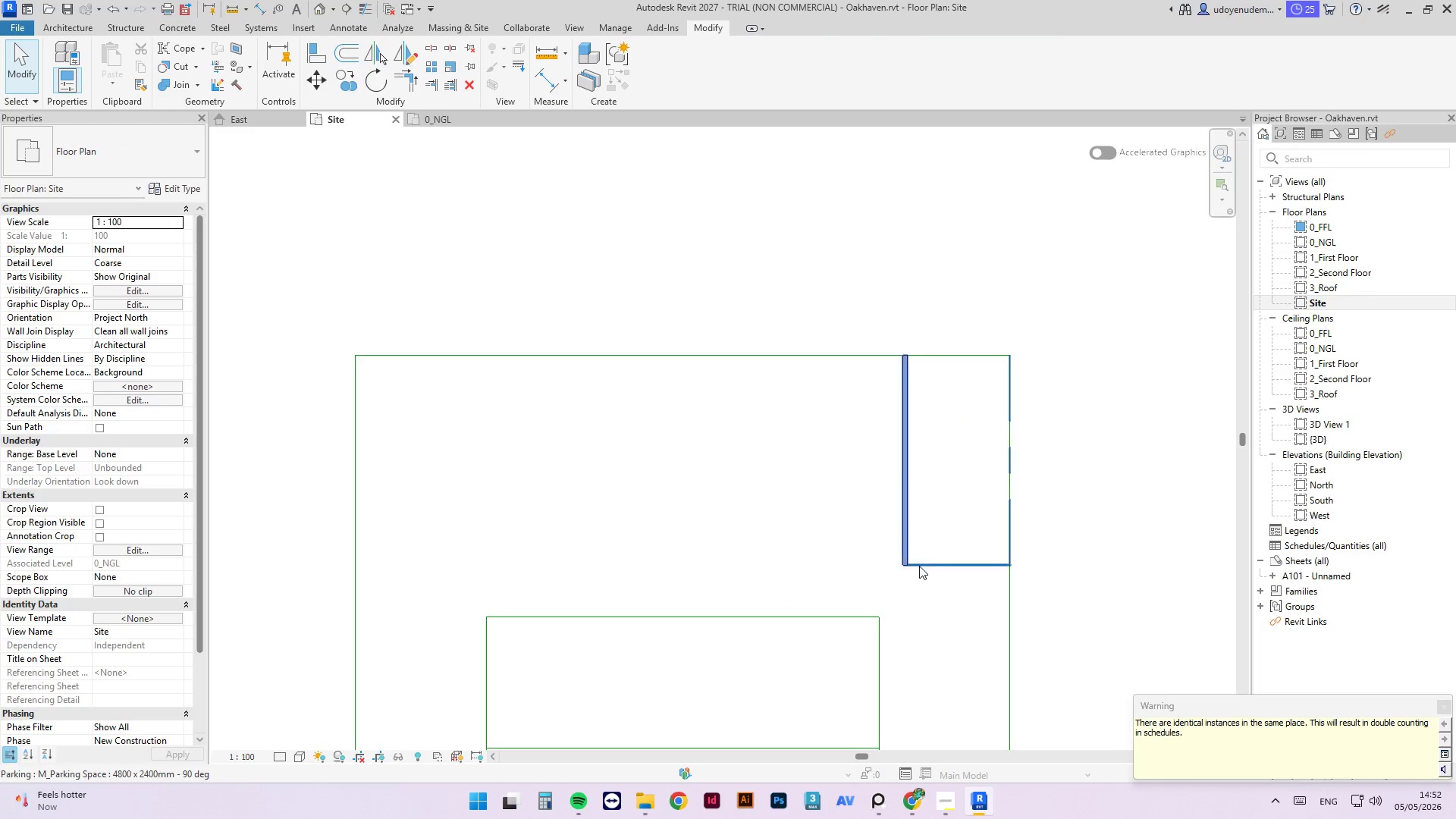 
key(Escape)
 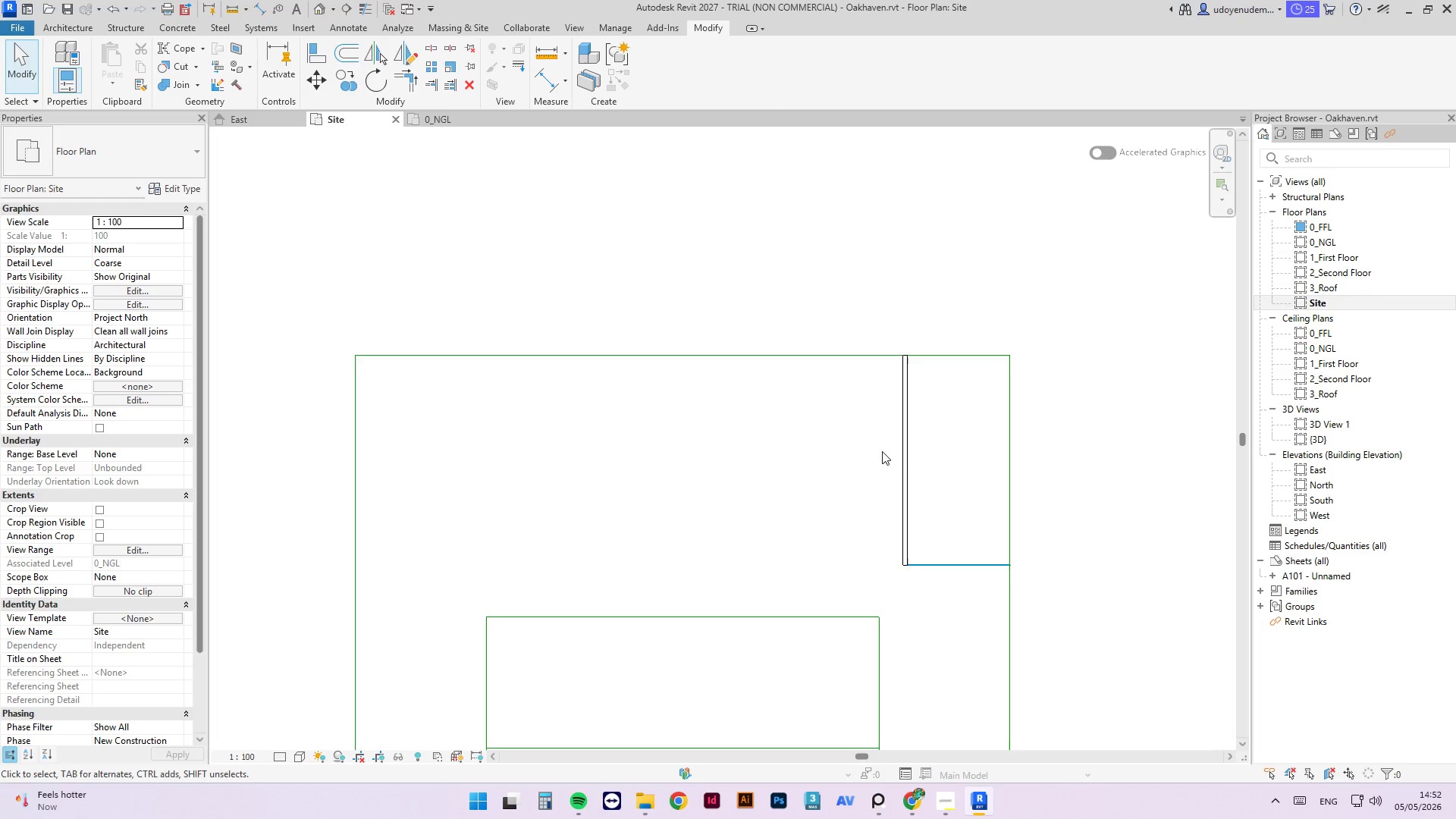 
double_click([913, 460])
 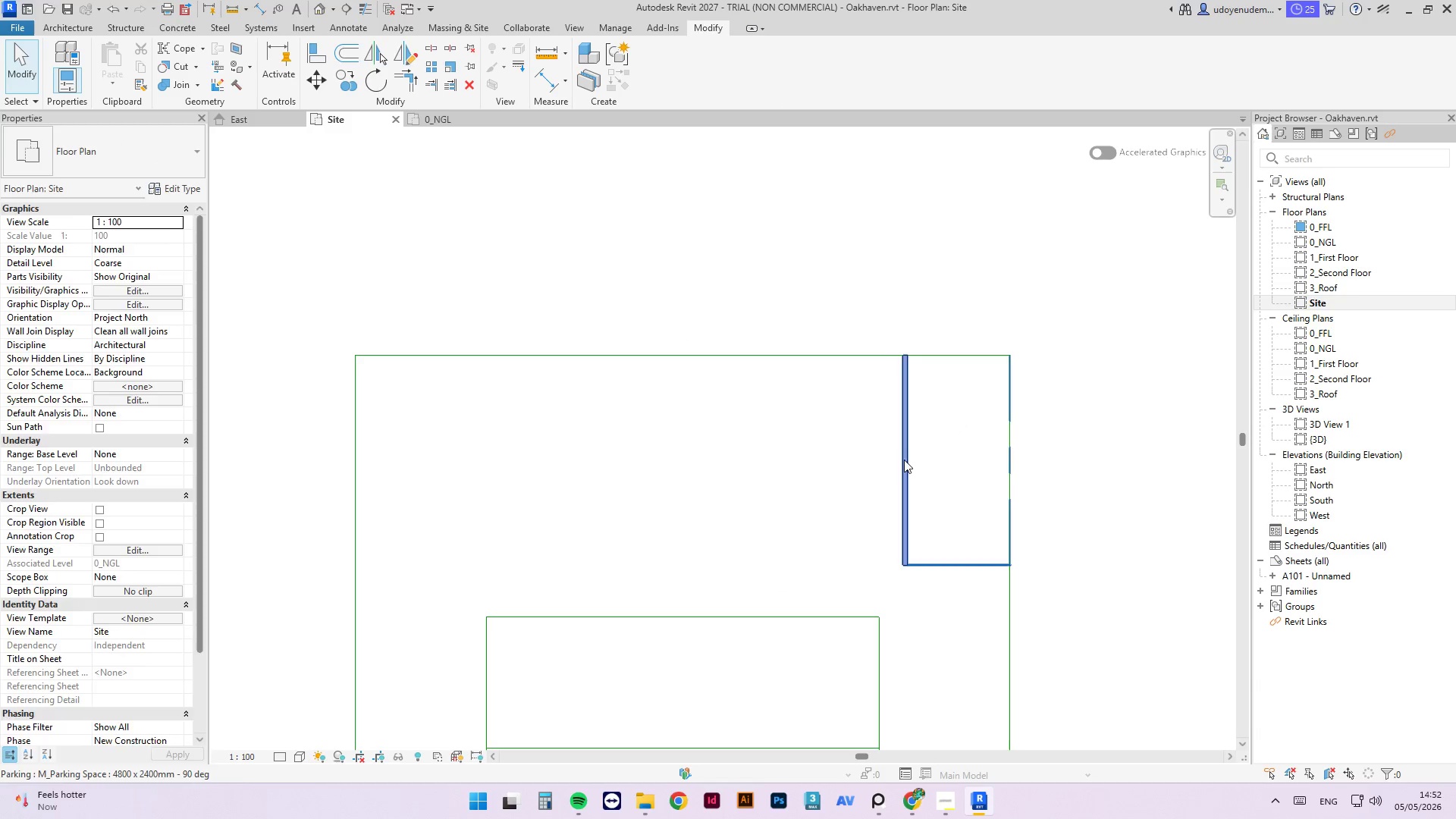 
triple_click([904, 460])
 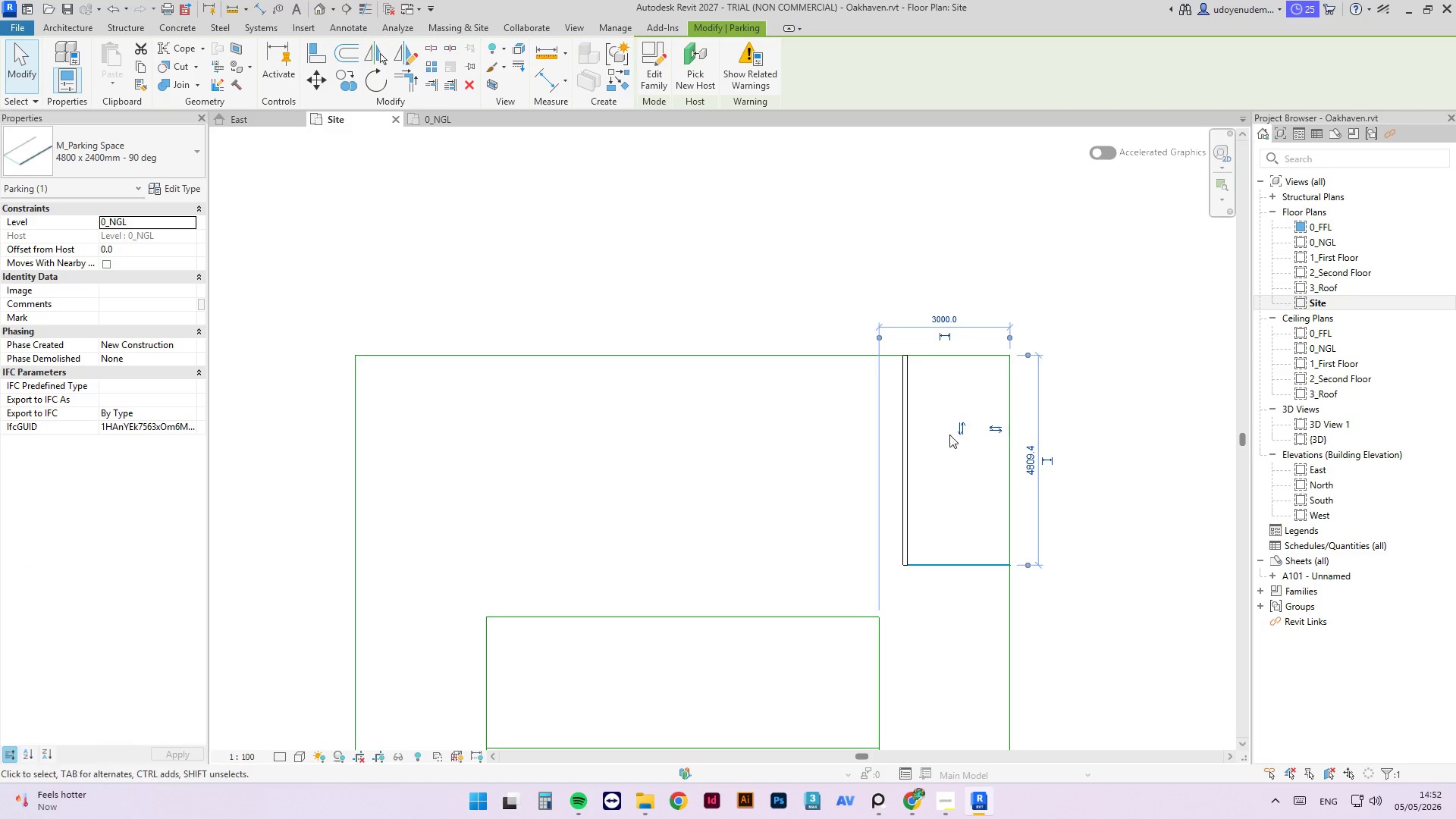 
left_click([902, 453])
 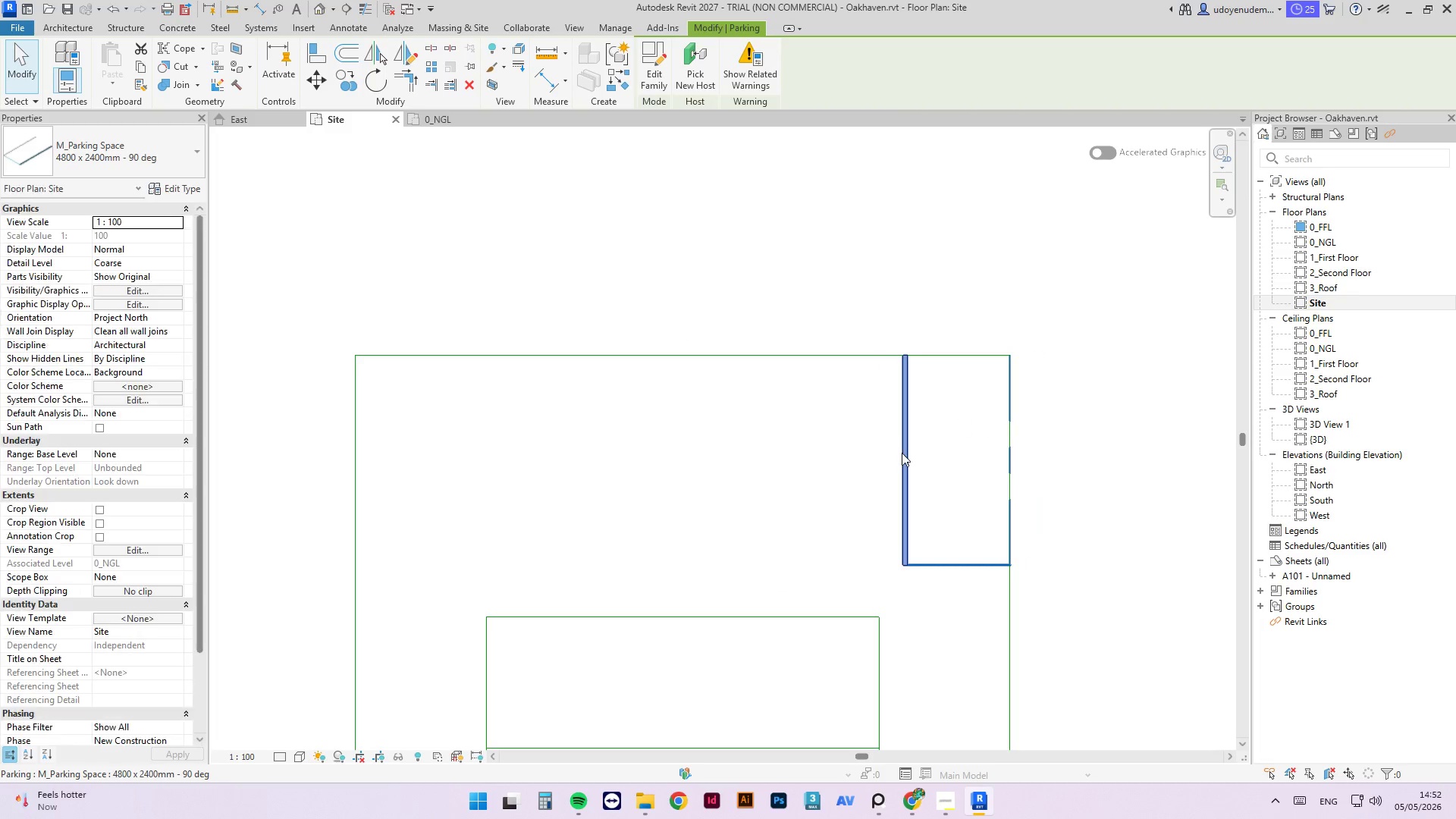 
type([Delete]cs)
 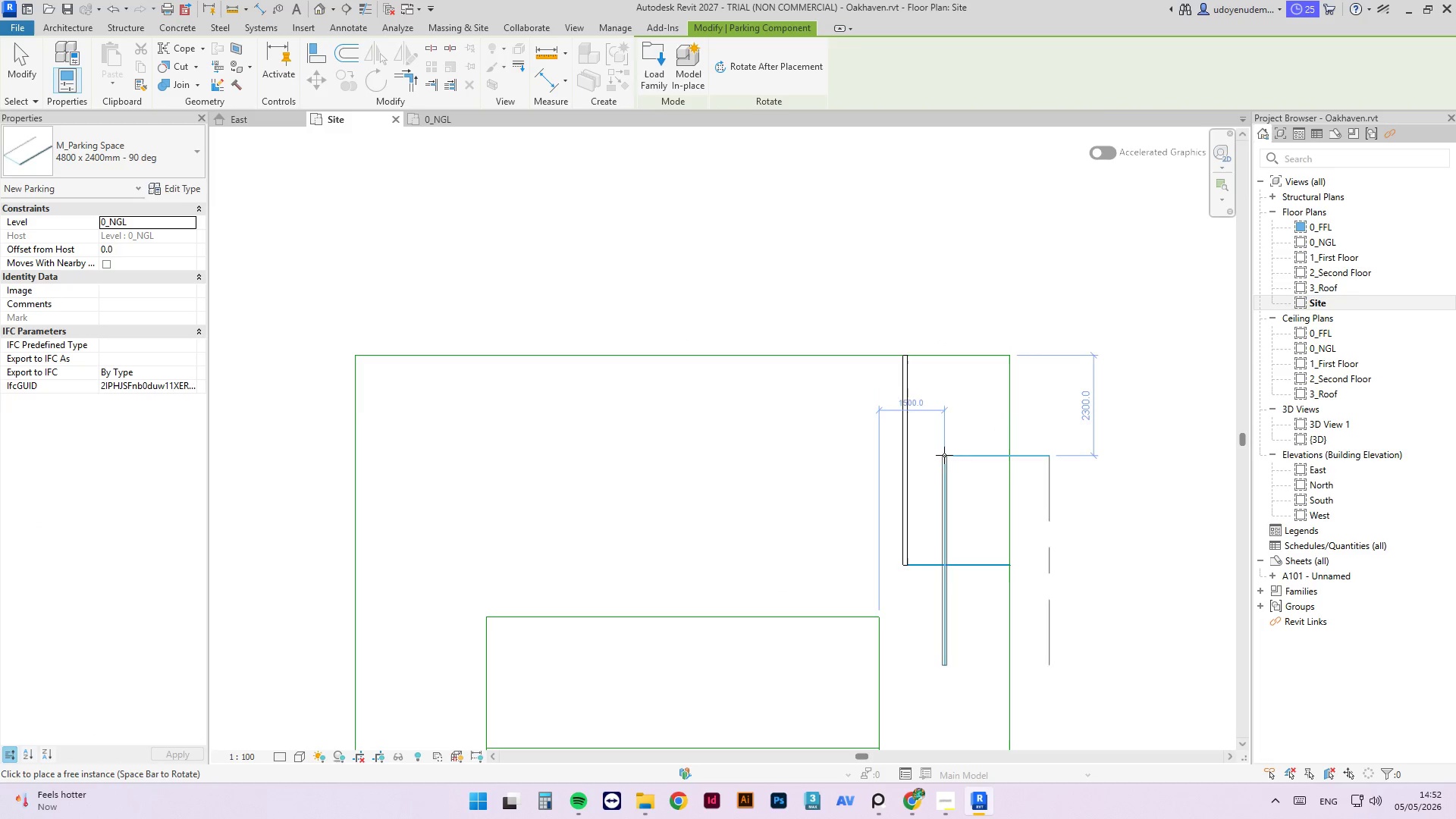 
left_click_drag(start_coordinate=[908, 445], to_coordinate=[814, 561])
 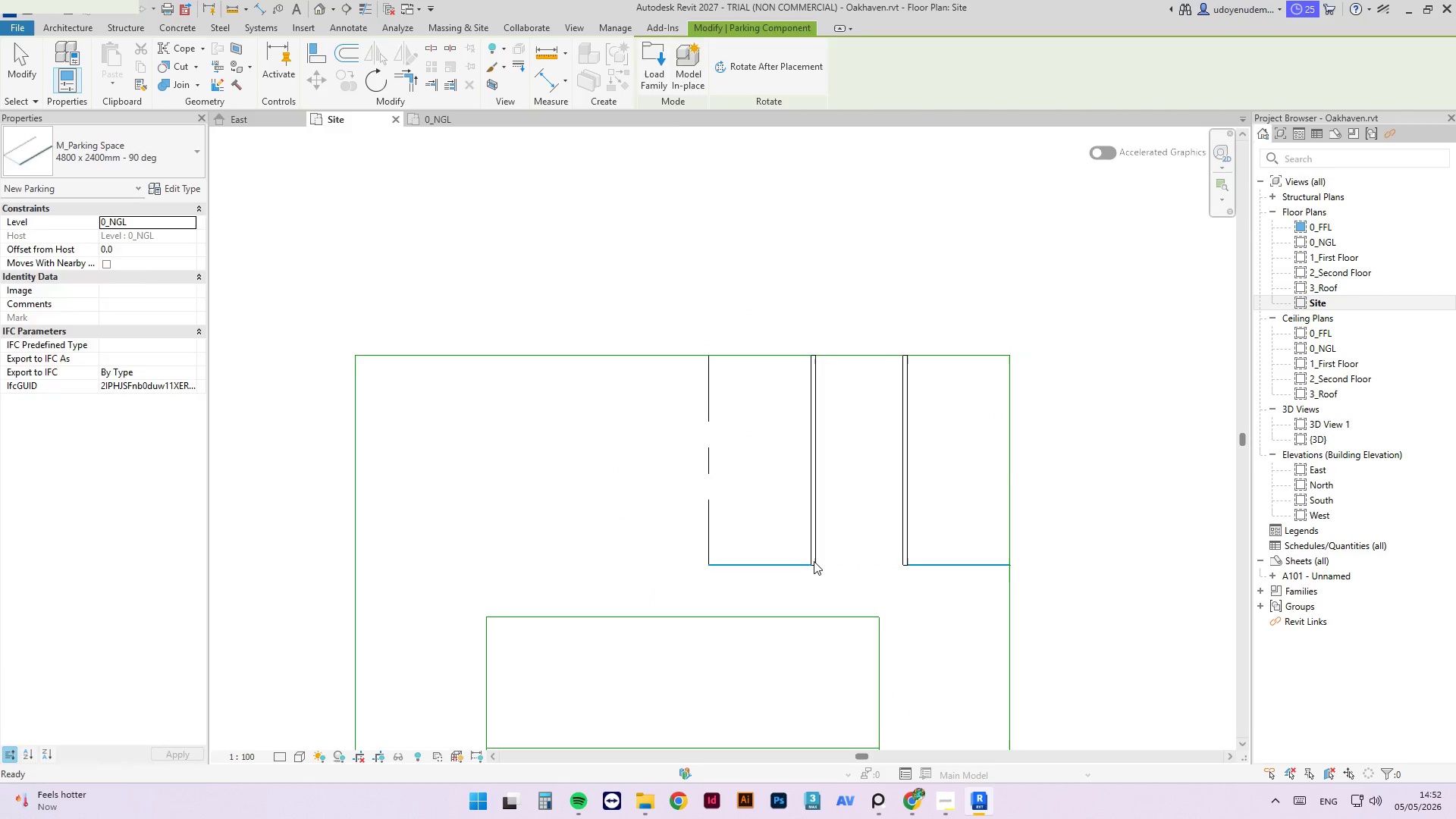 
key(Space)
 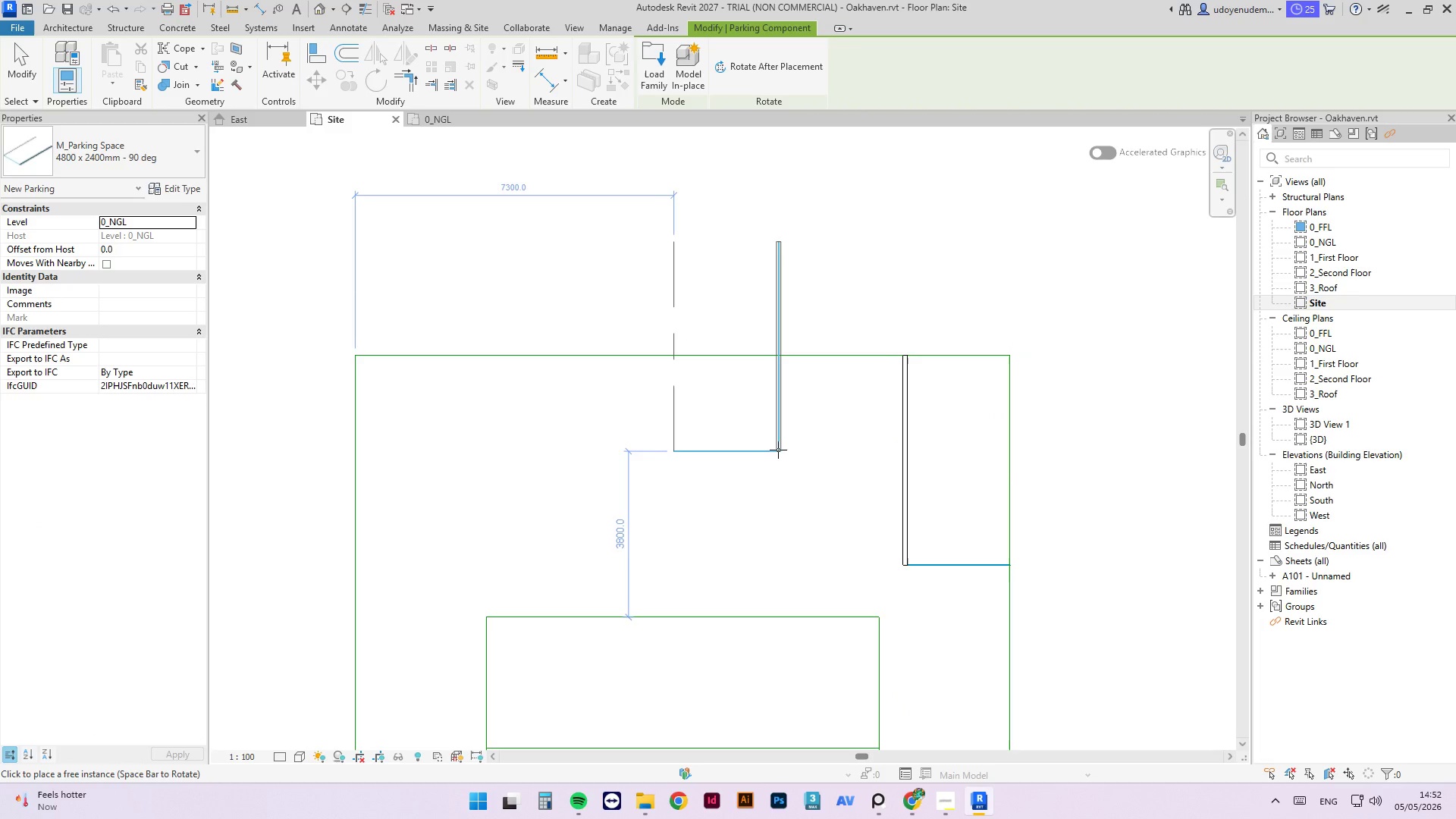 
key(Space)
 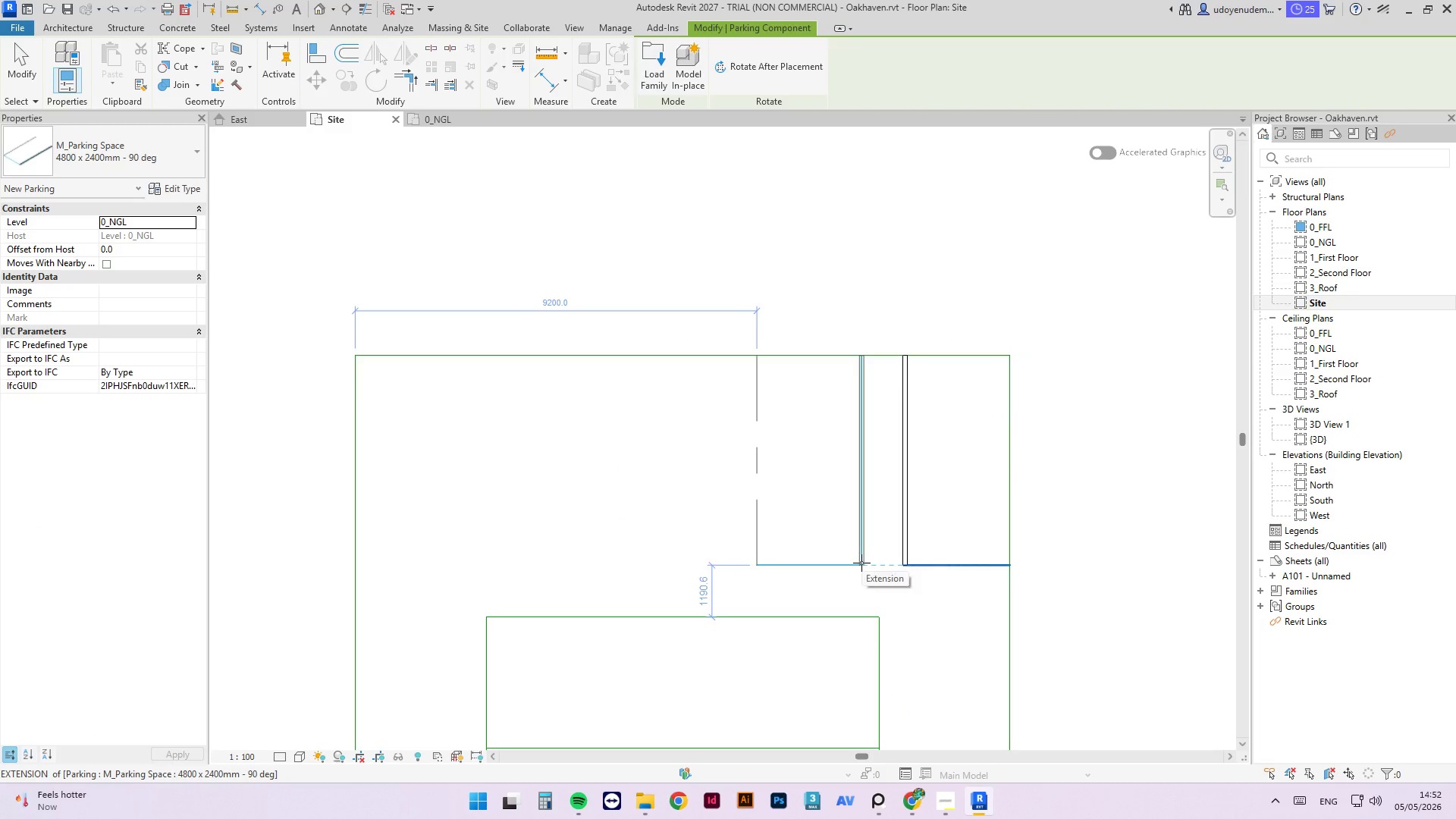 
left_click([814, 561])
 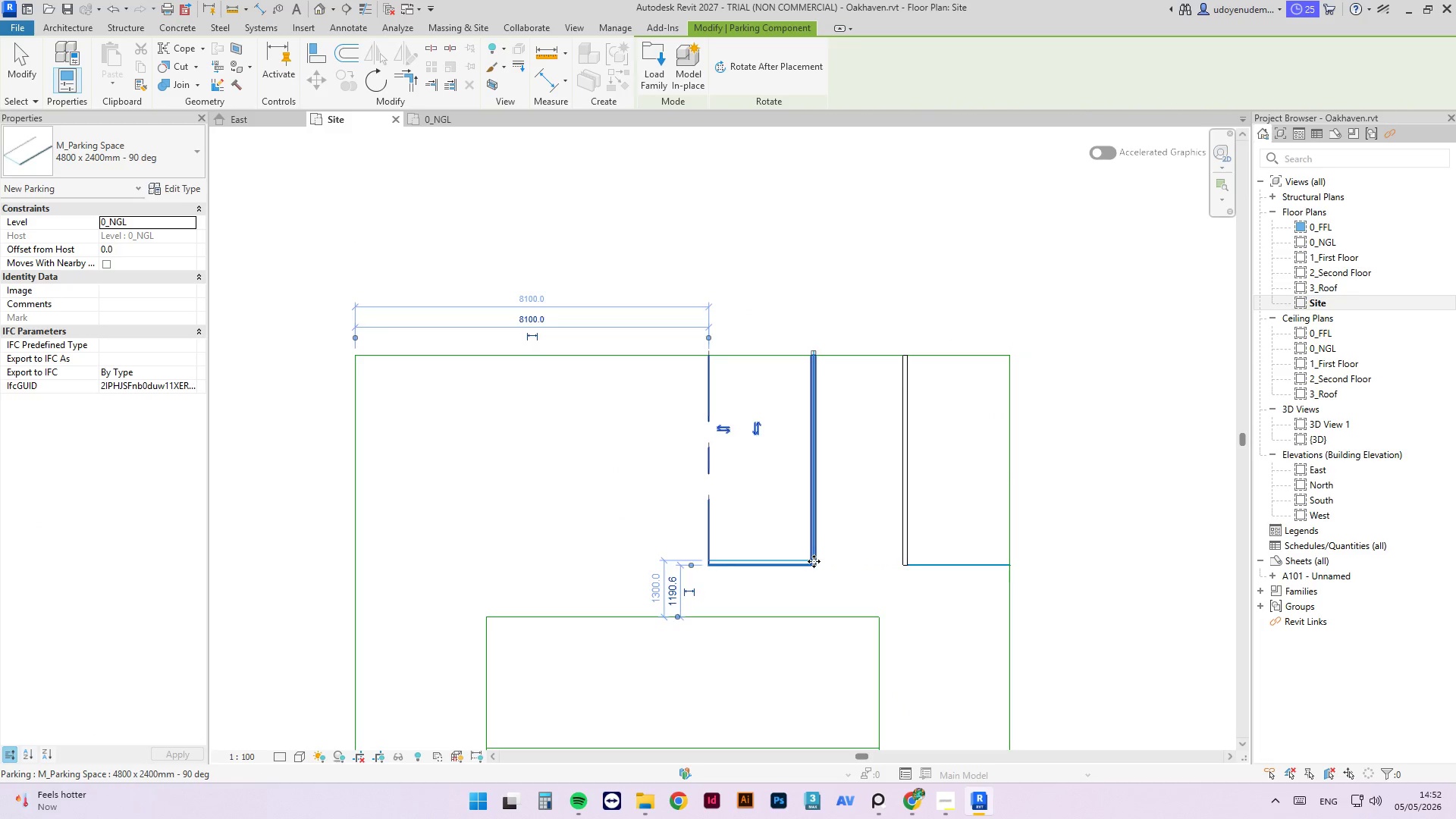 
key(Escape)
 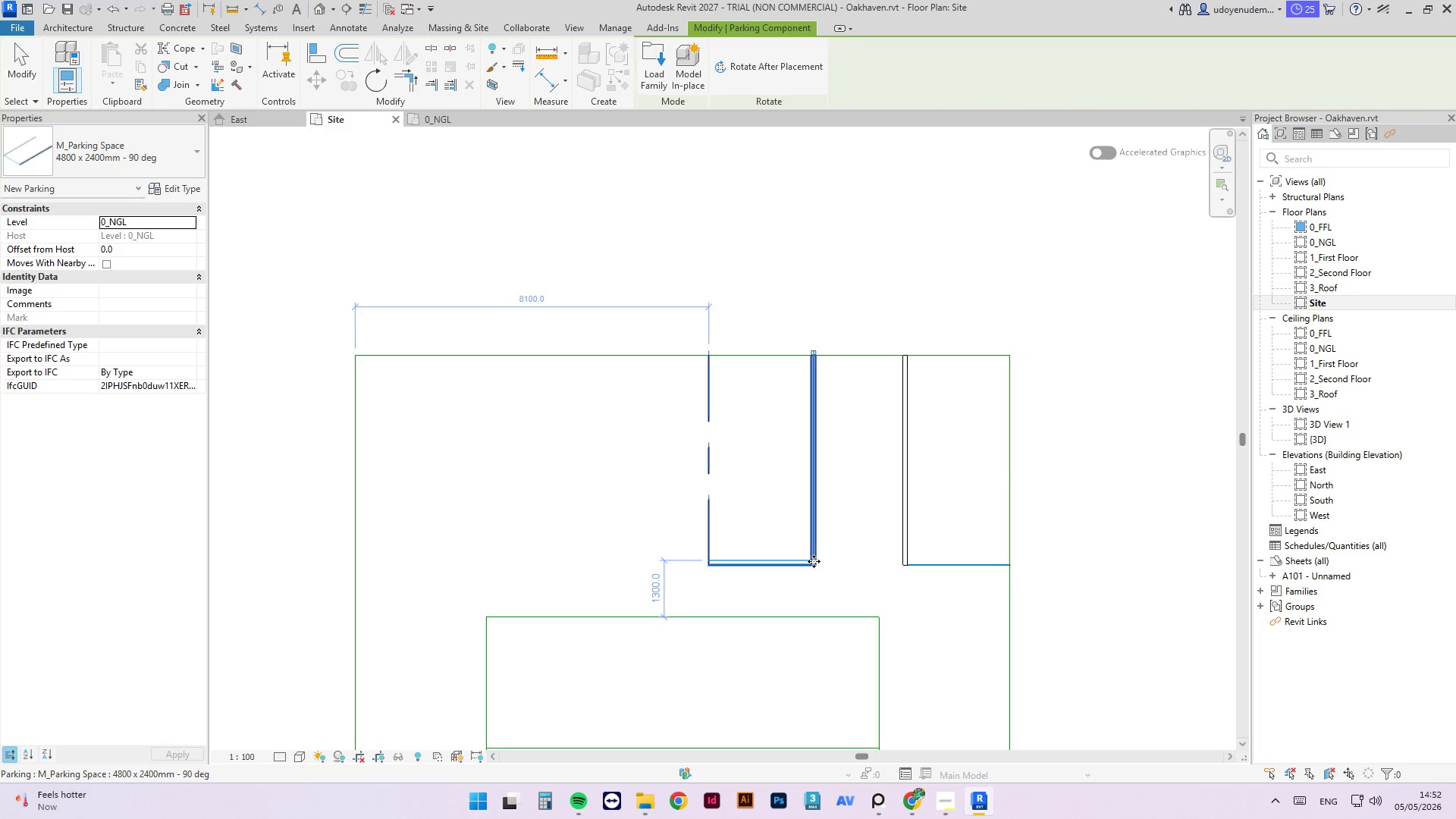 
key(Escape)
 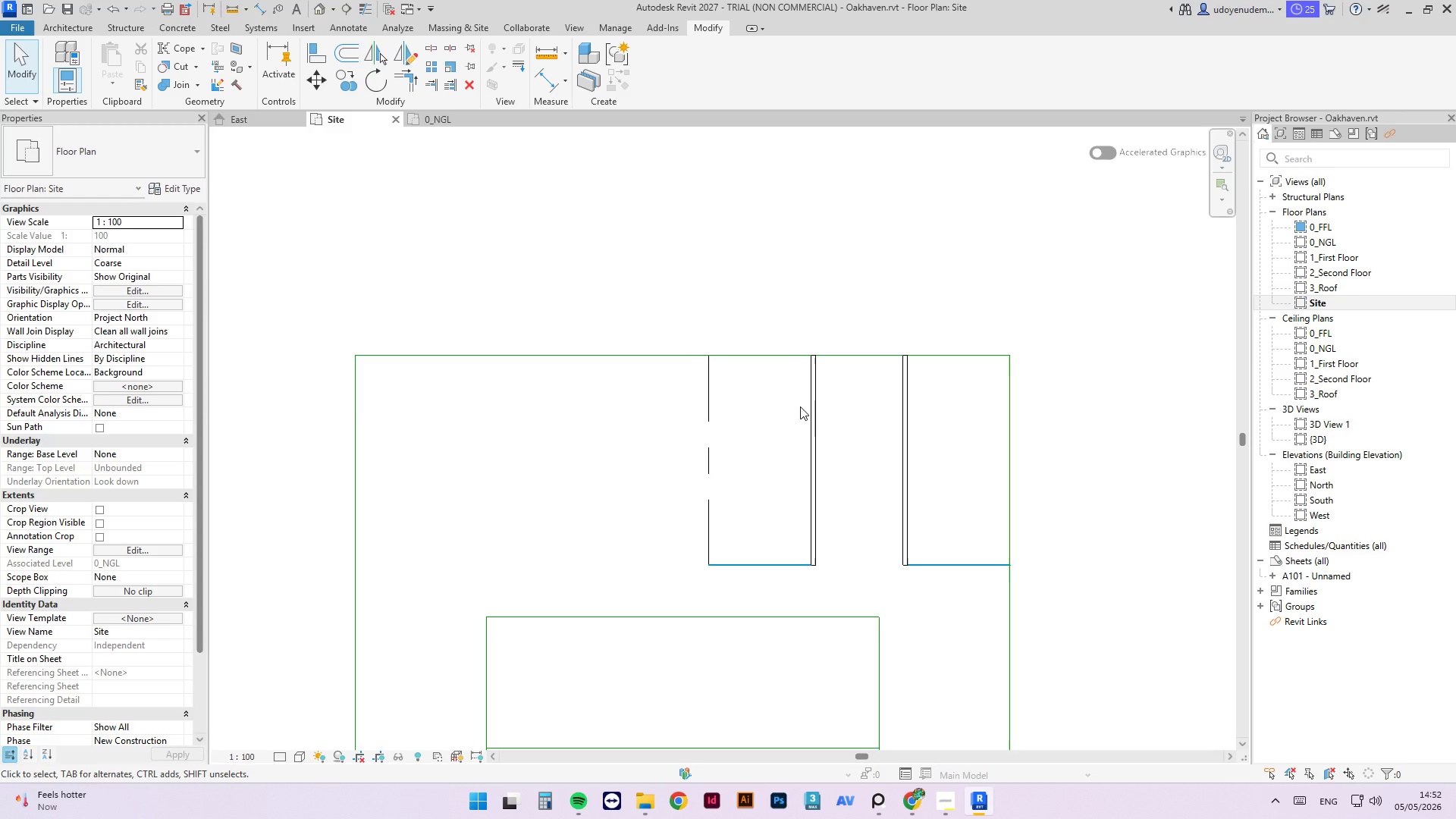 
left_click([813, 400])
 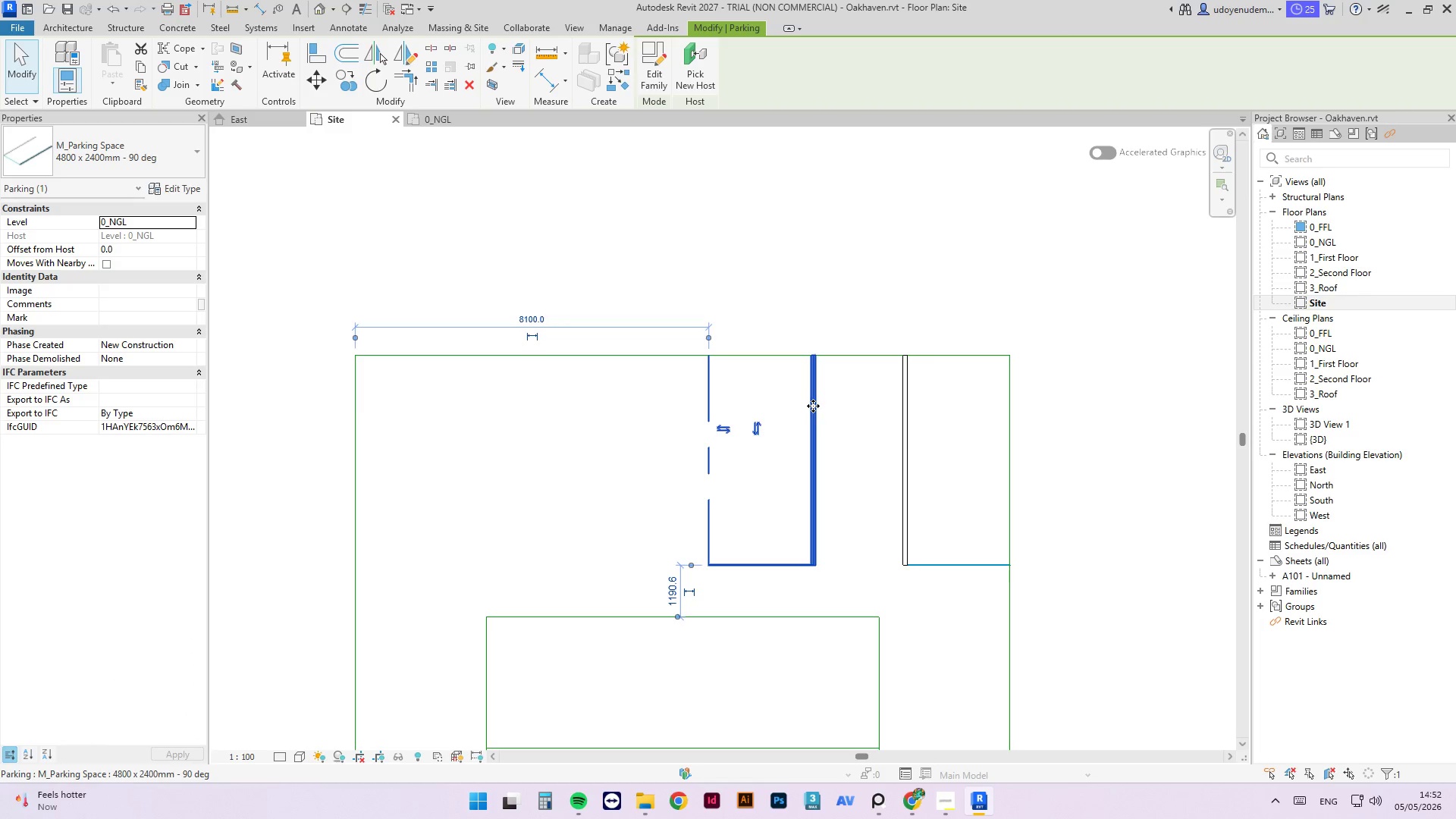 
key(Space)
 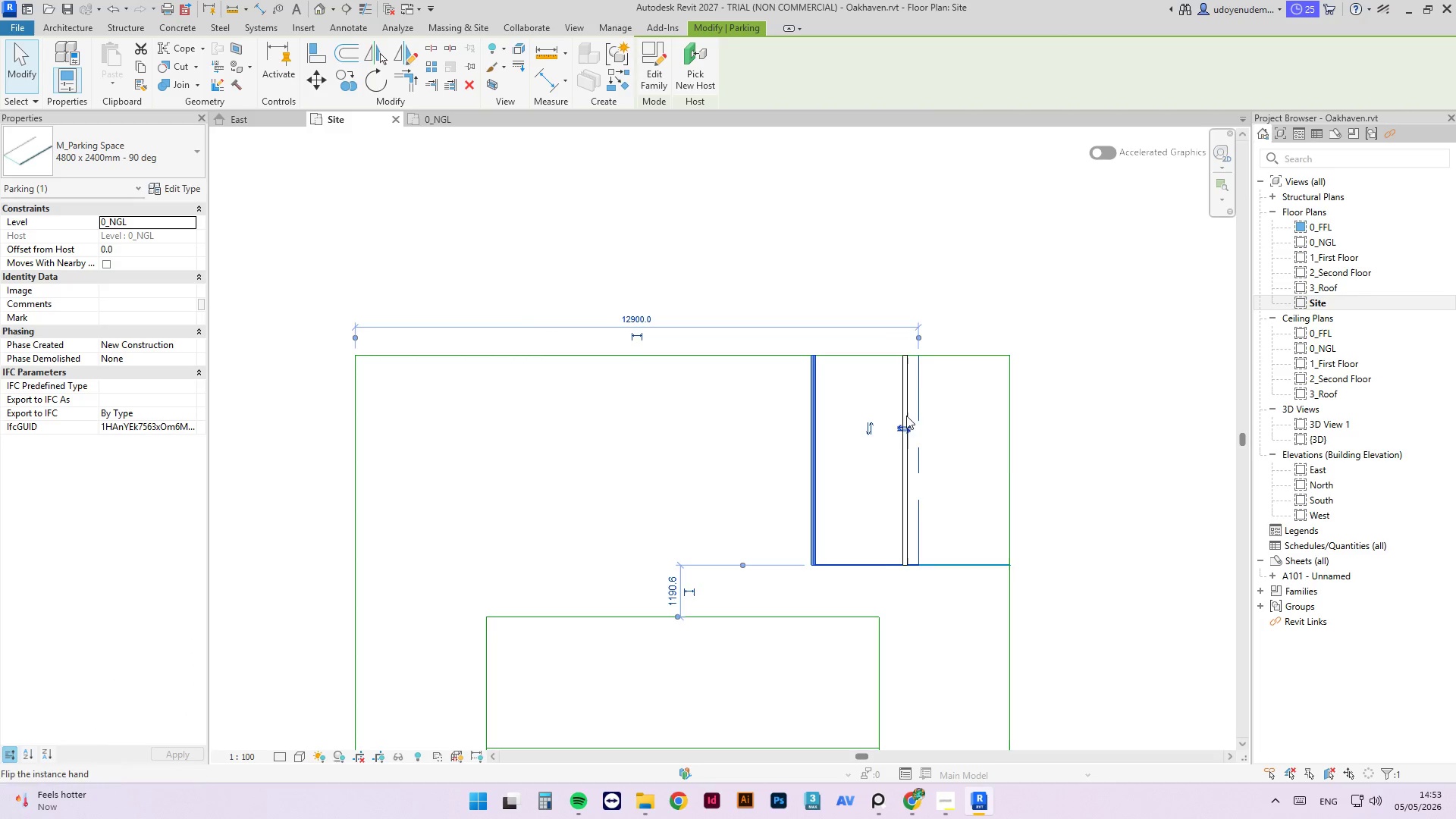 
scroll: coordinate [912, 405], scroll_direction: up, amount: 3.0
 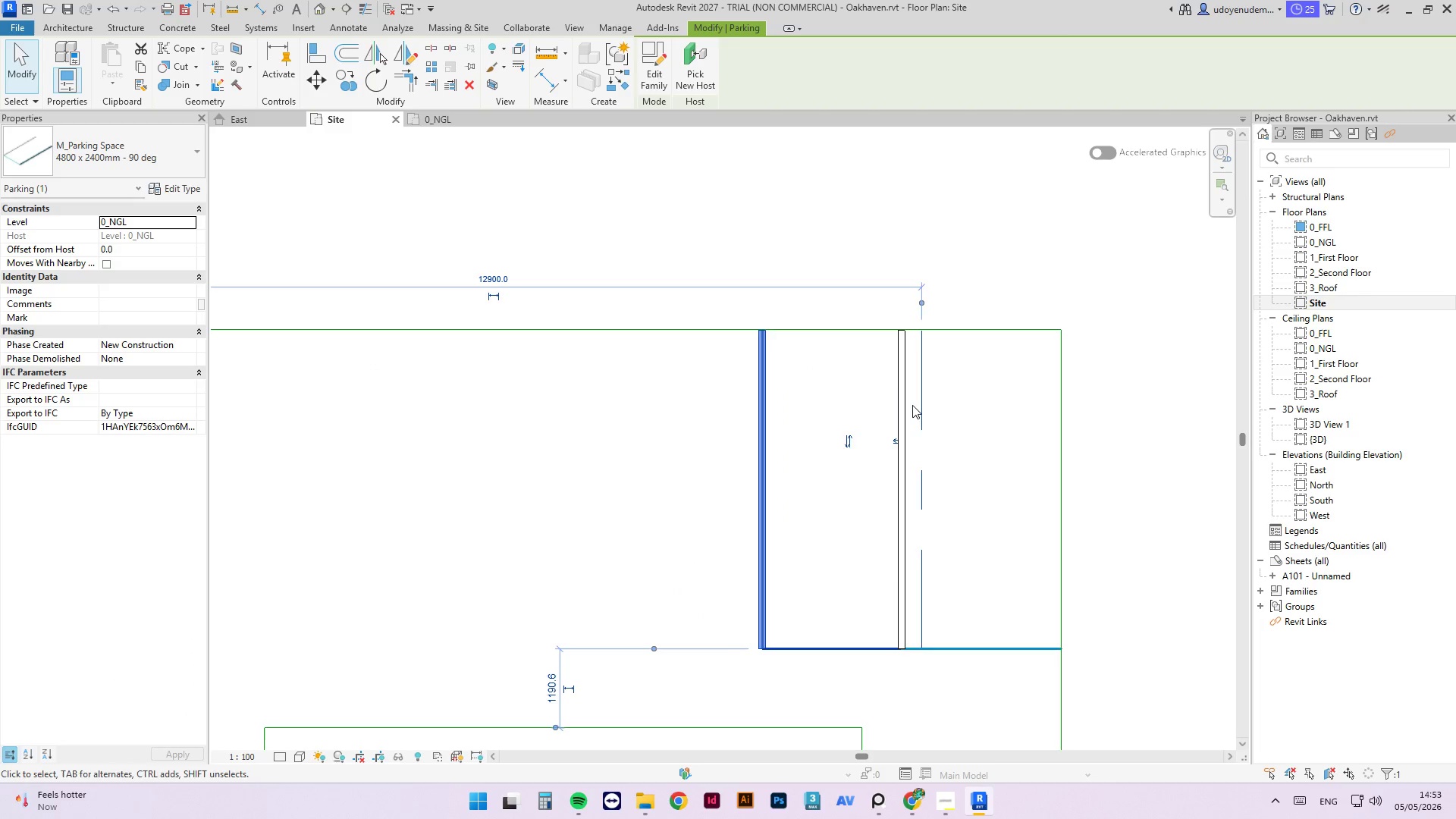 
key(A)
 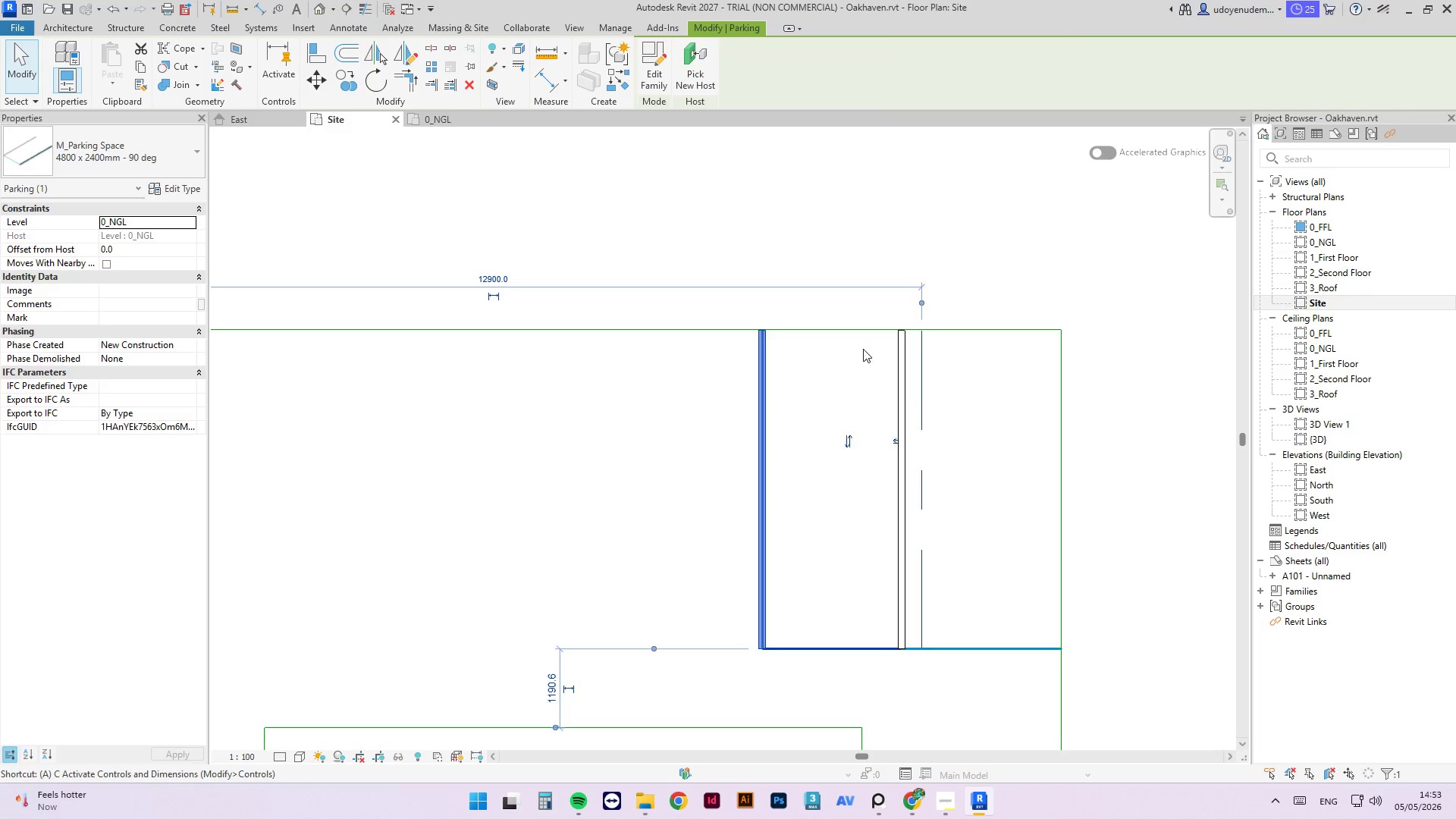 
key(L)
 